 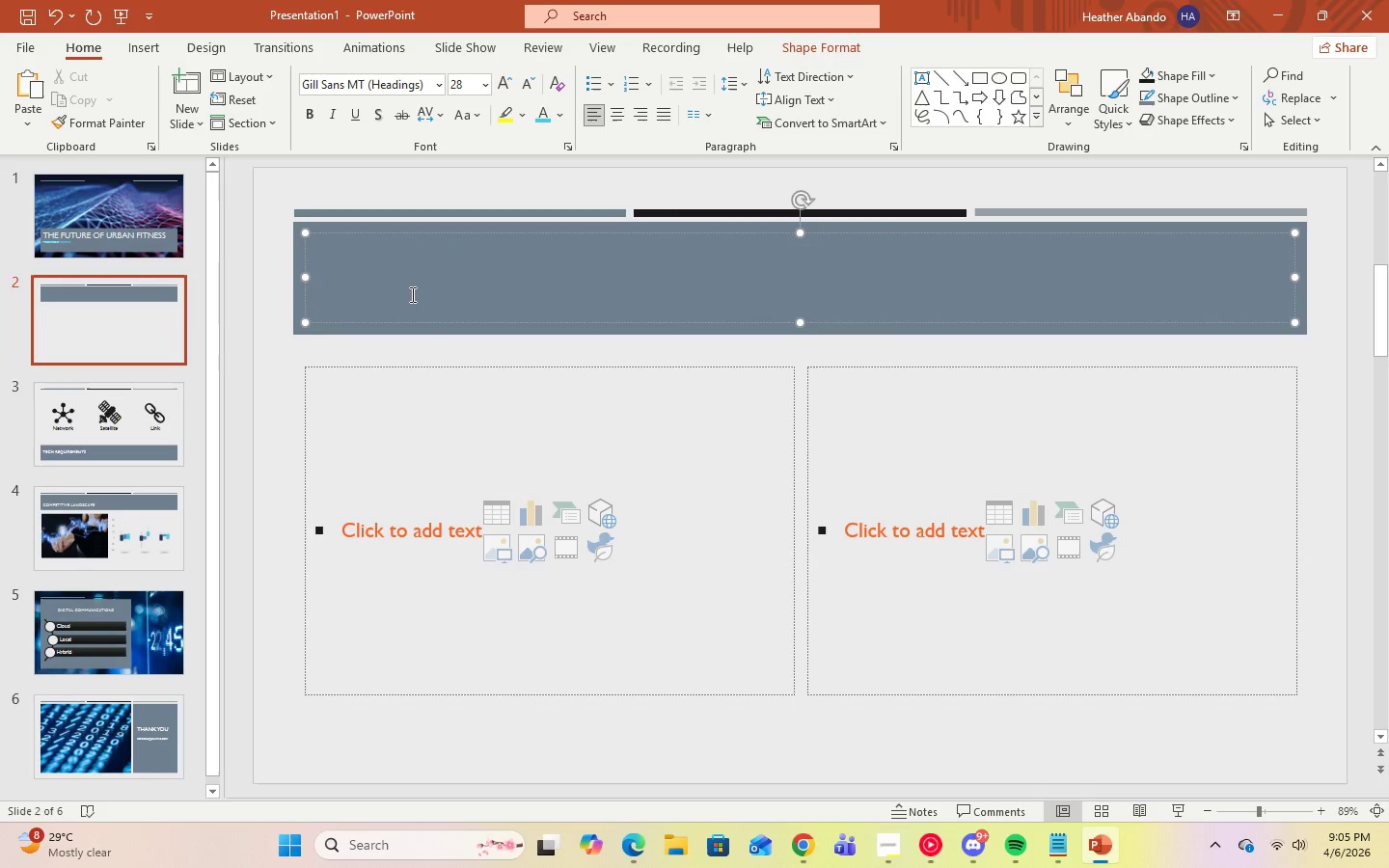 
type(th)
 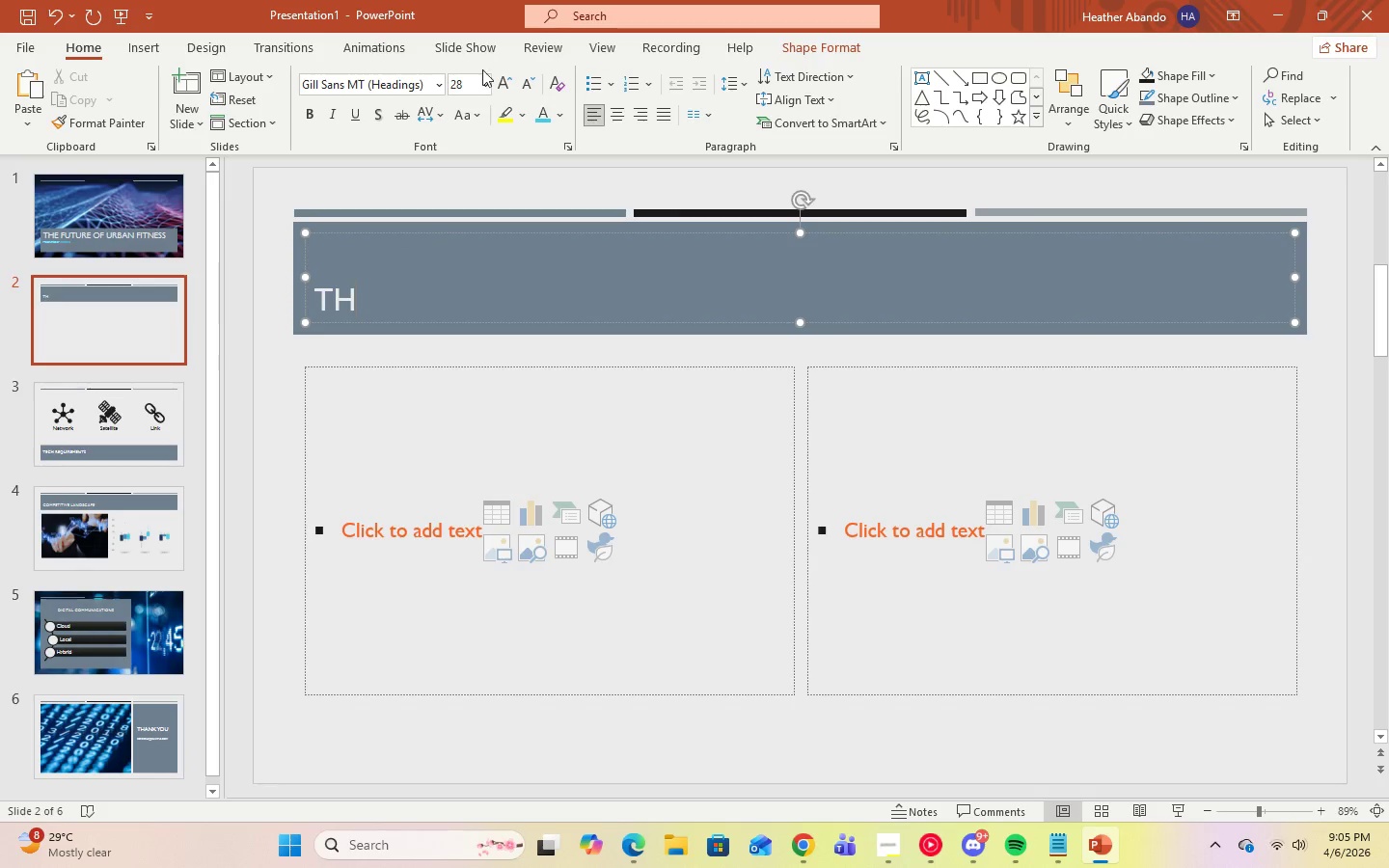 
left_click([476, 119])
 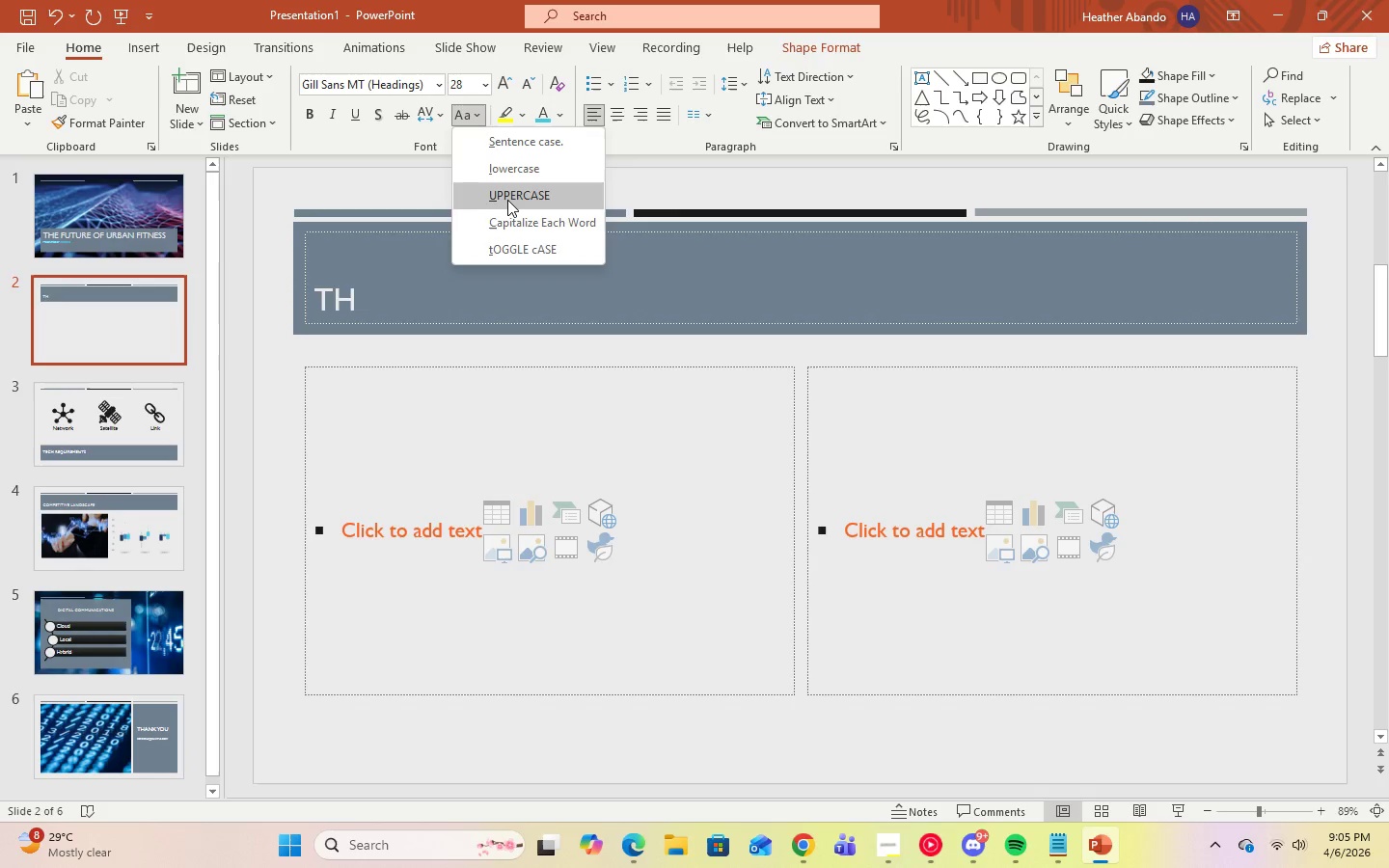 
left_click([508, 200])
 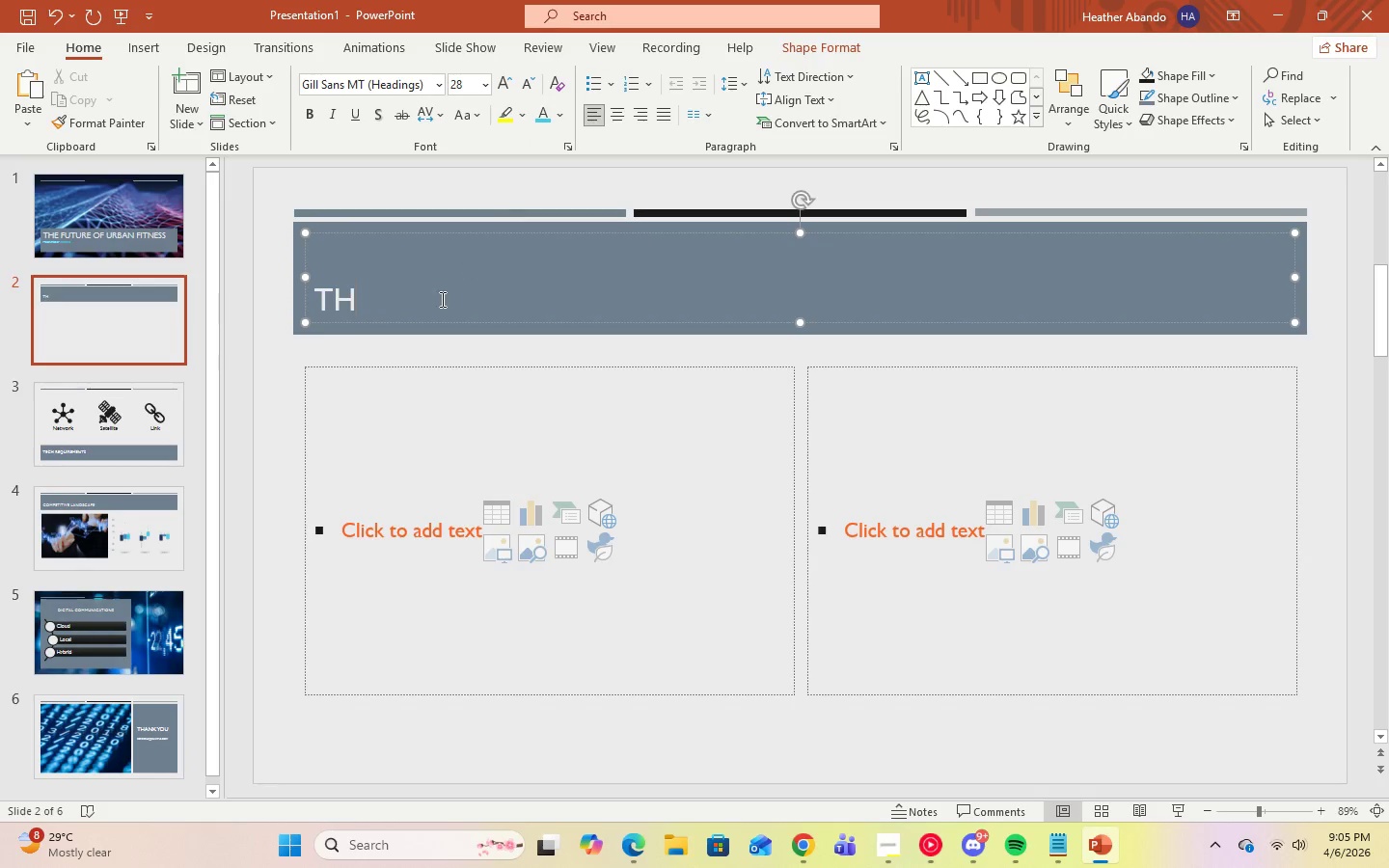 
left_click([437, 301])
 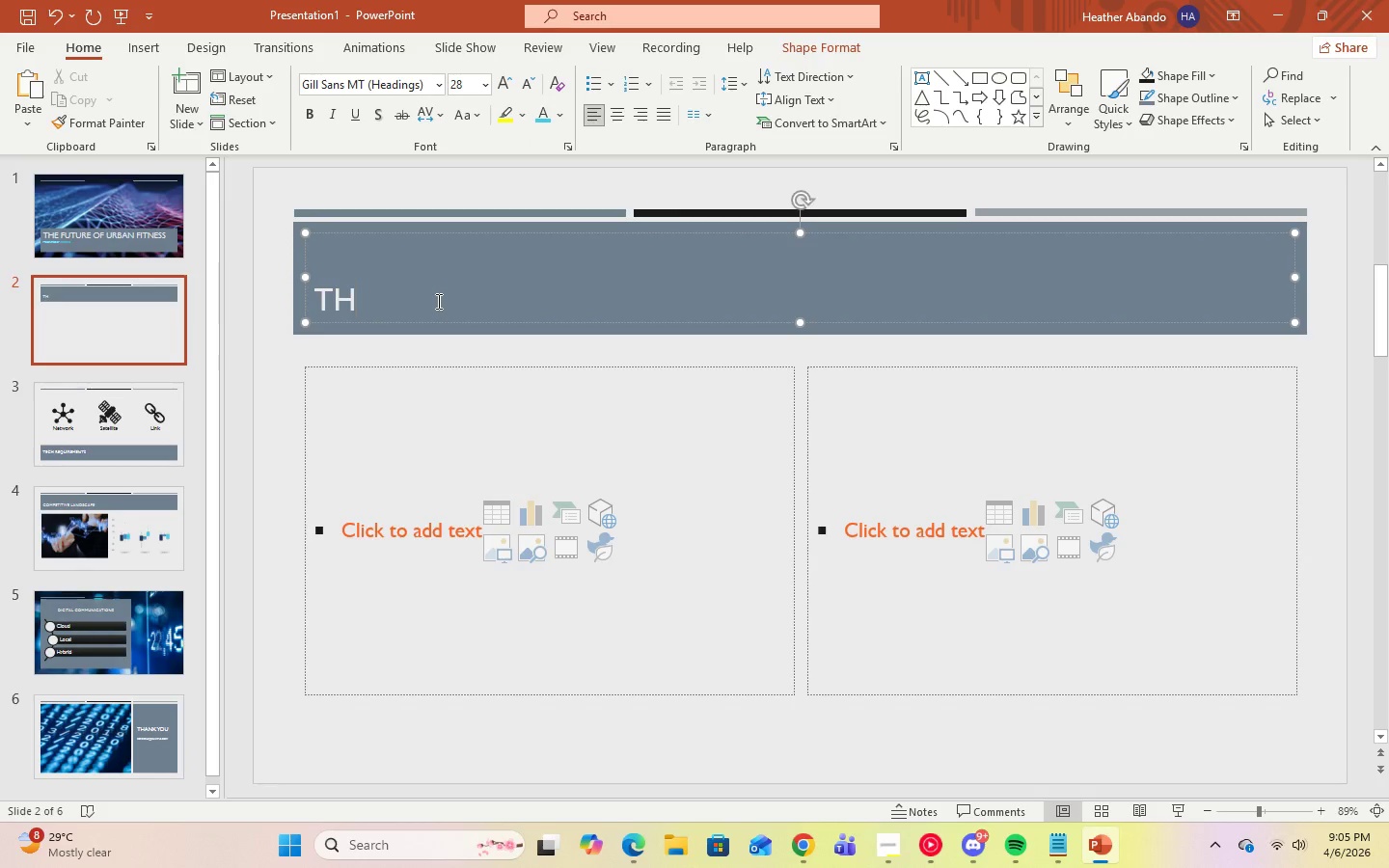 
type(E PROBLEM )
 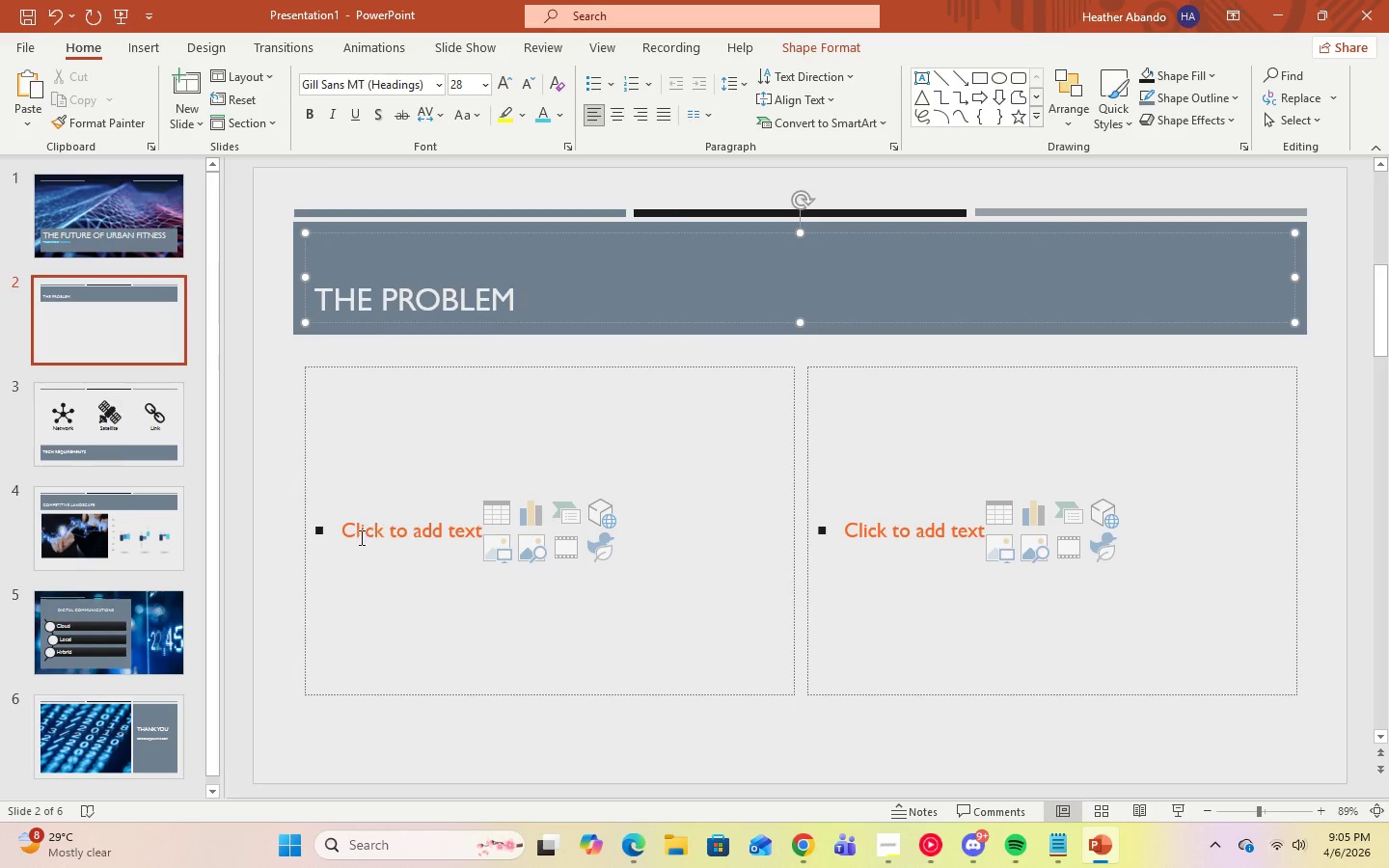 
left_click([364, 536])
 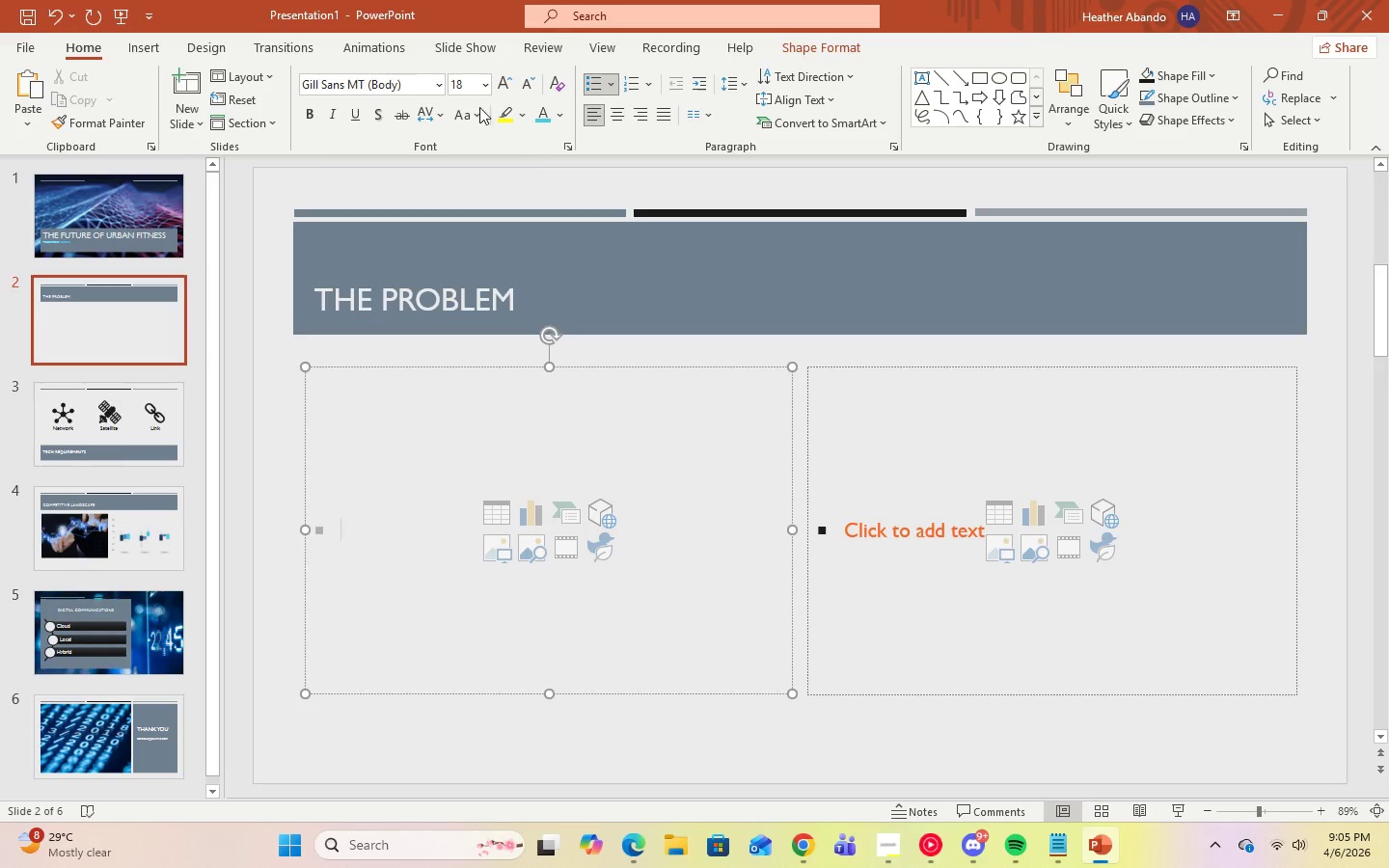 
left_click([477, 122])
 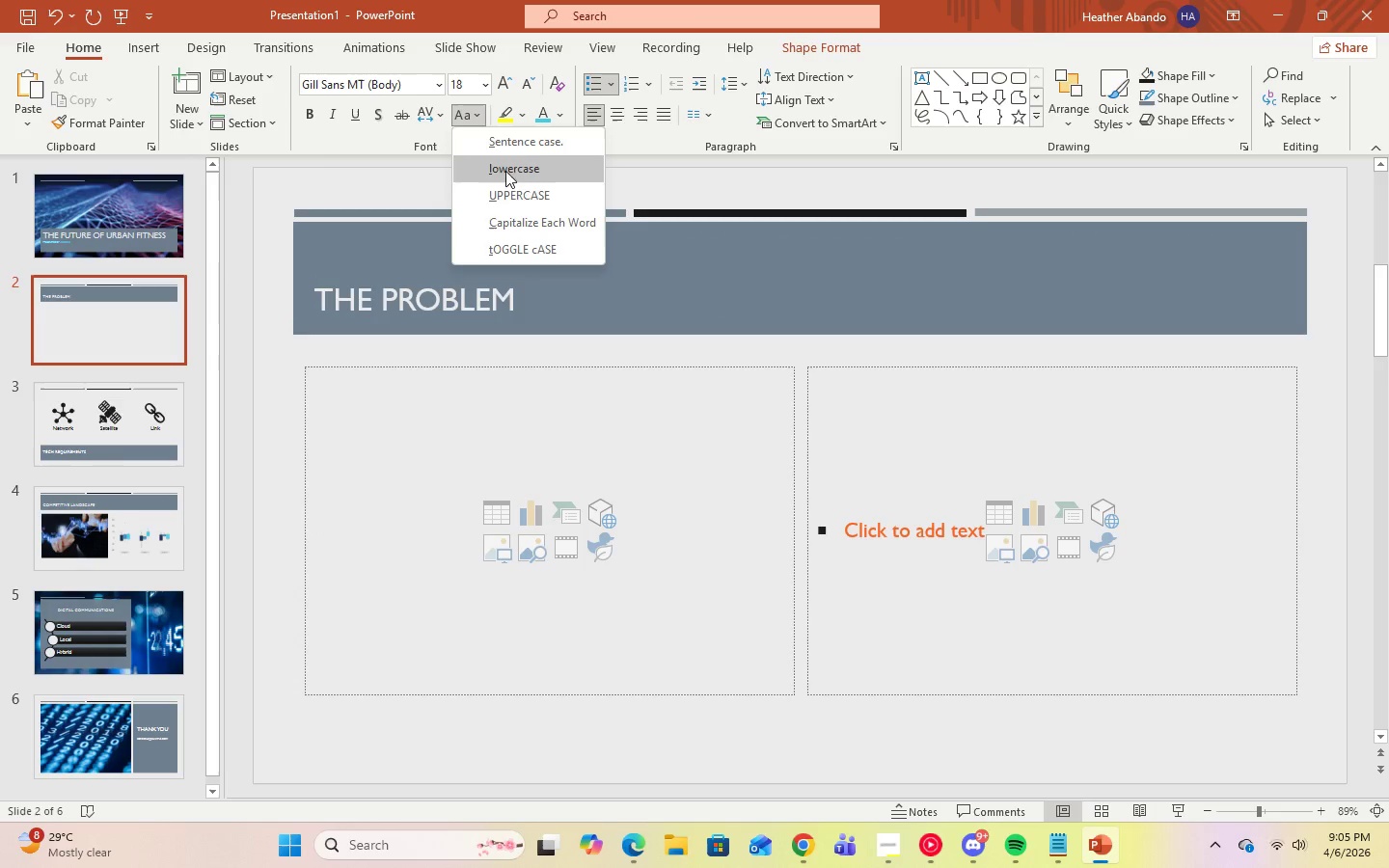 
left_click([505, 151])
 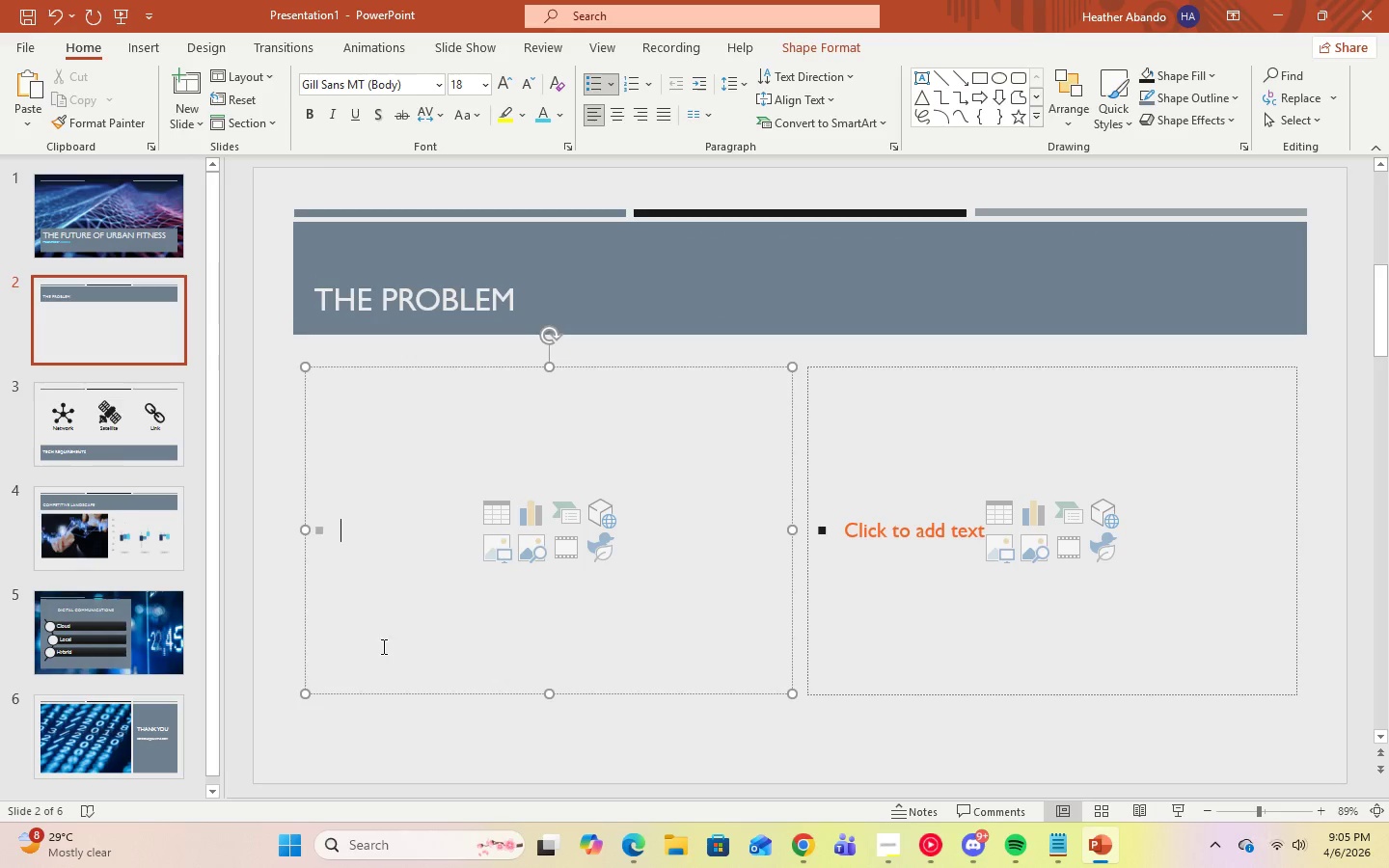 
right_click([336, 640])
 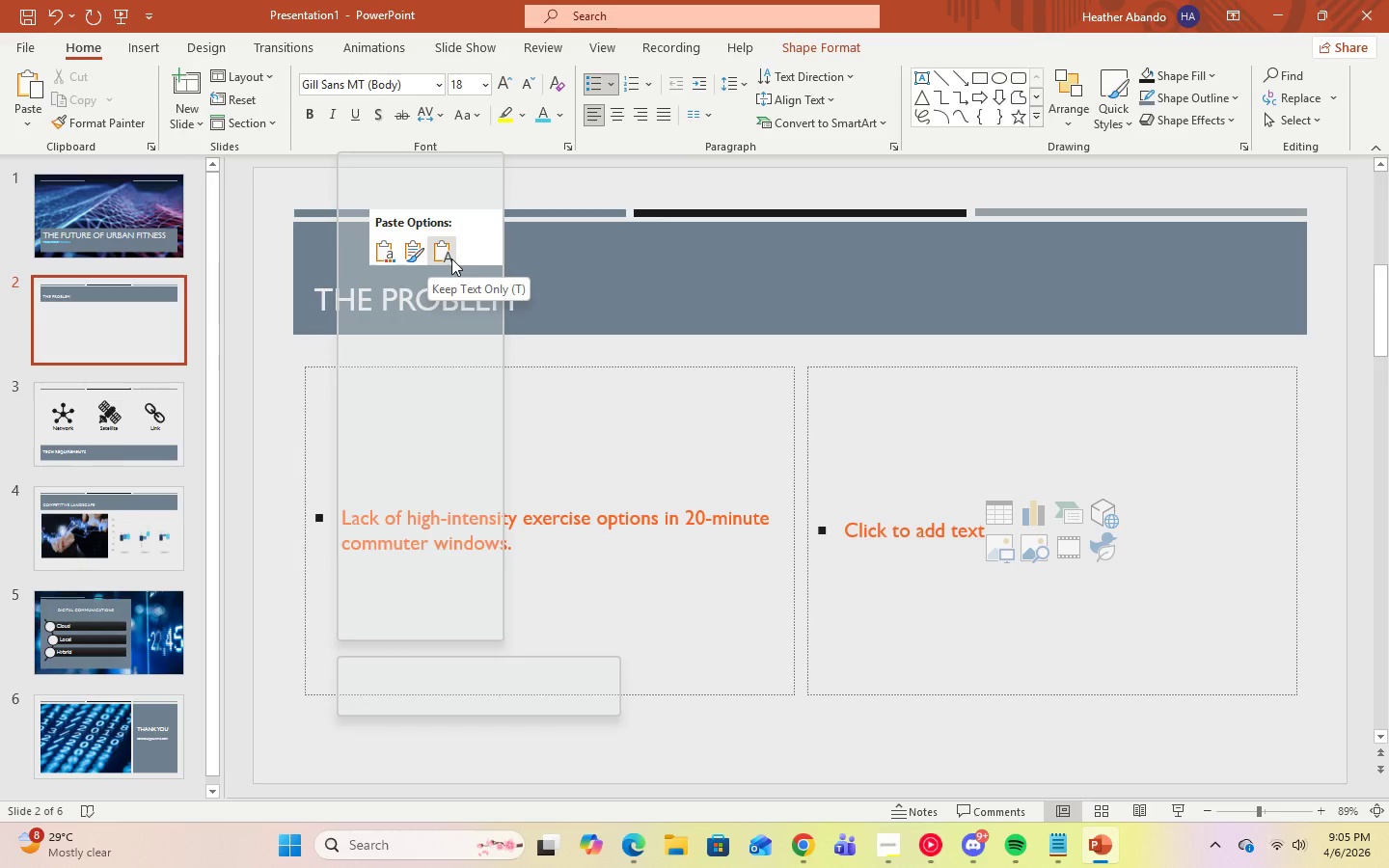 
left_click([451, 258])
 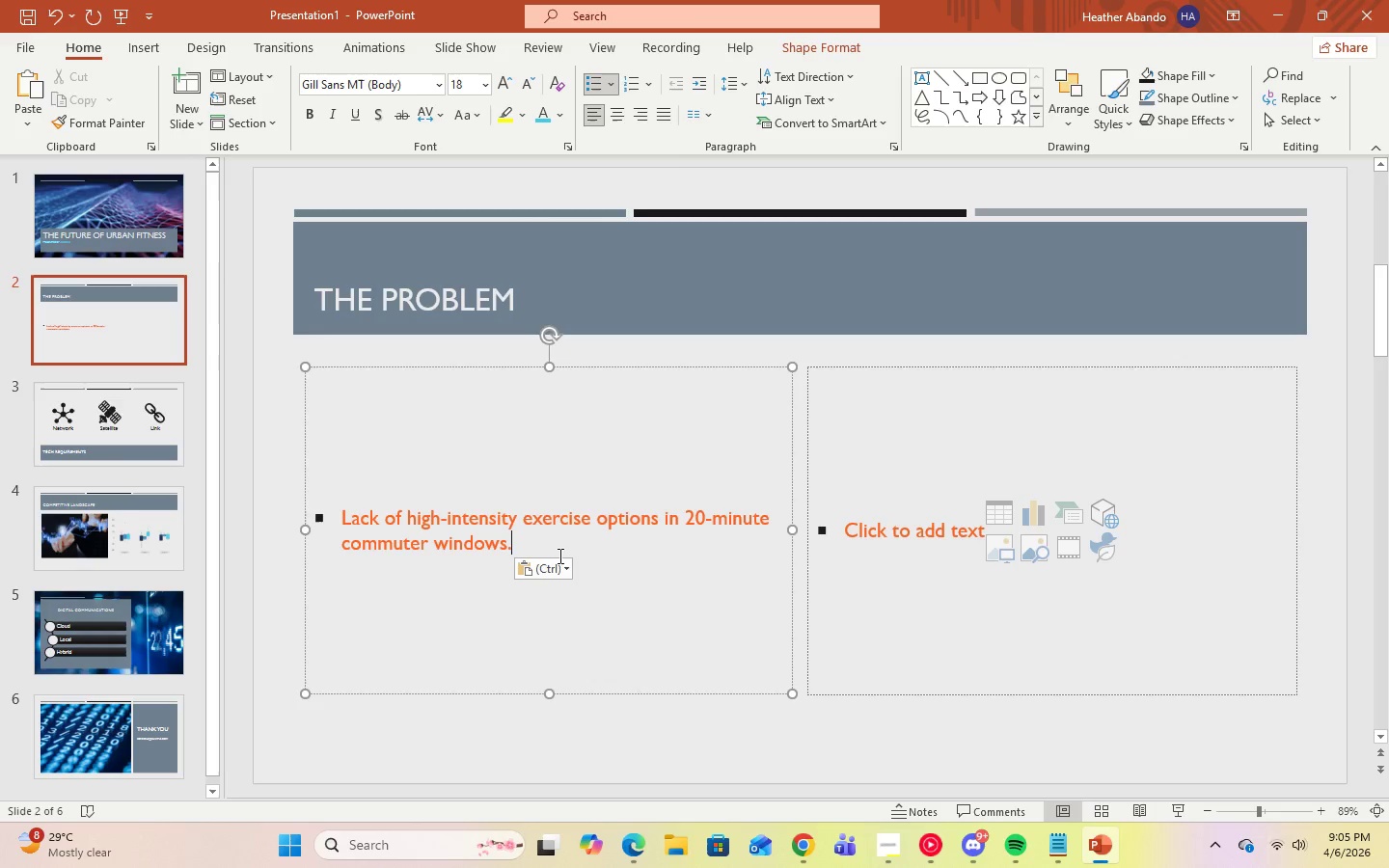 
left_click_drag(start_coordinate=[558, 547], to_coordinate=[354, 513])
 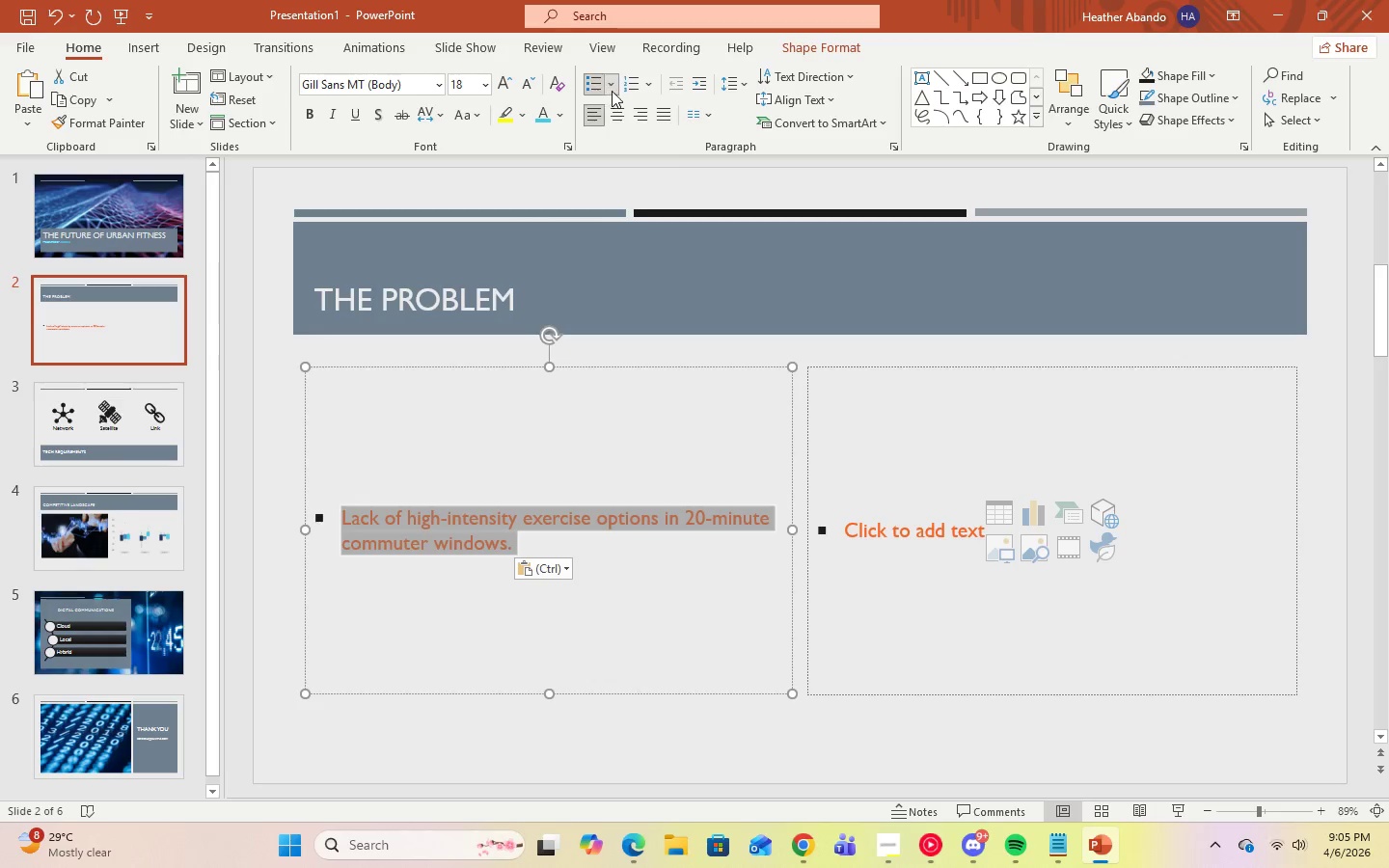 
left_click([612, 91])
 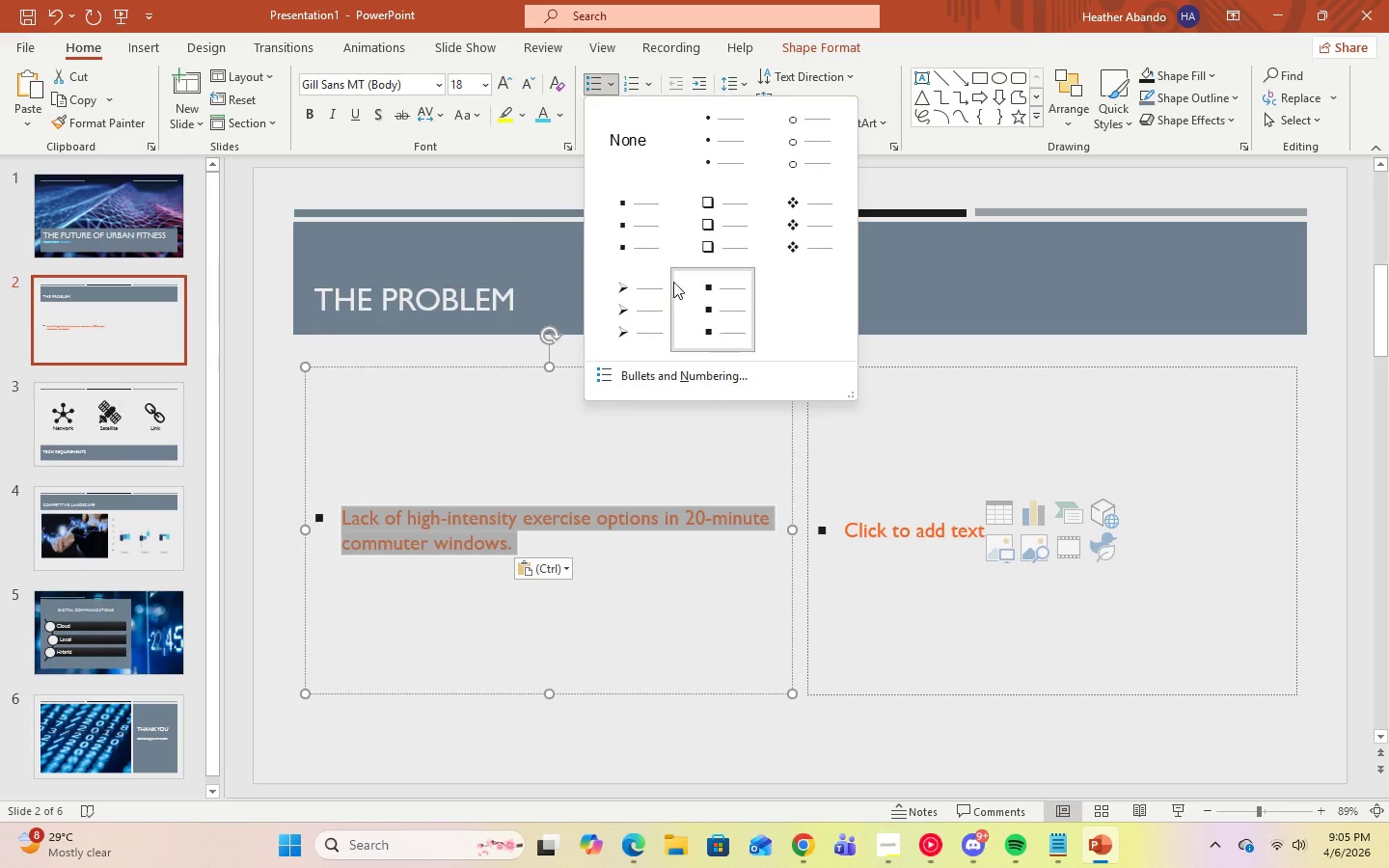 
left_click([639, 131])
 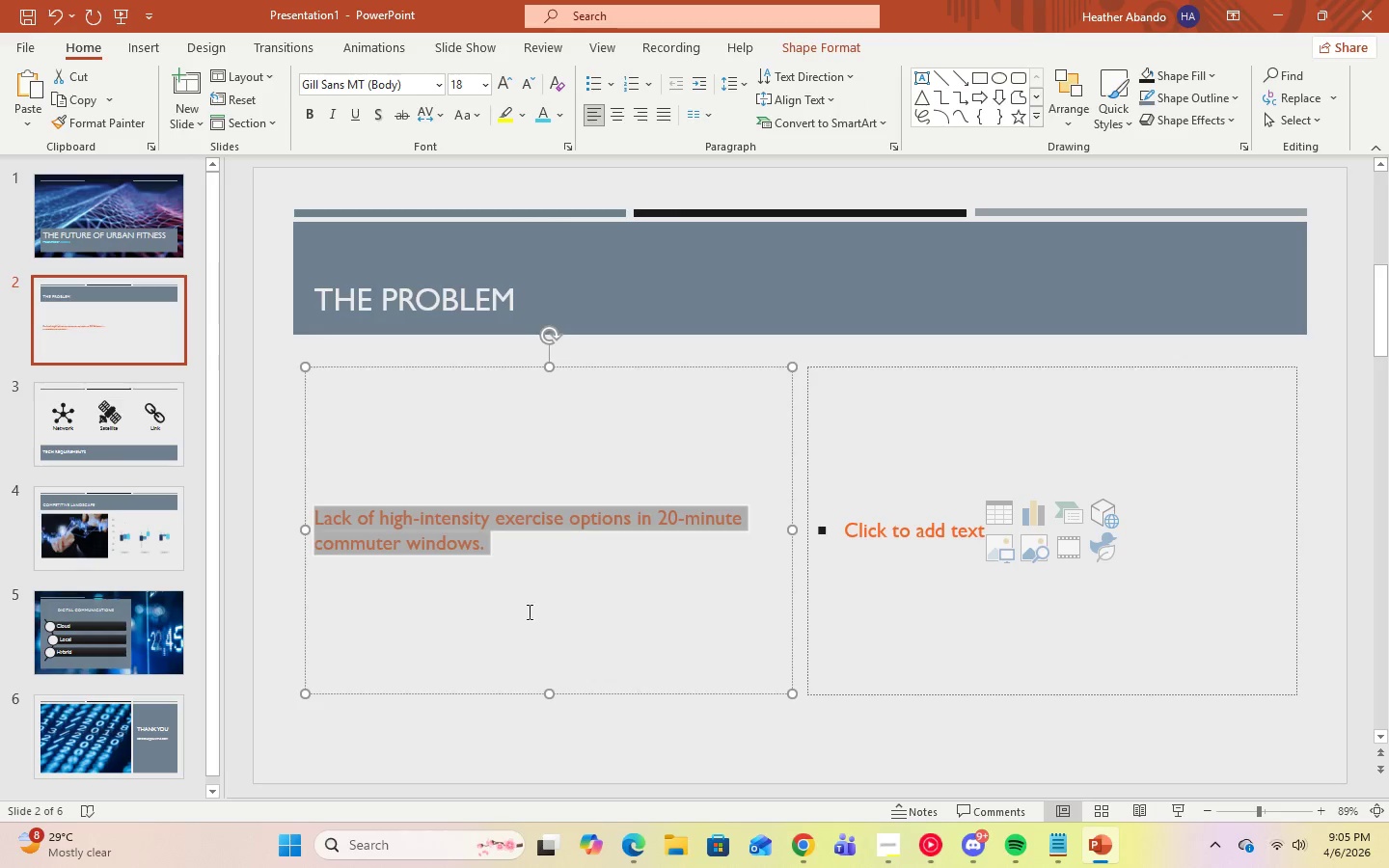 
left_click([528, 613])
 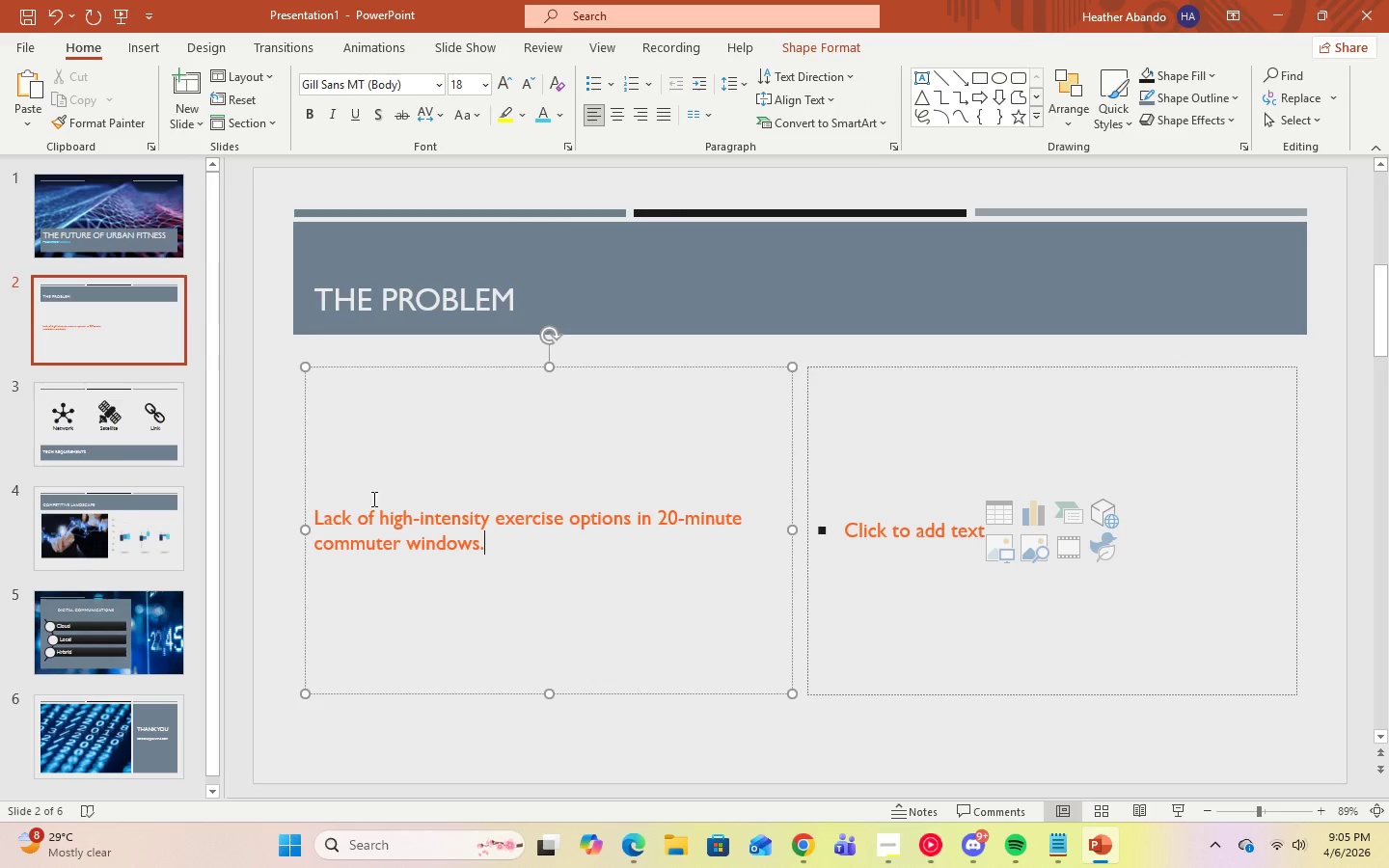 
left_click([317, 521])
 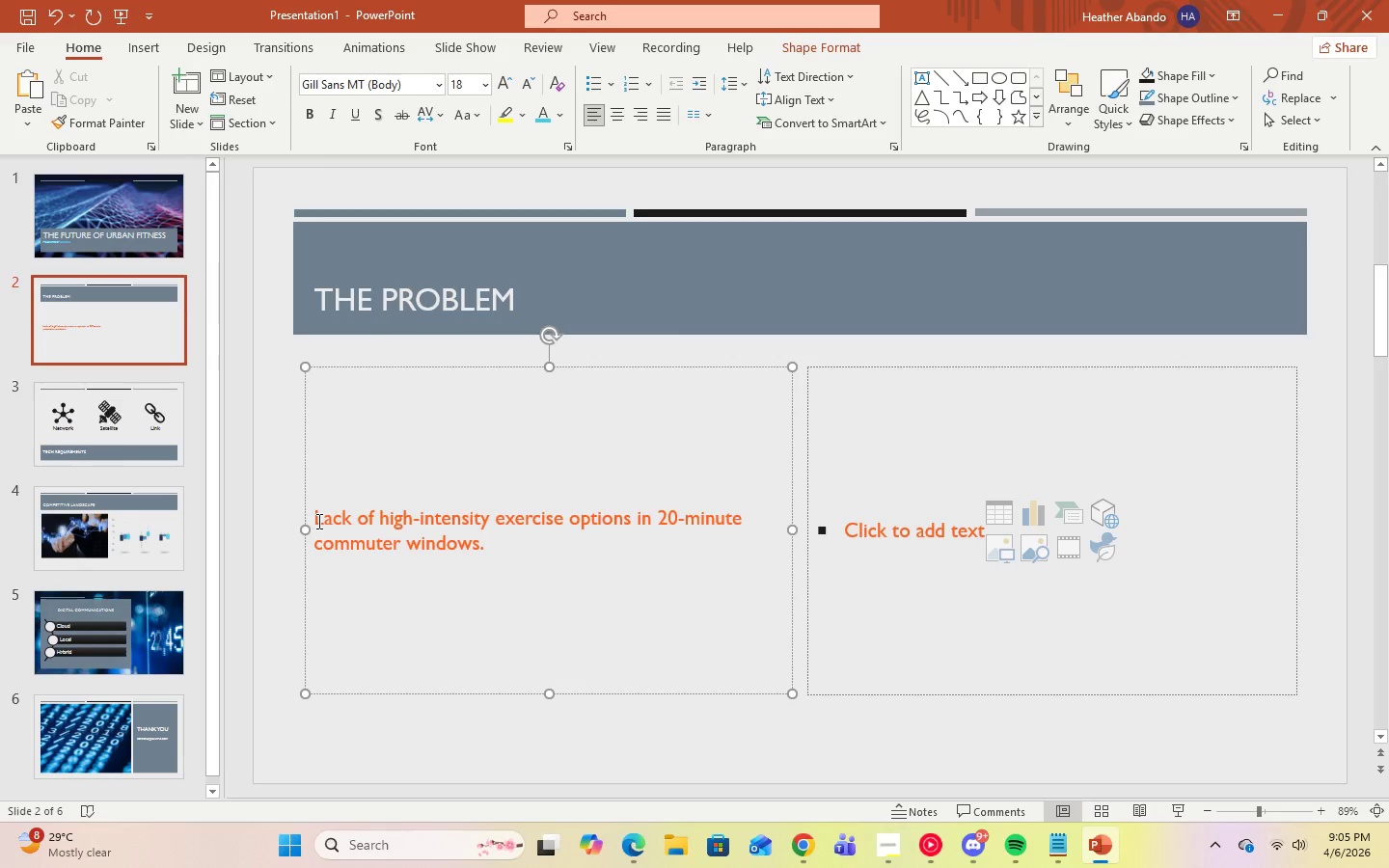 
key(Backspace)
 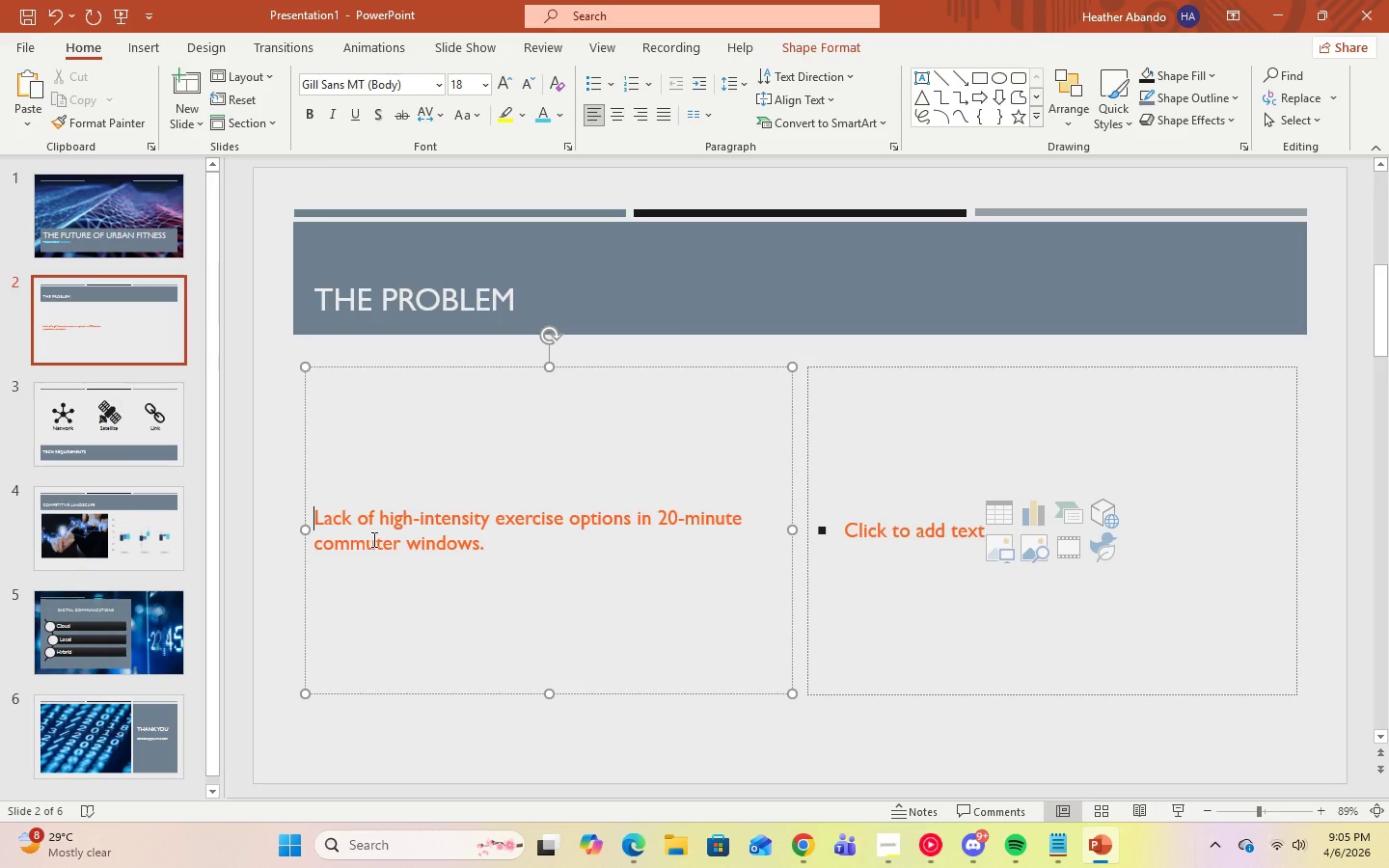 
key(Backspace)
 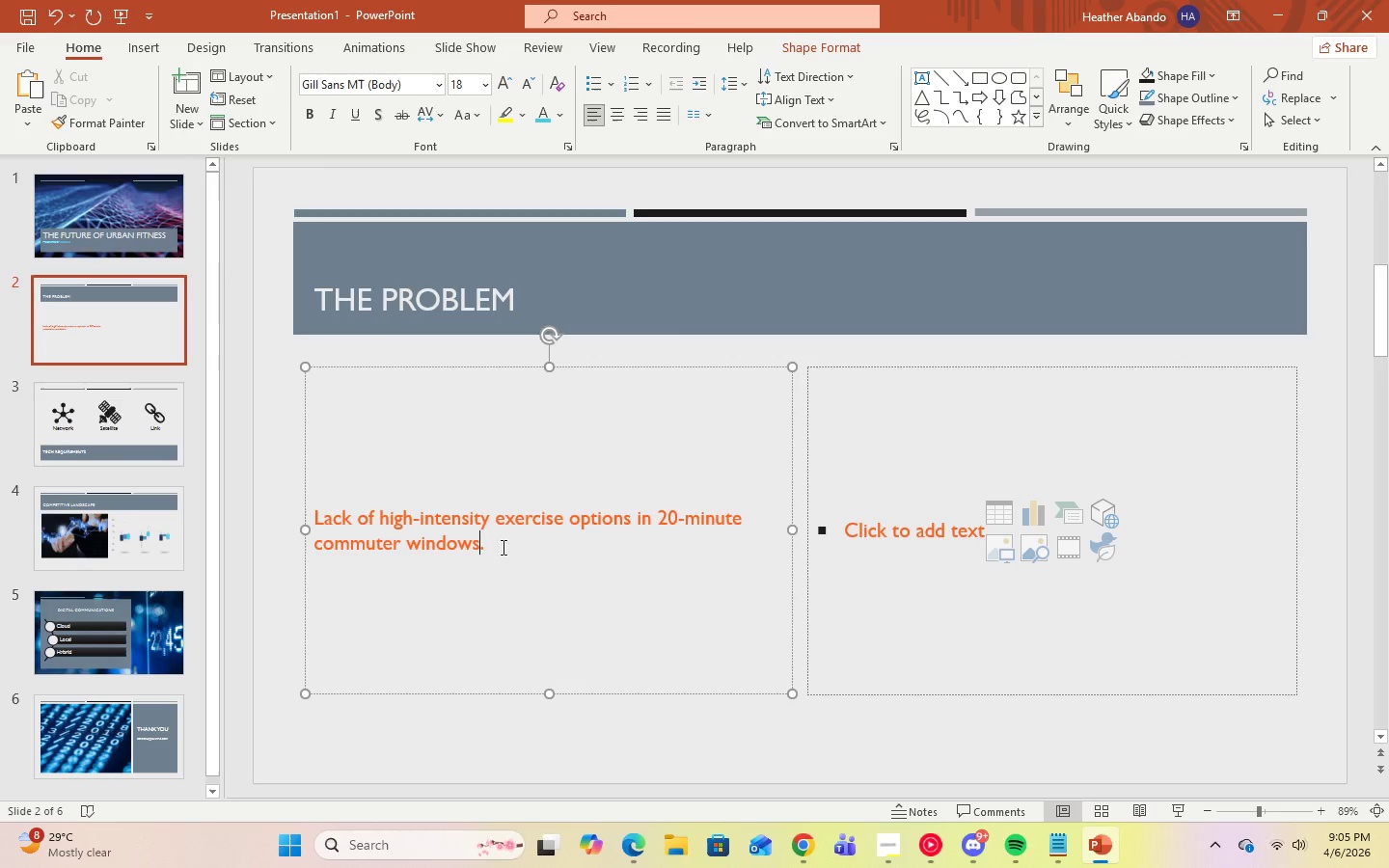 
double_click([515, 548])
 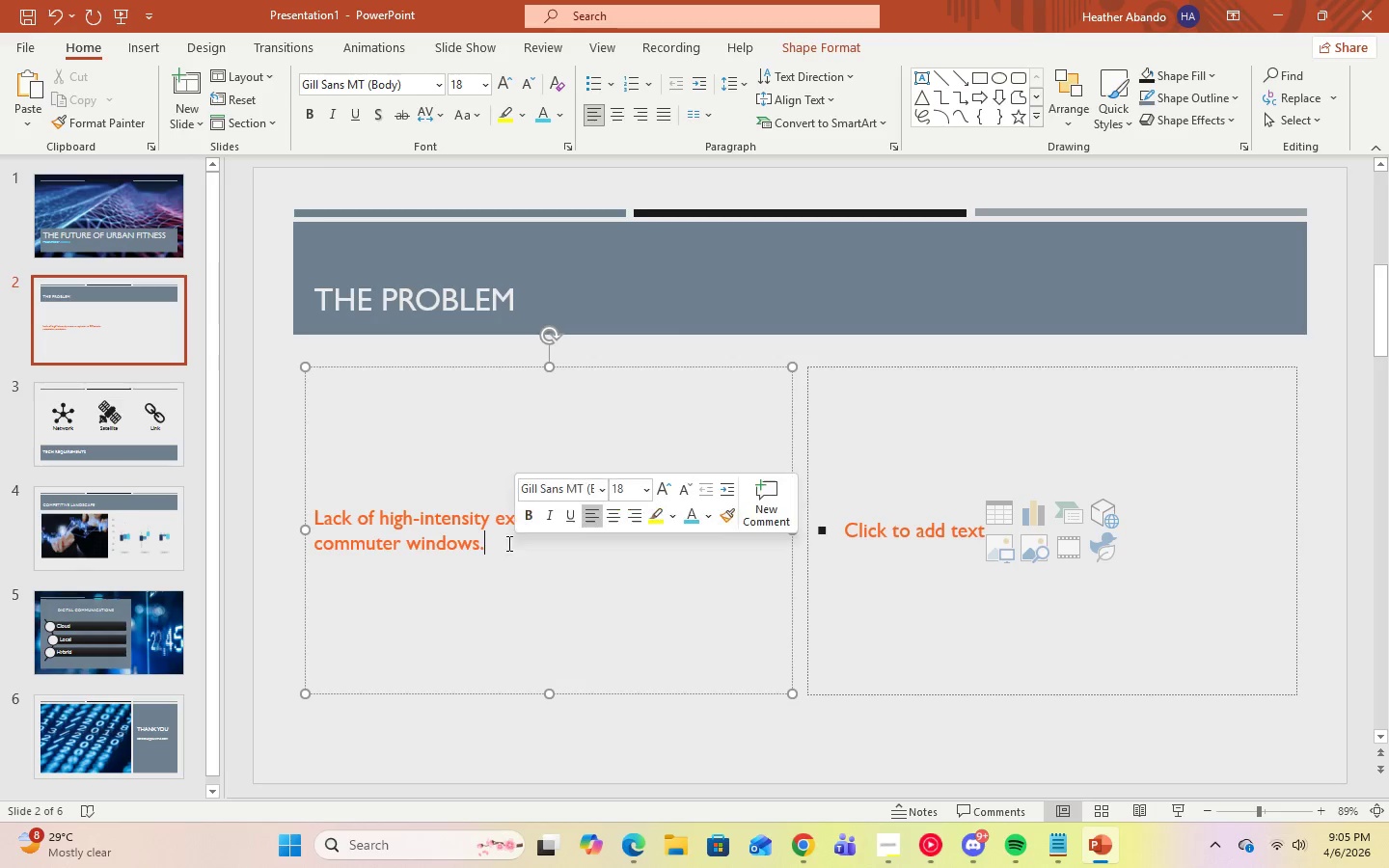 
left_click_drag(start_coordinate=[515, 548], to_coordinate=[348, 489])
 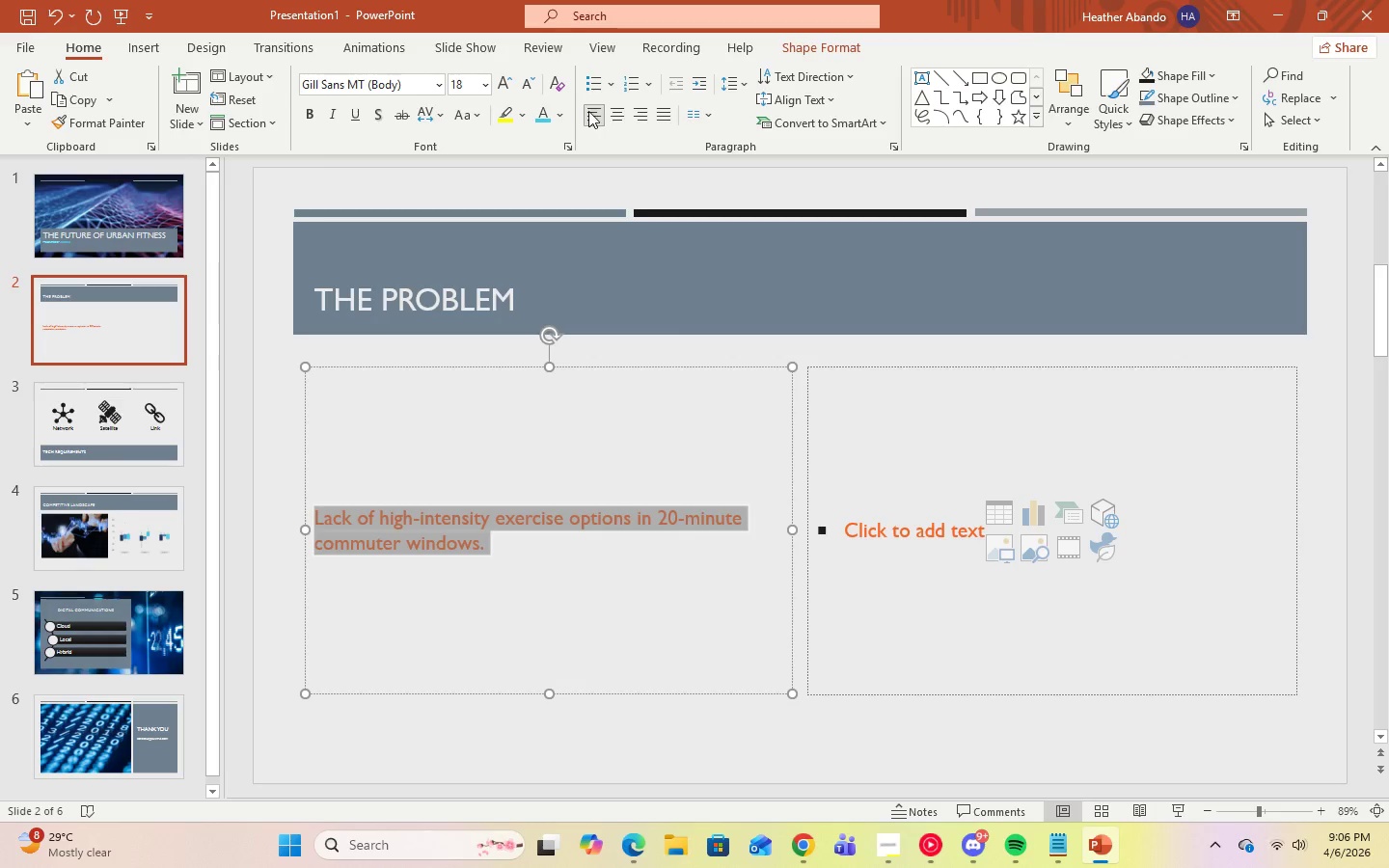 
left_click([659, 121])
 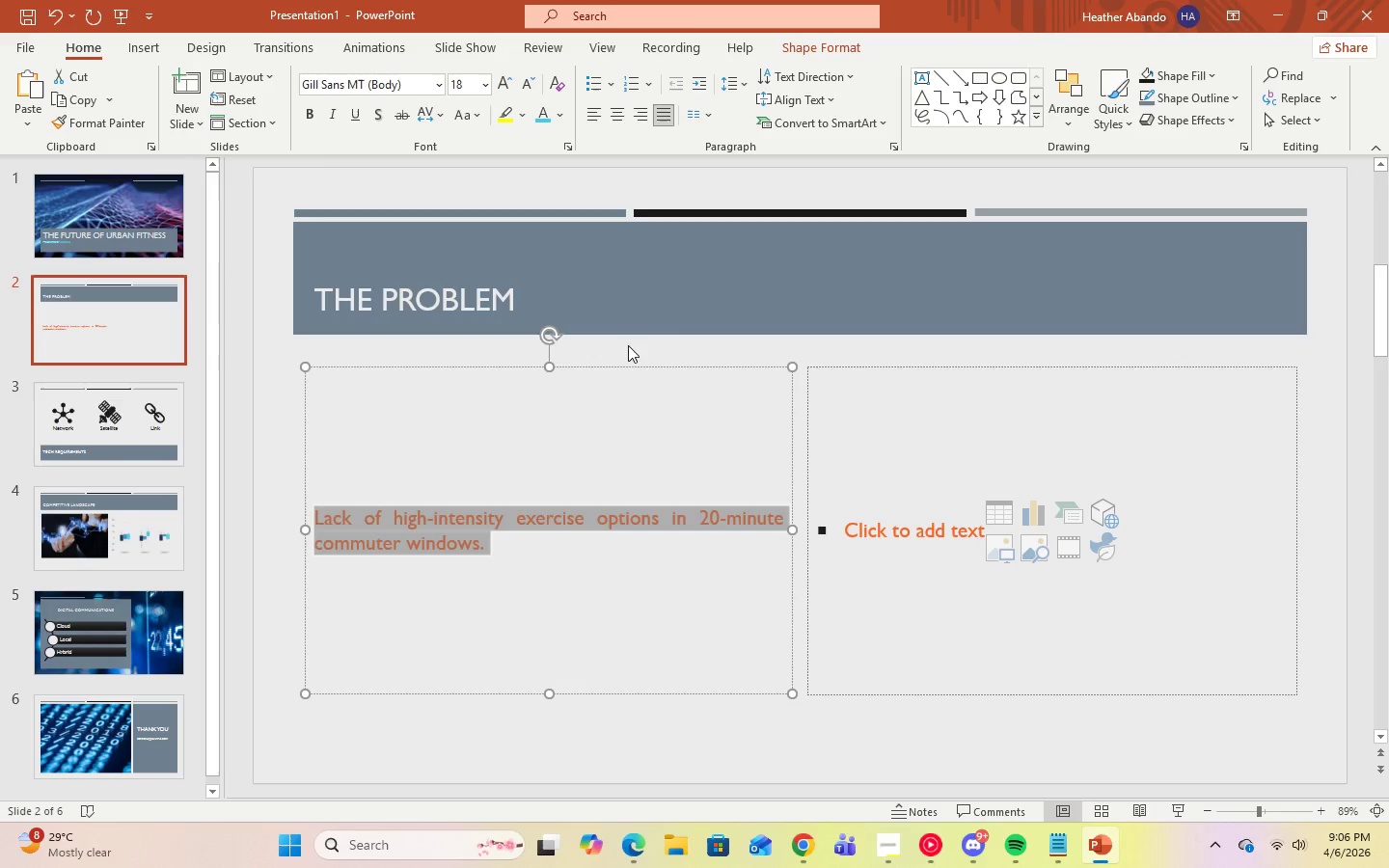 
left_click([596, 413])
 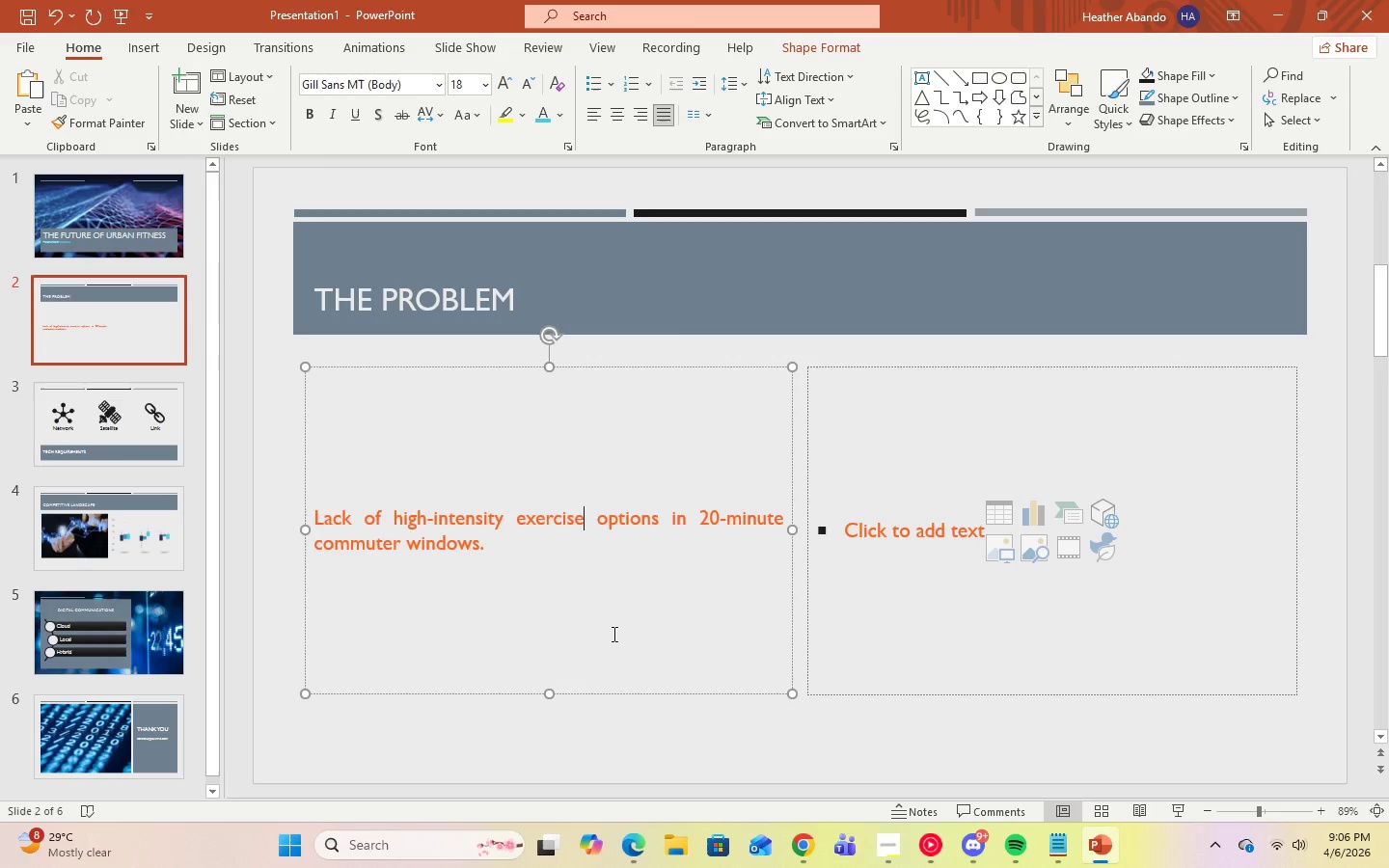 
left_click([613, 630])
 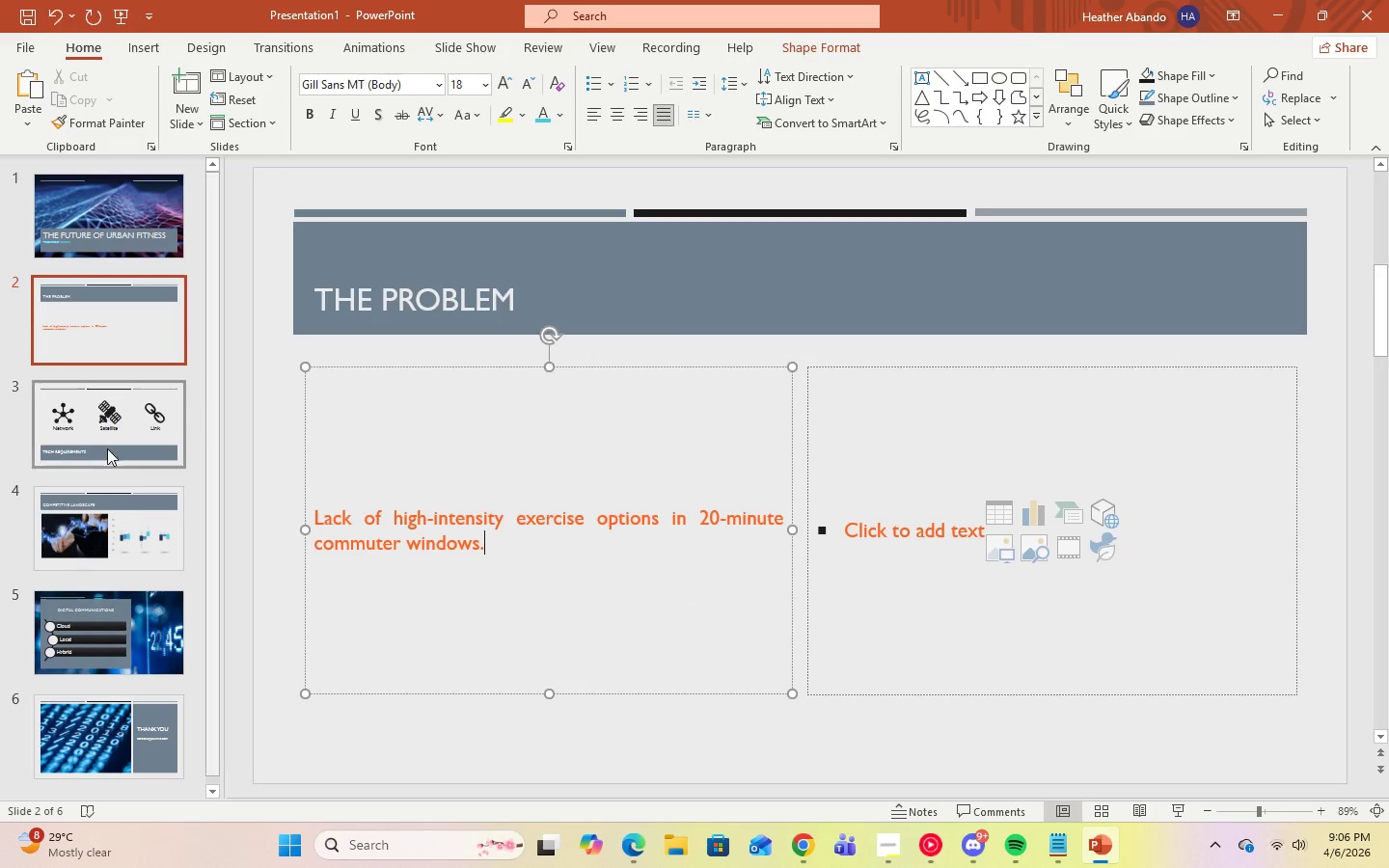 
left_click_drag(start_coordinate=[497, 554], to_coordinate=[328, 493])
 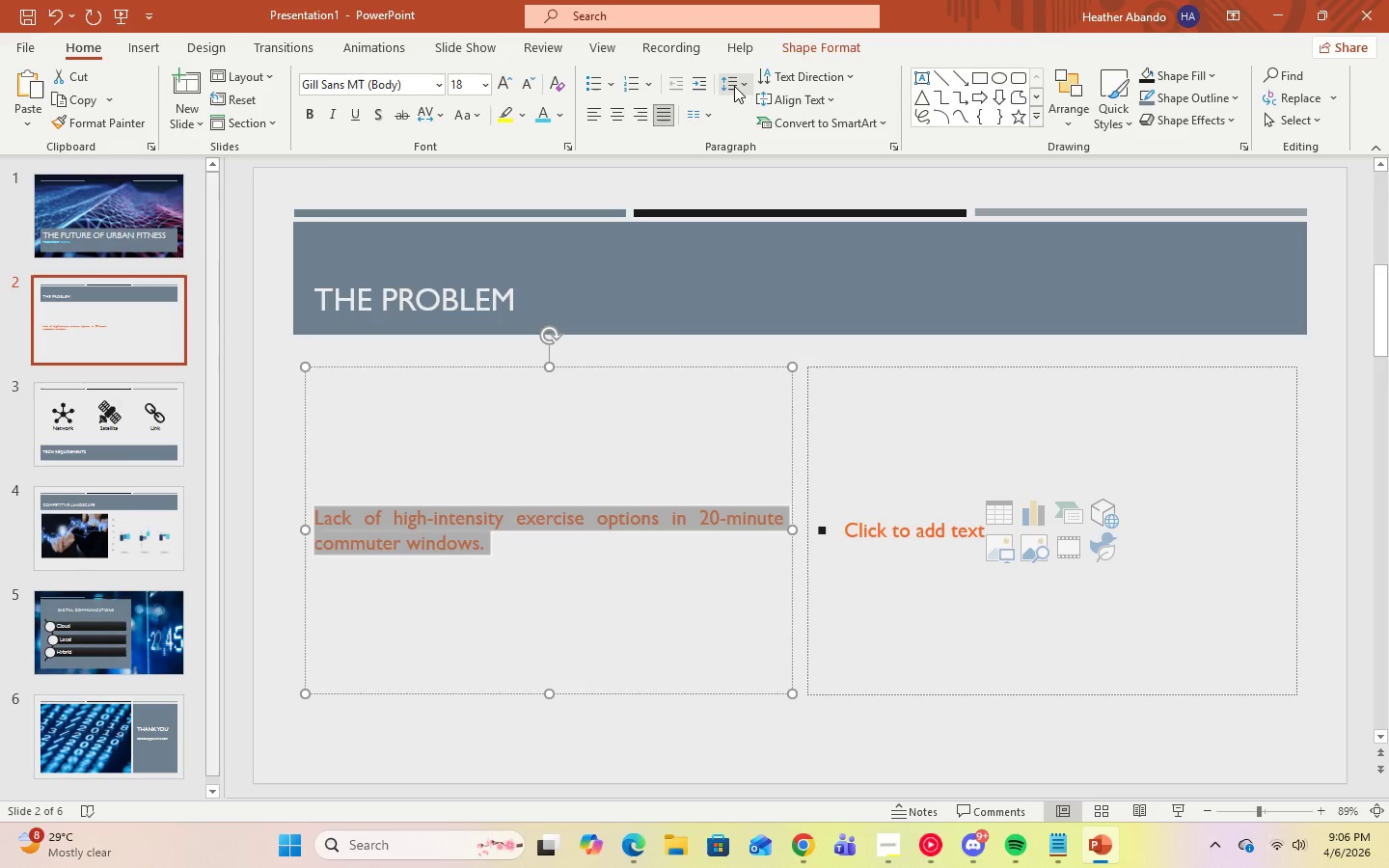 
left_click([744, 89])
 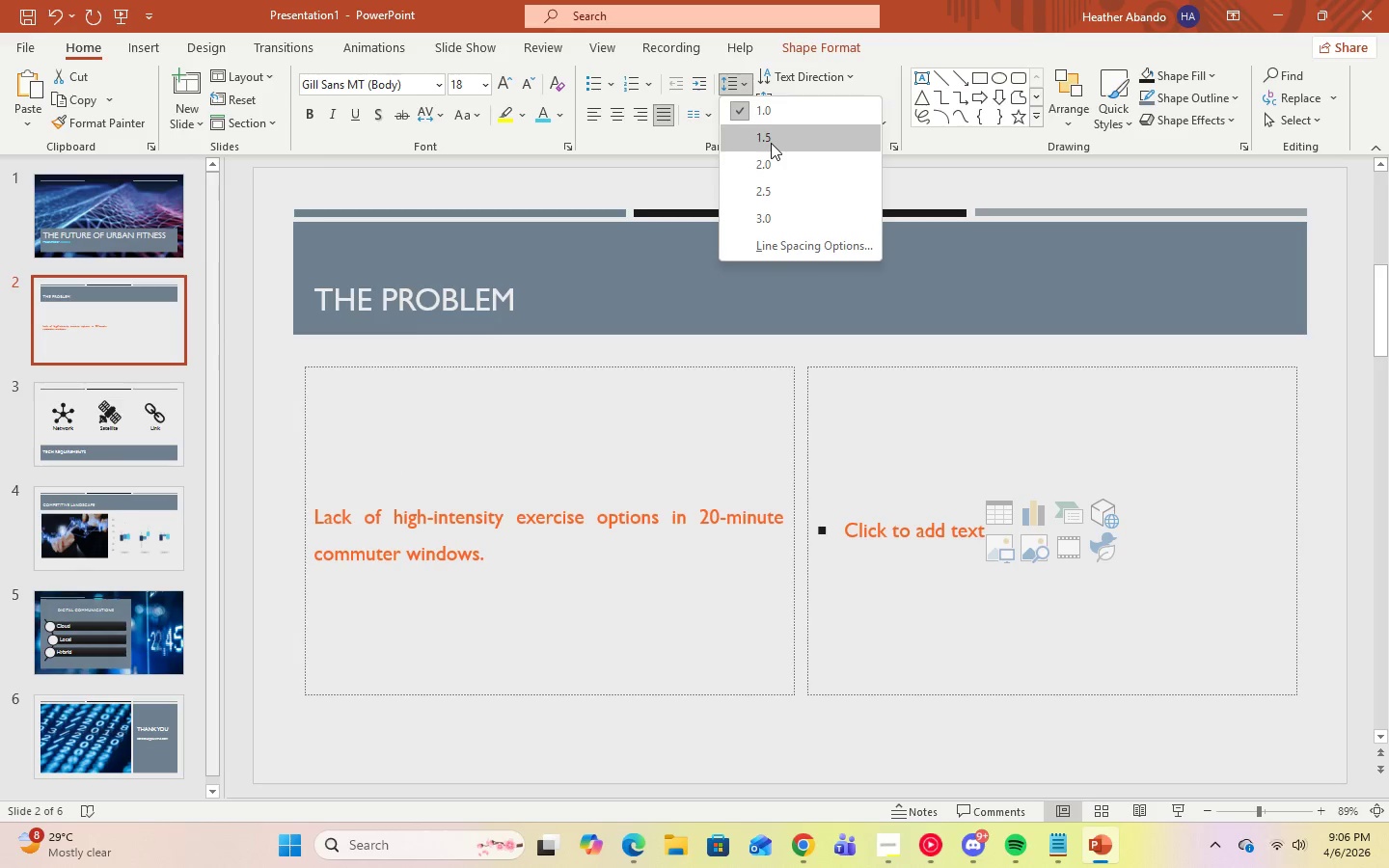 
left_click([771, 143])
 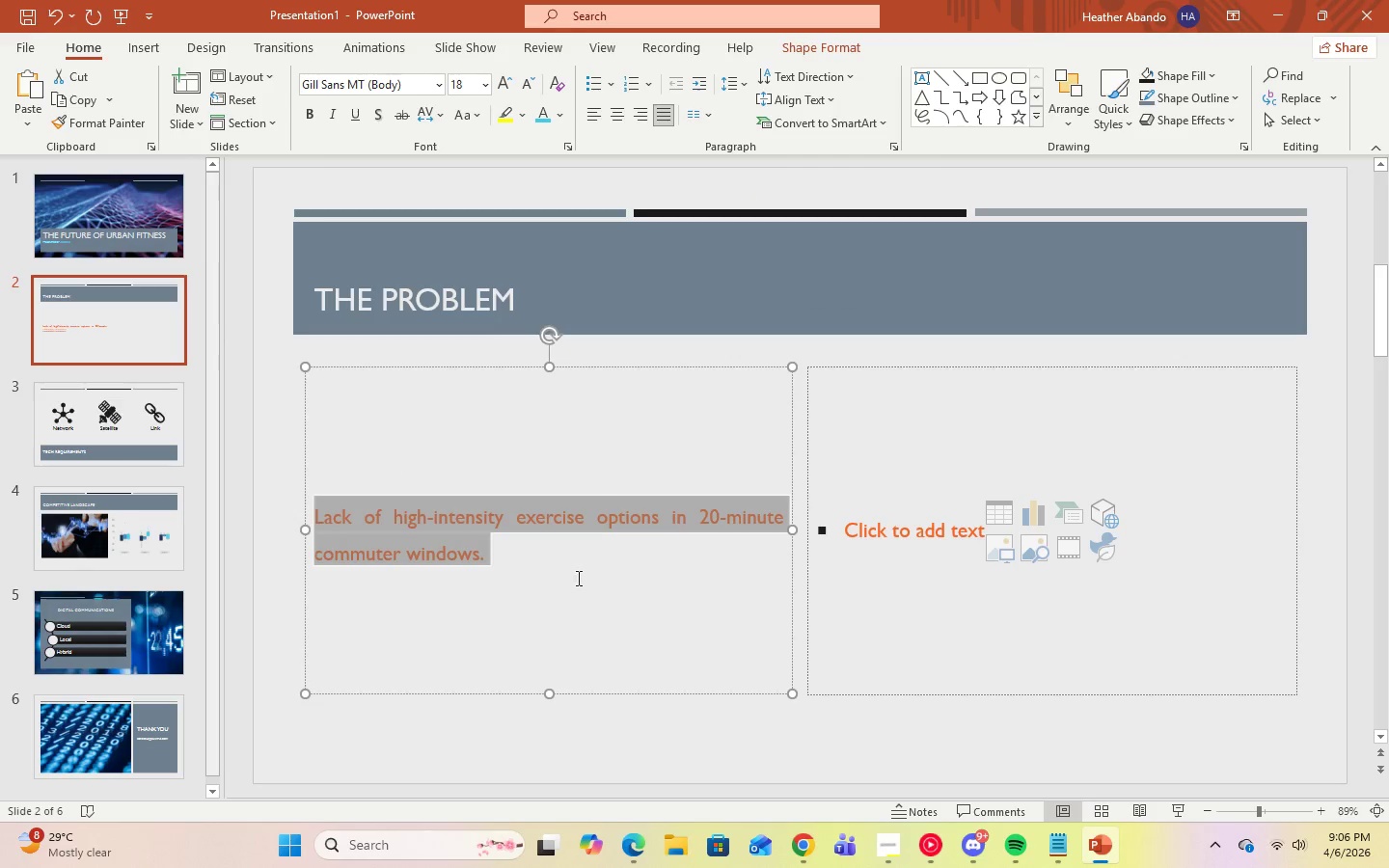 
left_click([588, 611])
 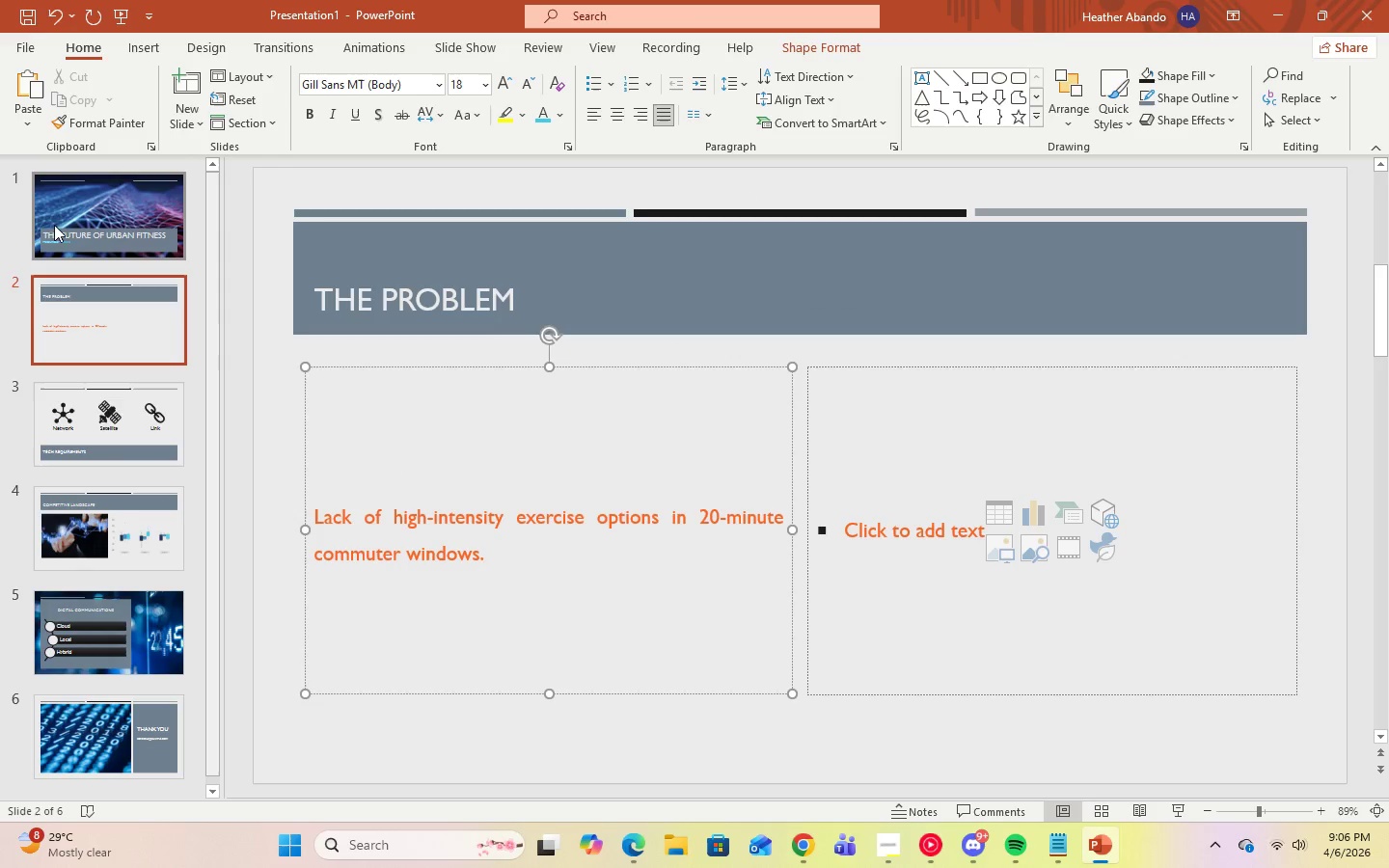 
left_click([50, 213])
 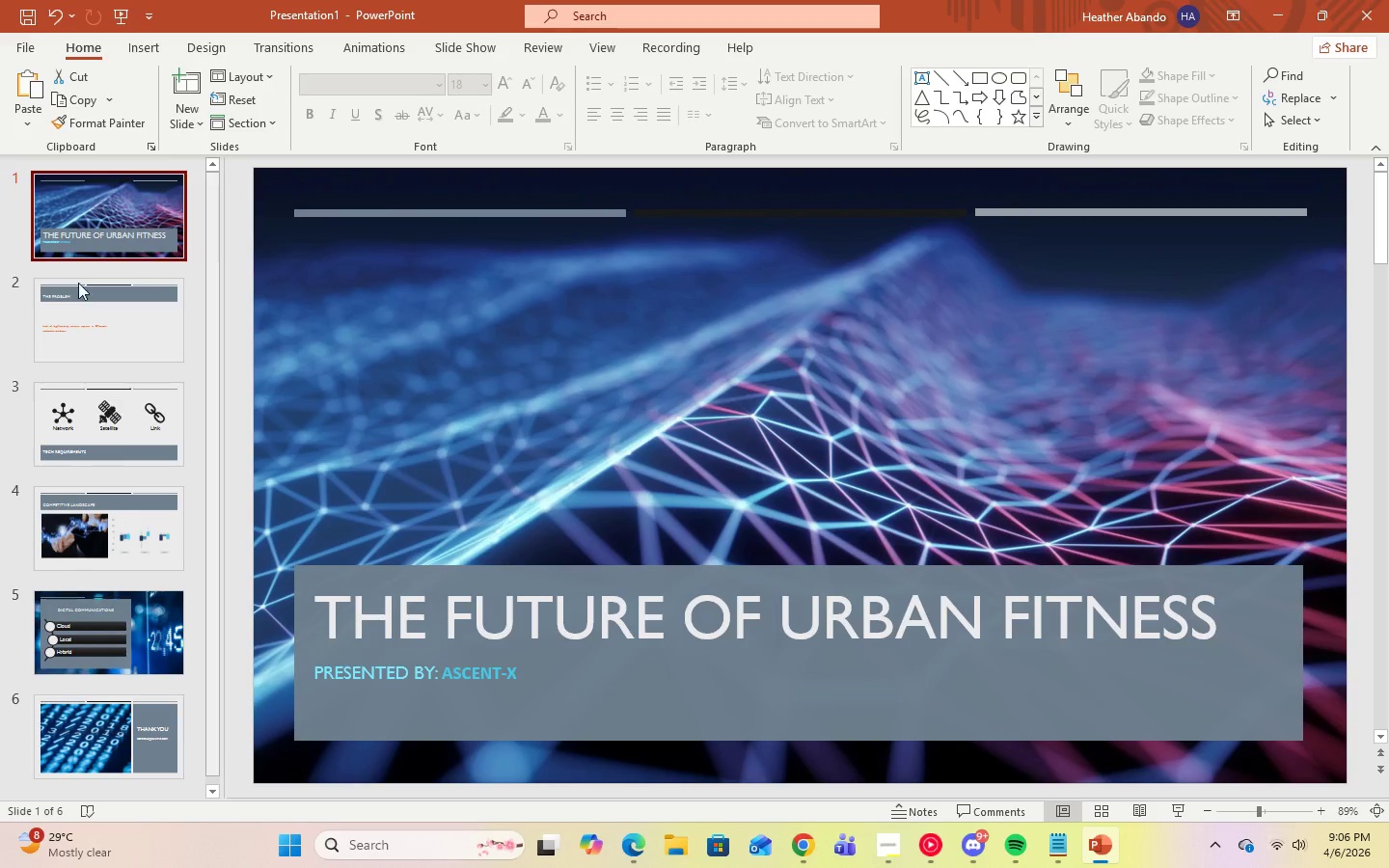 
left_click([79, 301])
 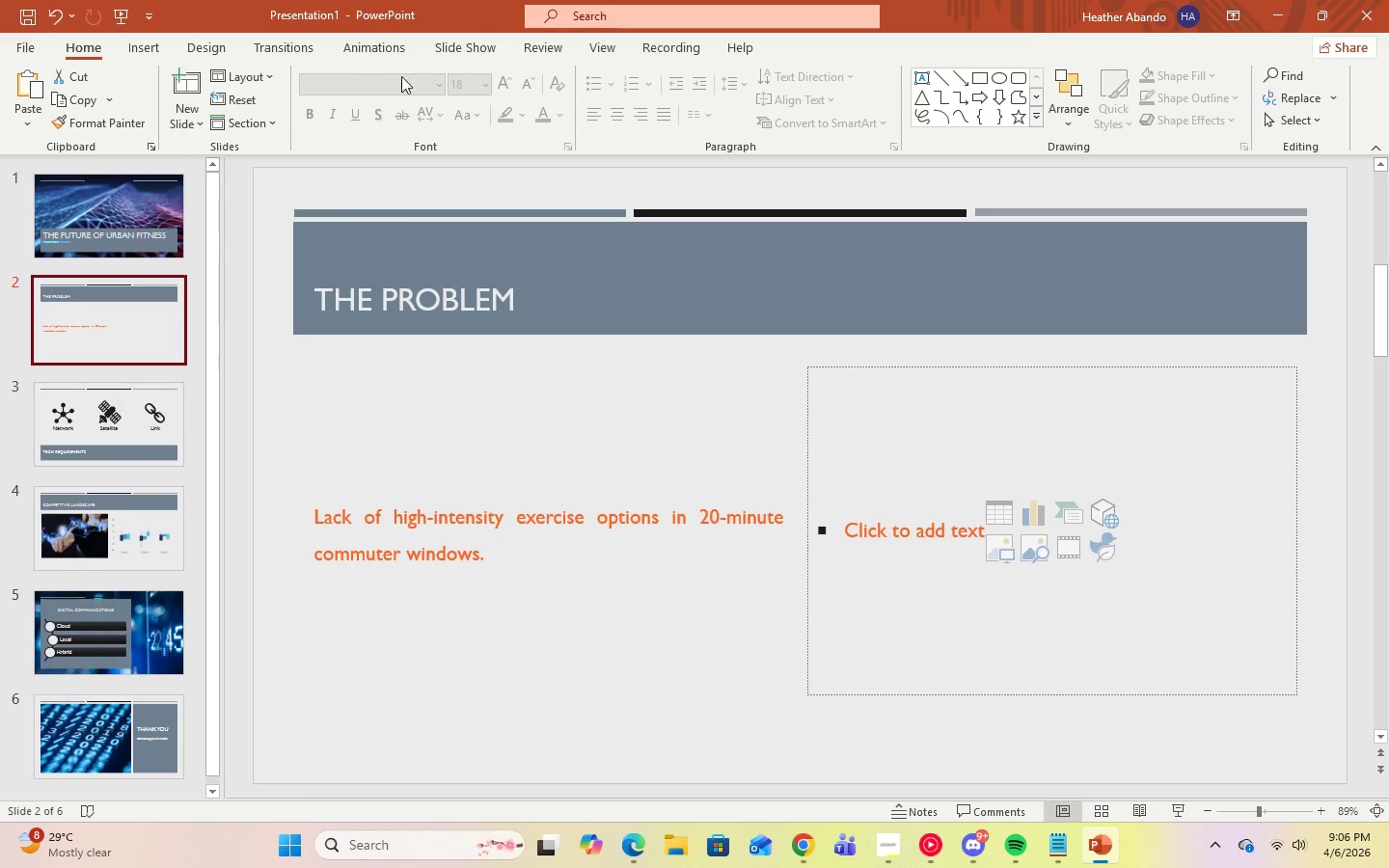 
wait(12.8)
 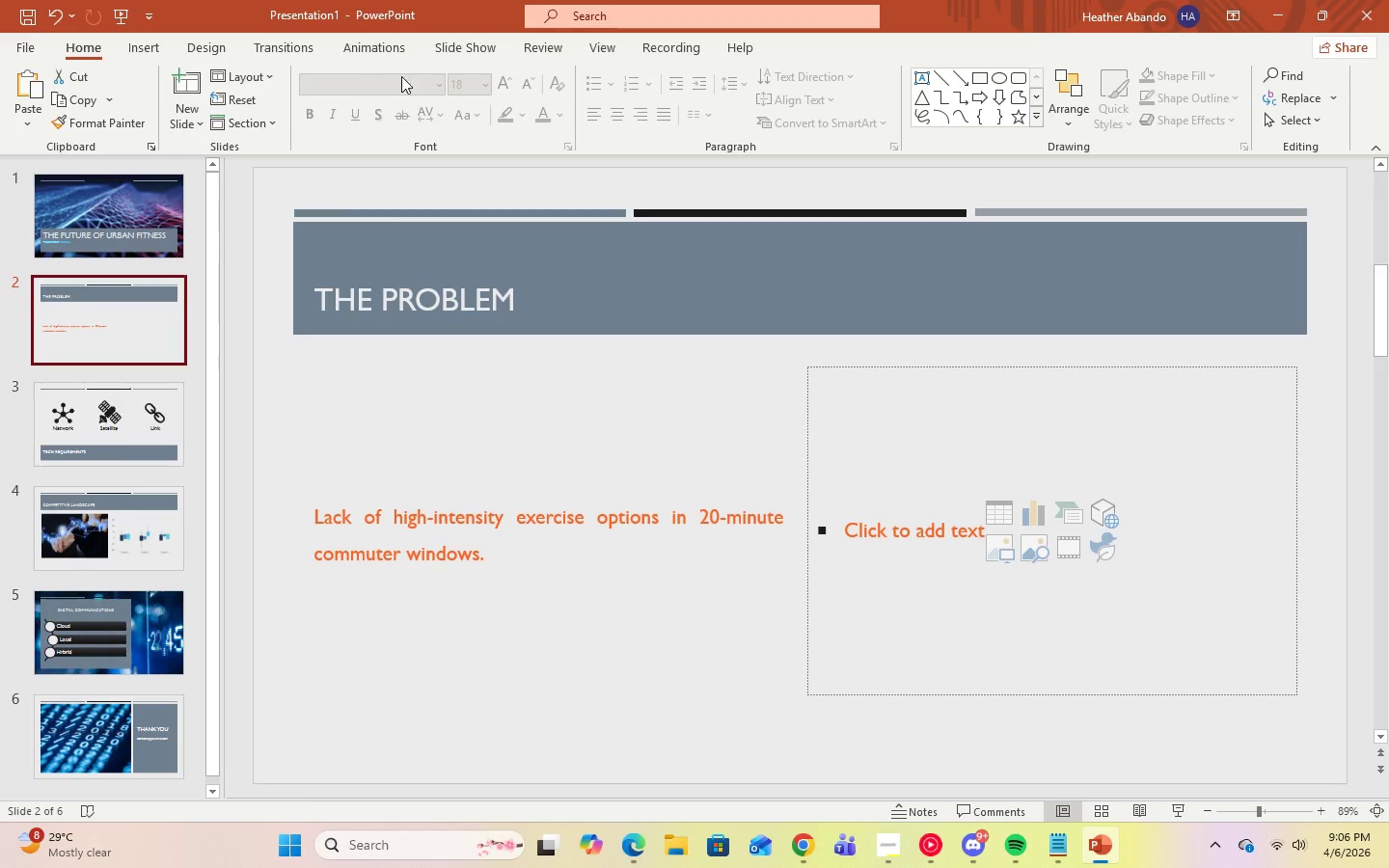 
left_click([193, 50])
 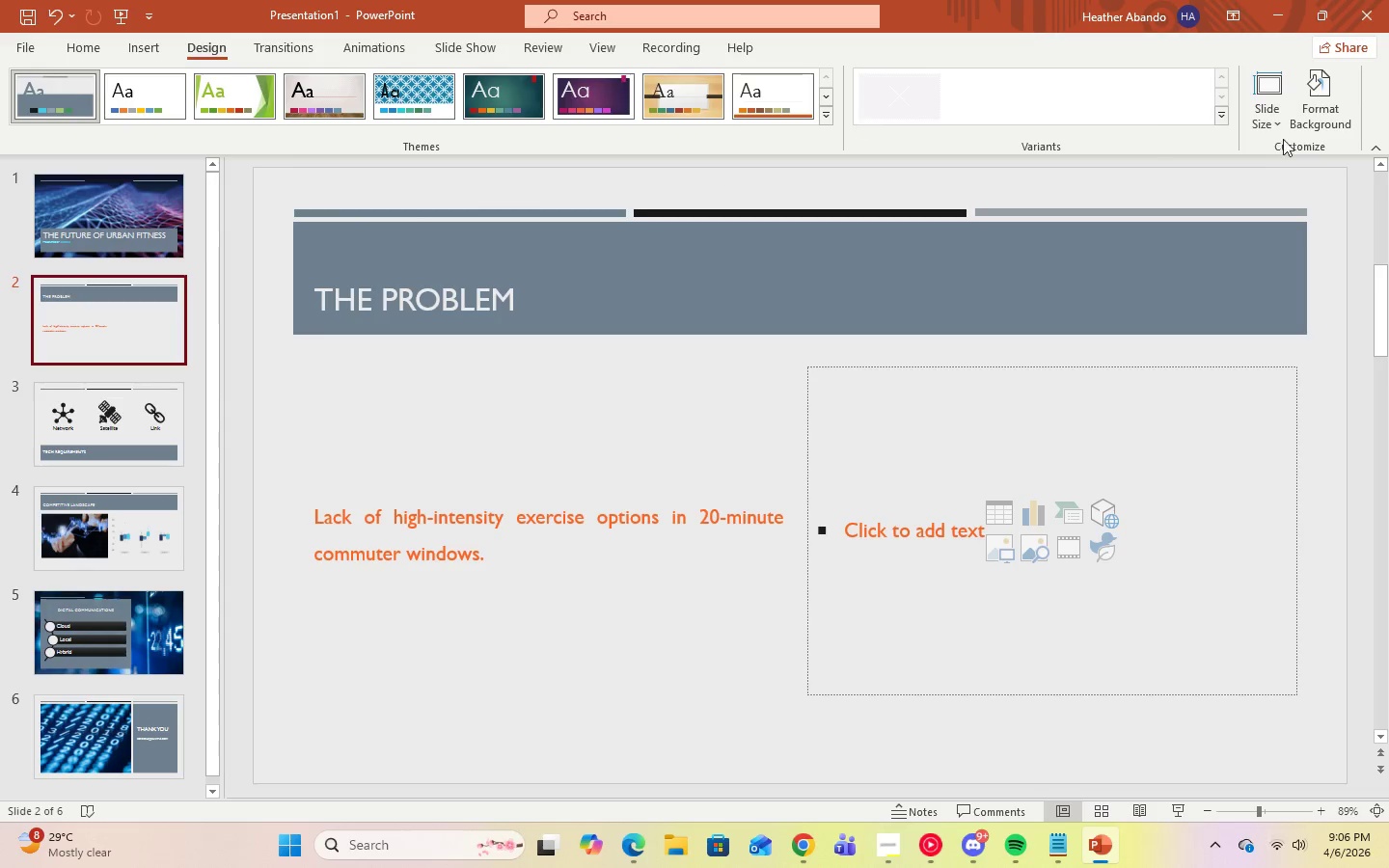 
left_click([1222, 121])
 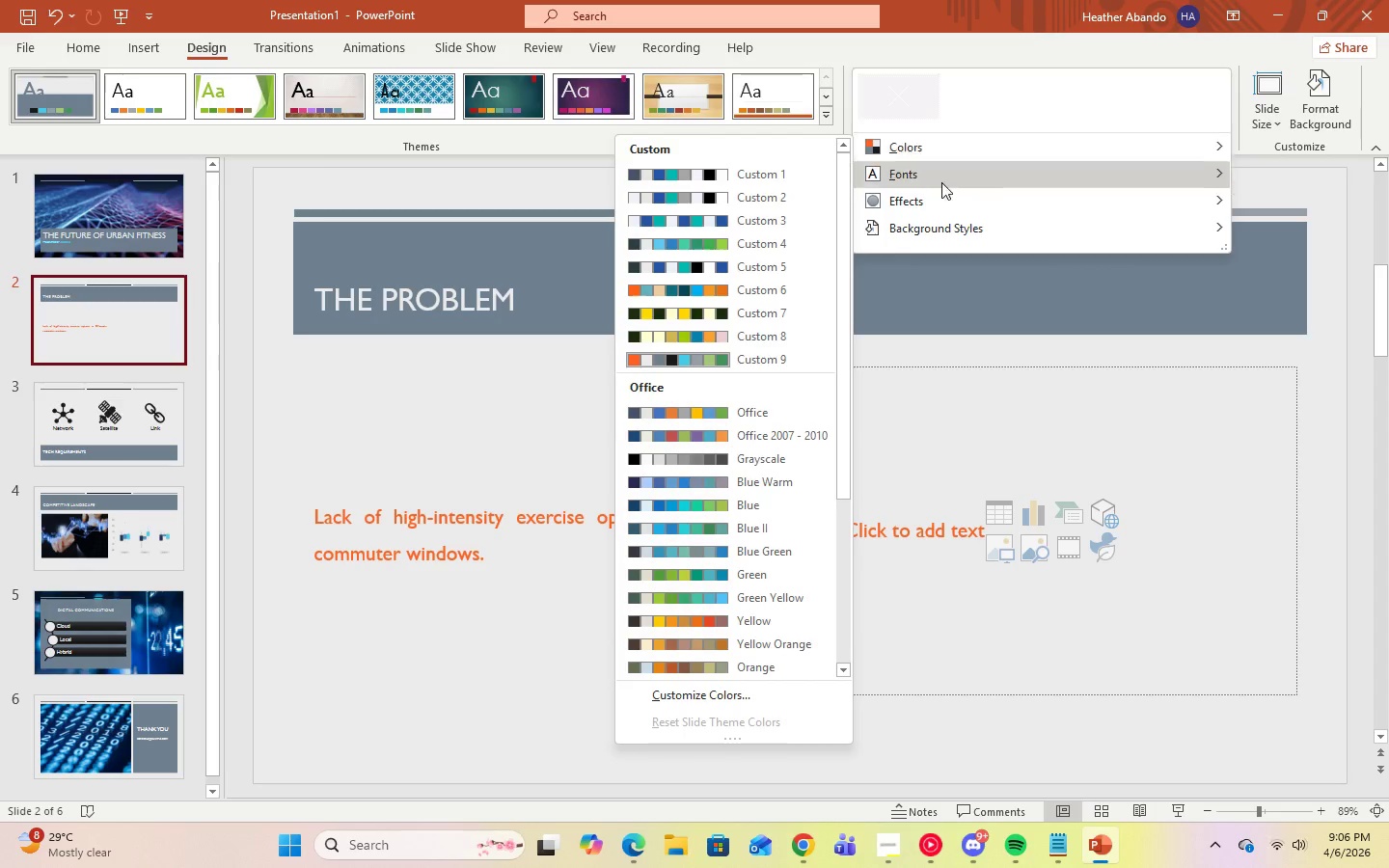 
right_click([748, 369])
 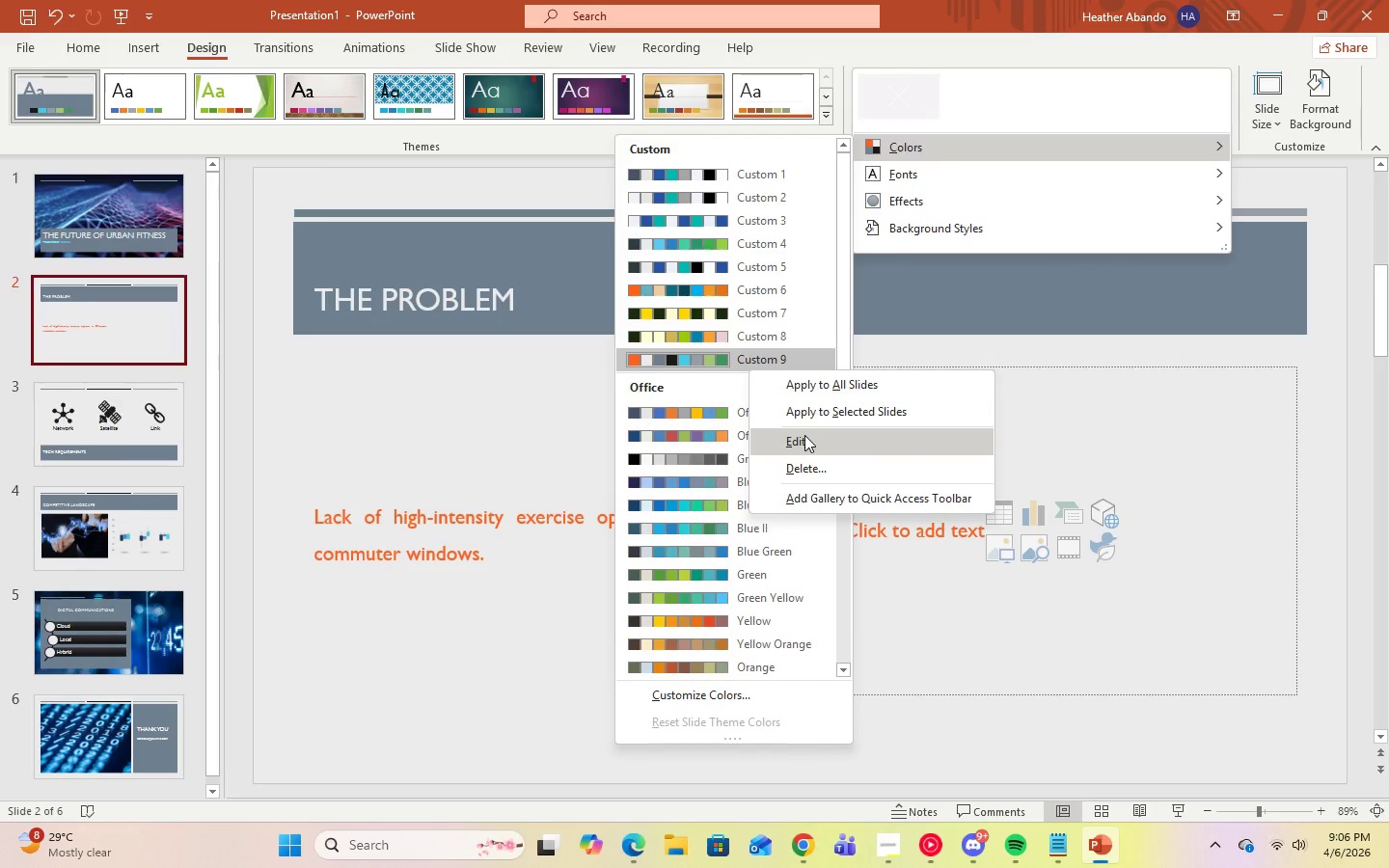 
left_click([806, 439])
 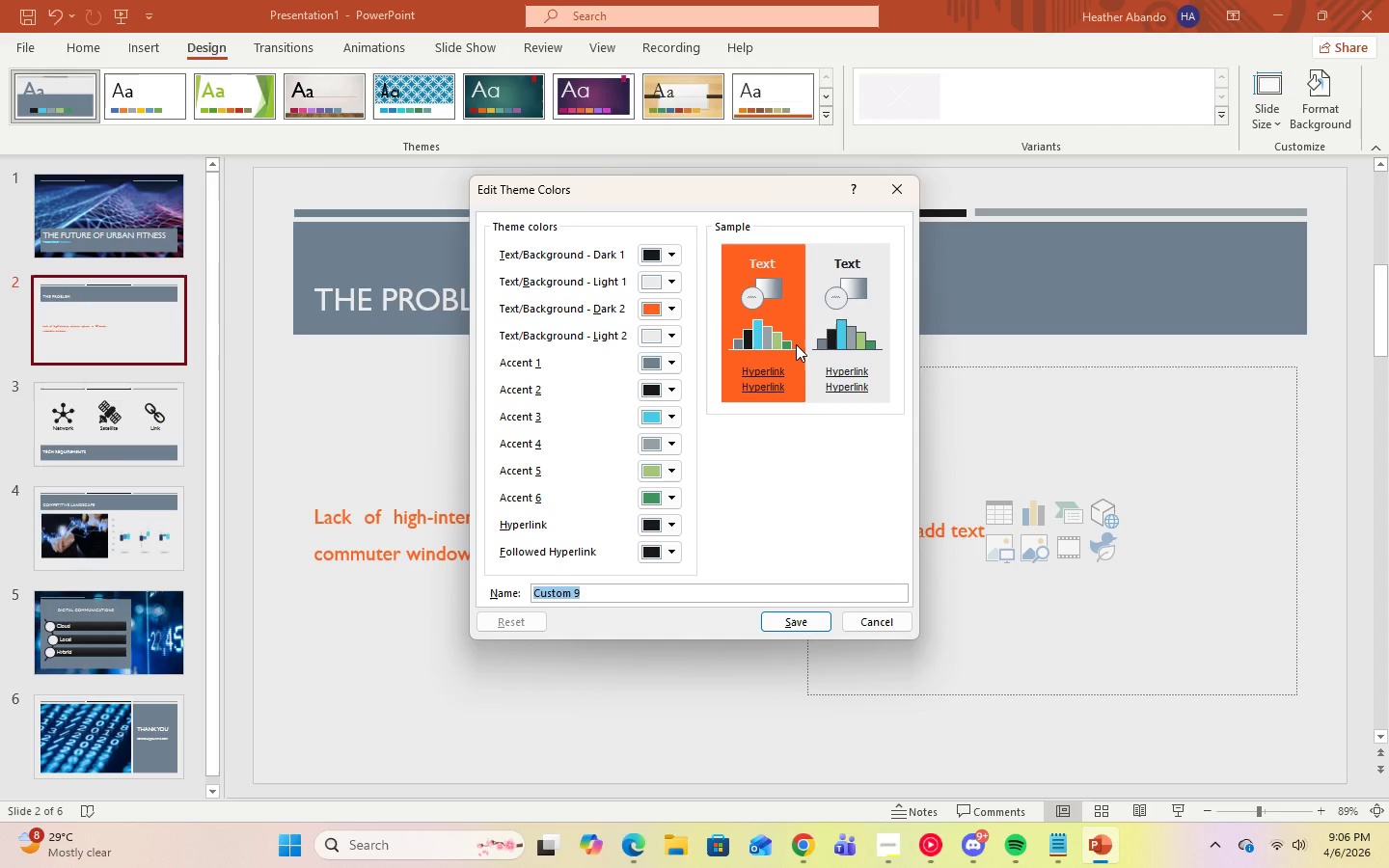 
wait(8.8)
 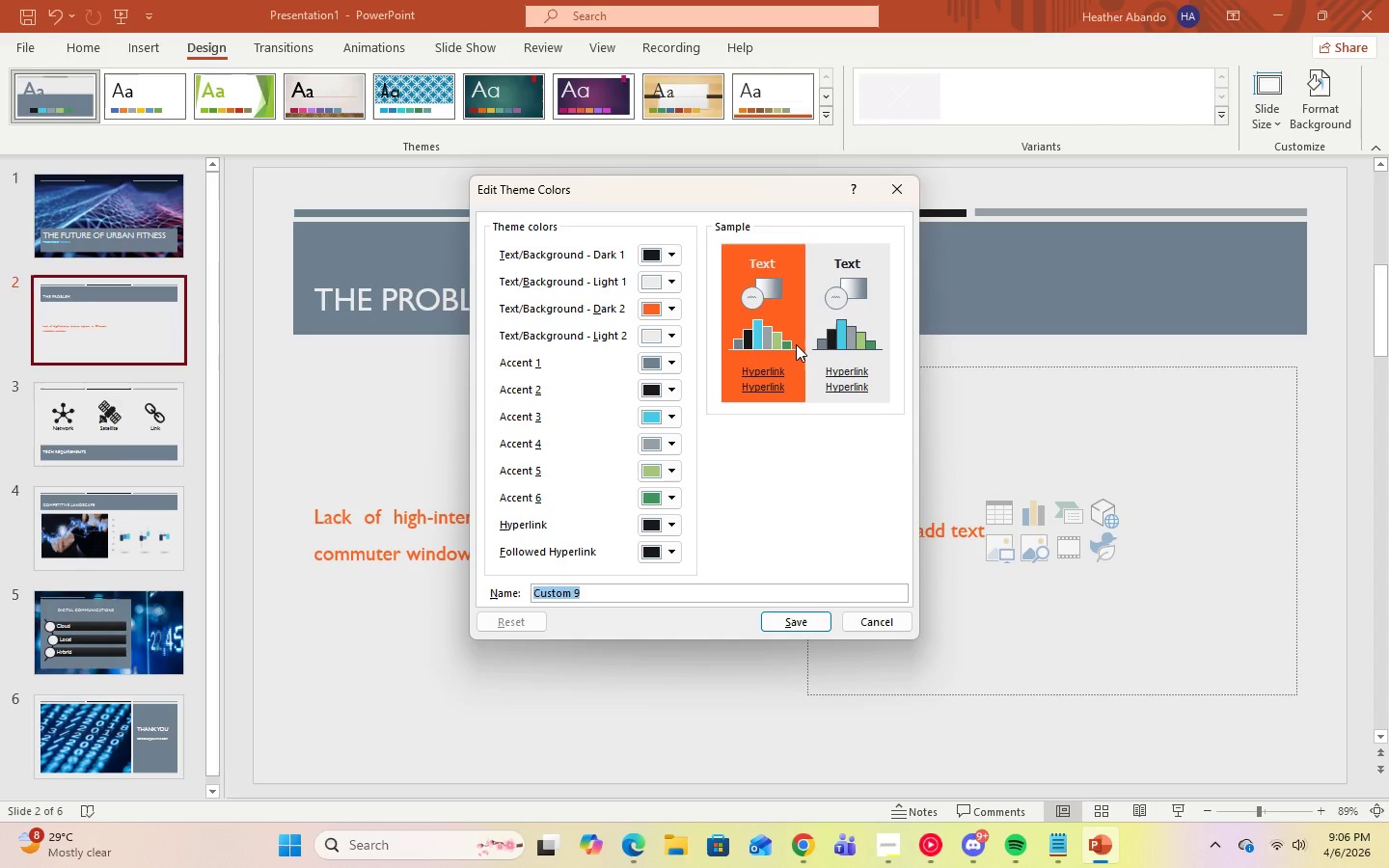 
left_click([673, 337])
 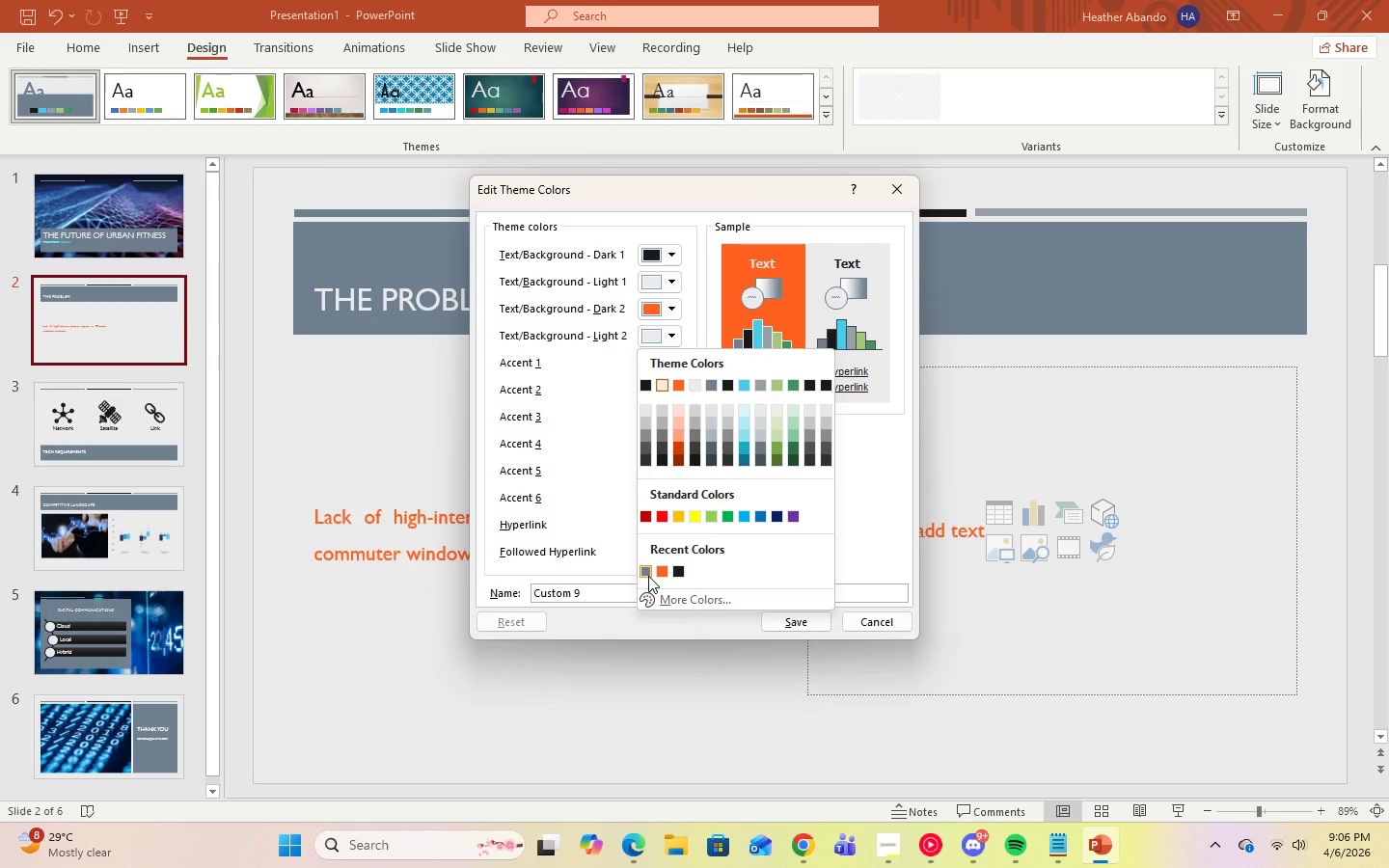 
left_click([684, 572])
 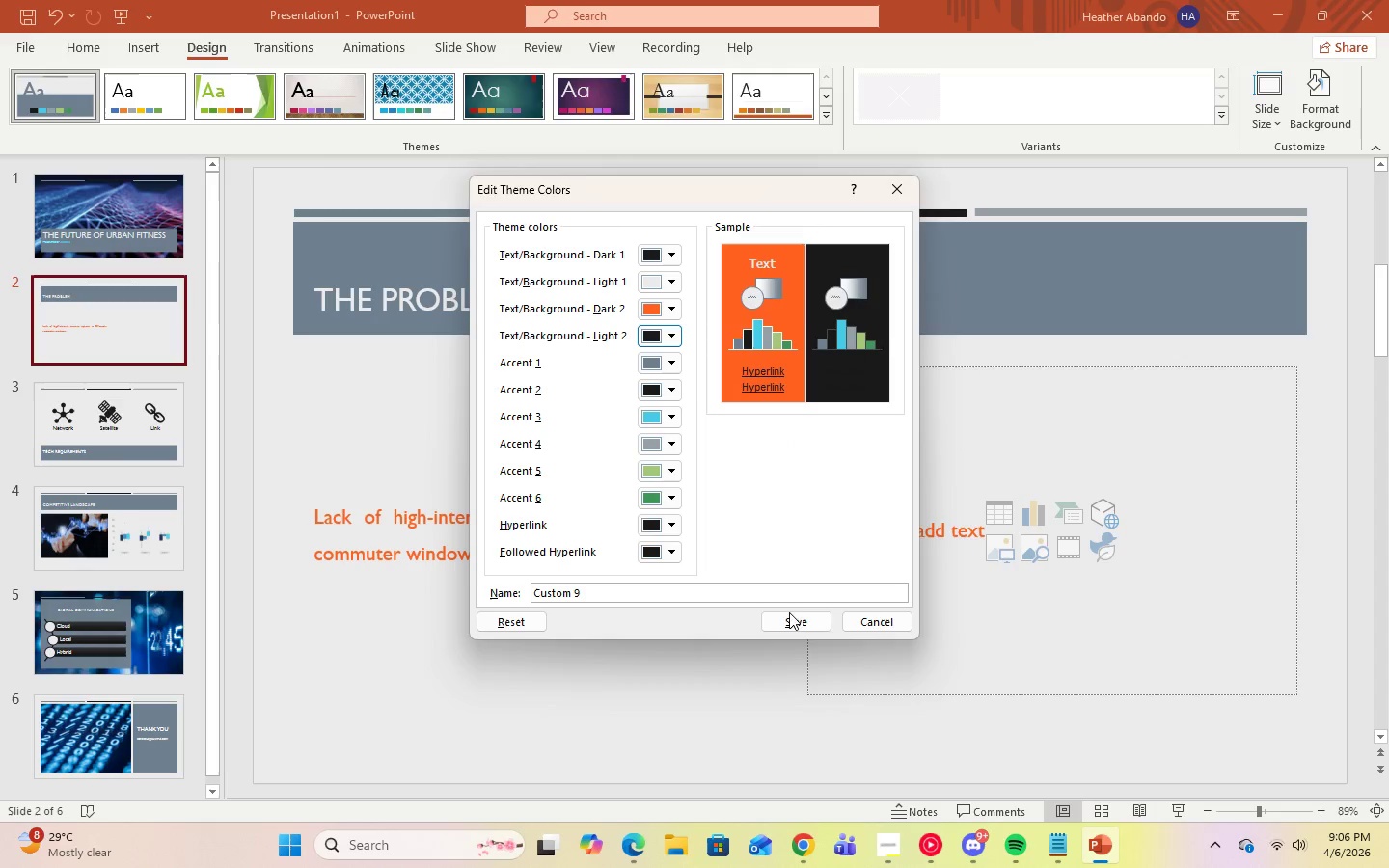 
left_click([795, 622])
 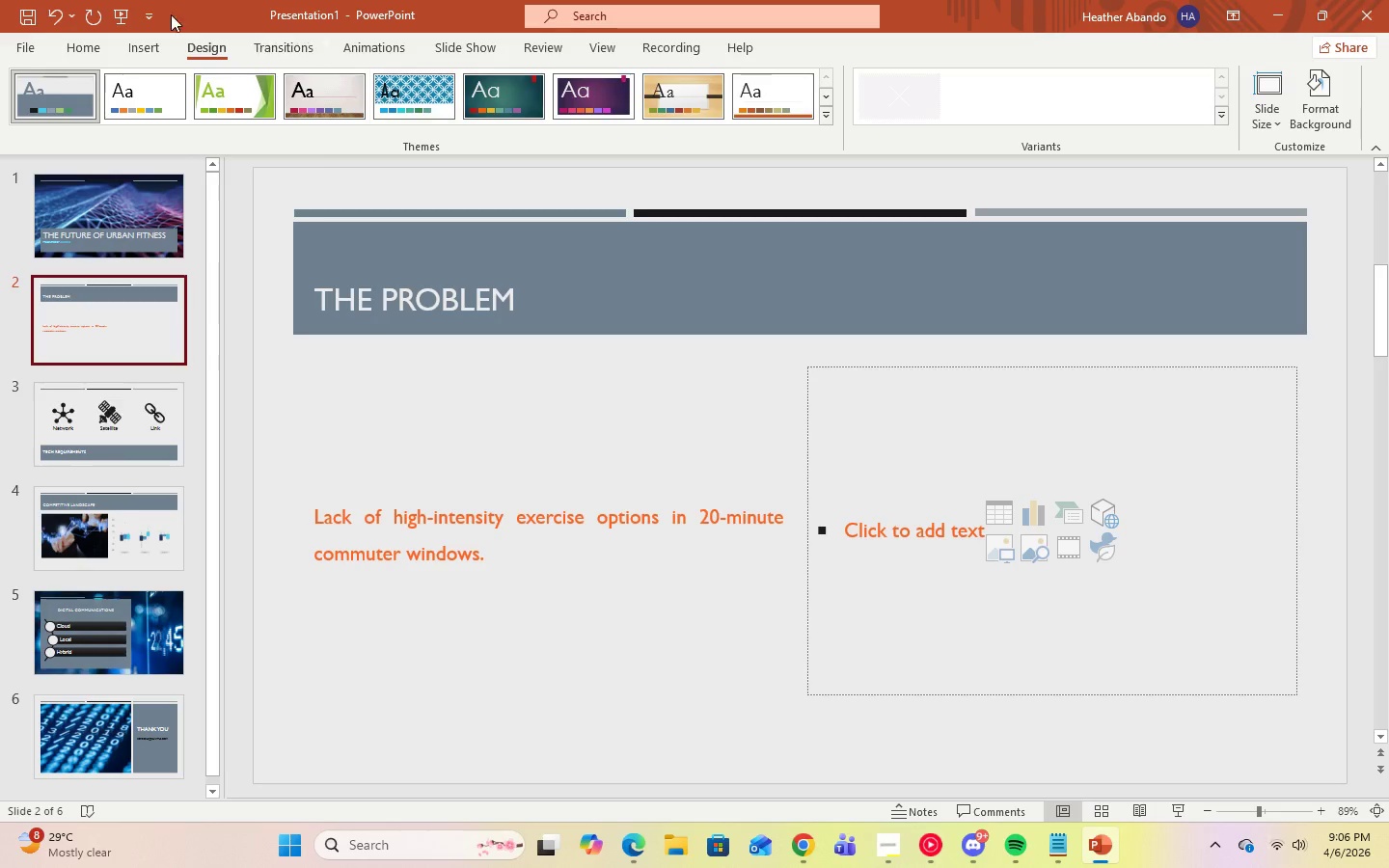 
left_click([64, 14])
 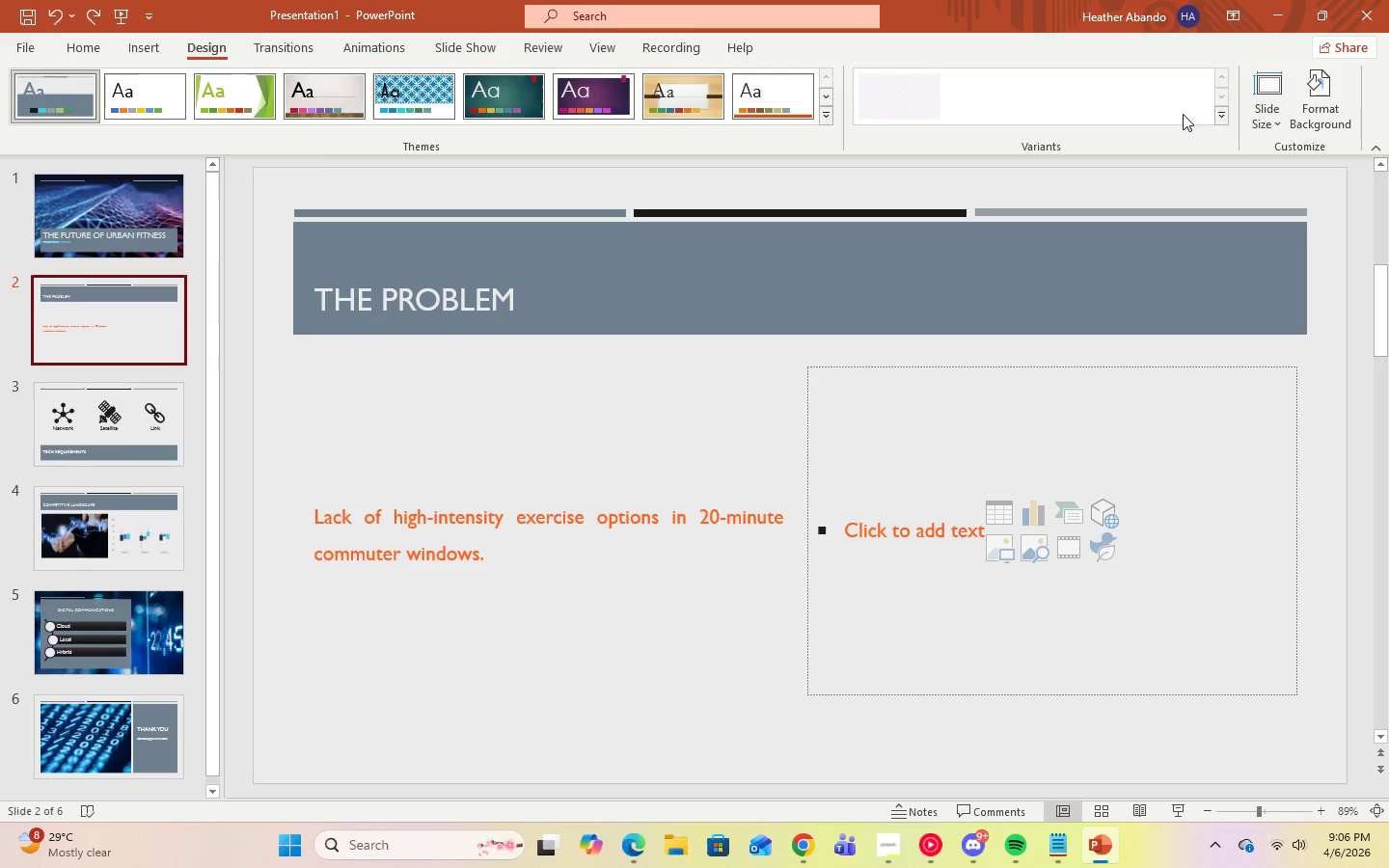 
left_click([1217, 120])
 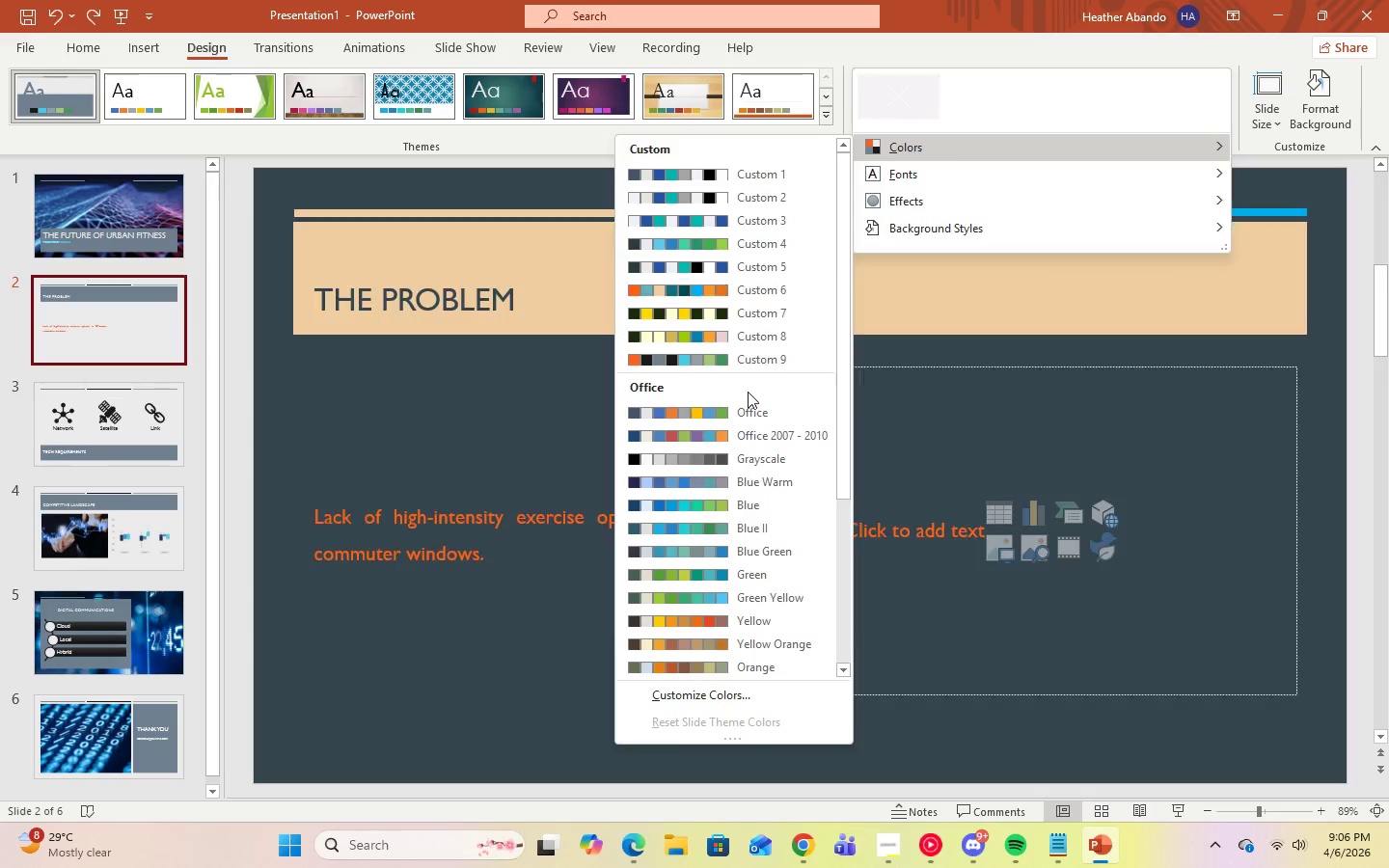 
right_click([741, 370])
 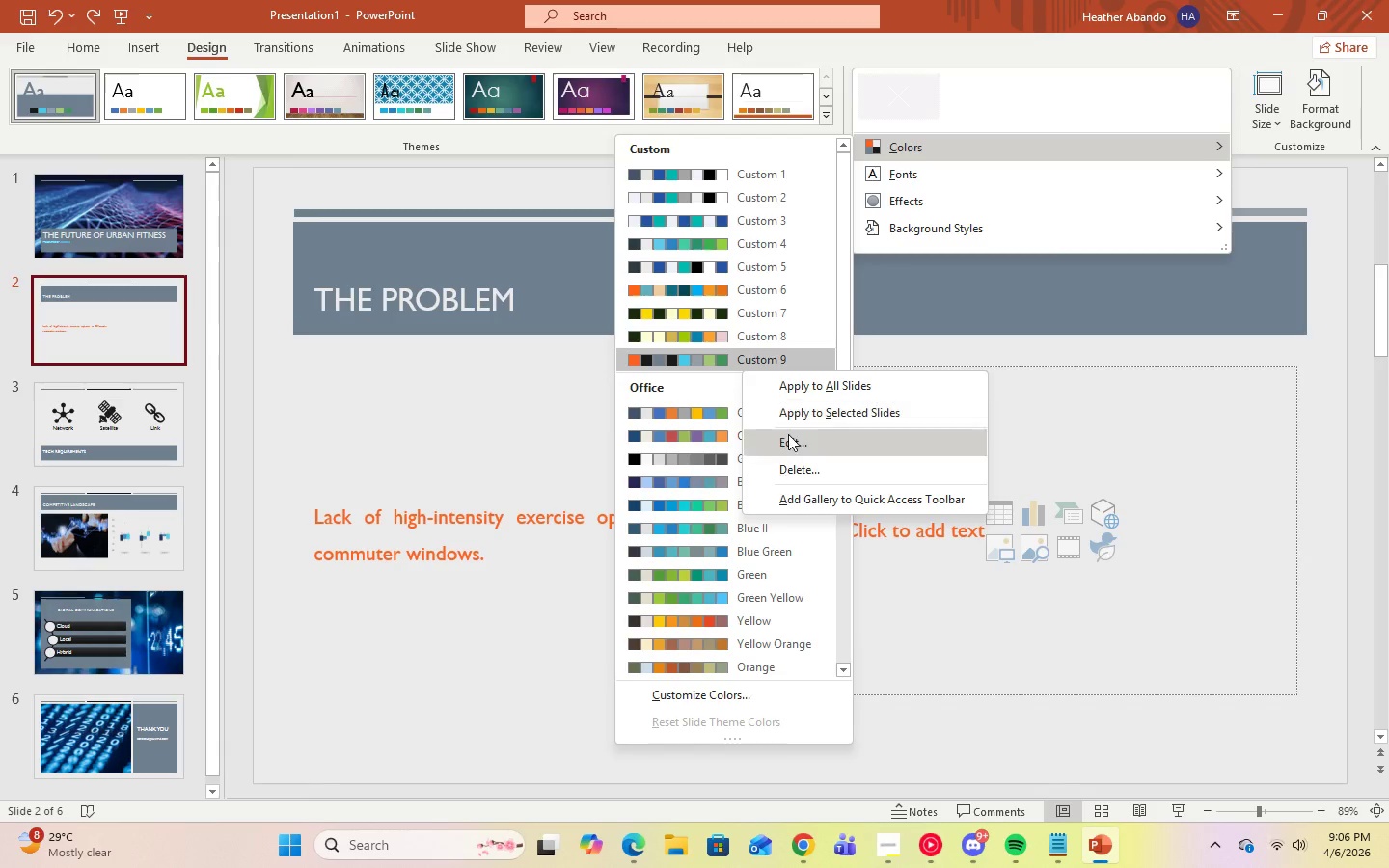 
left_click([789, 436])
 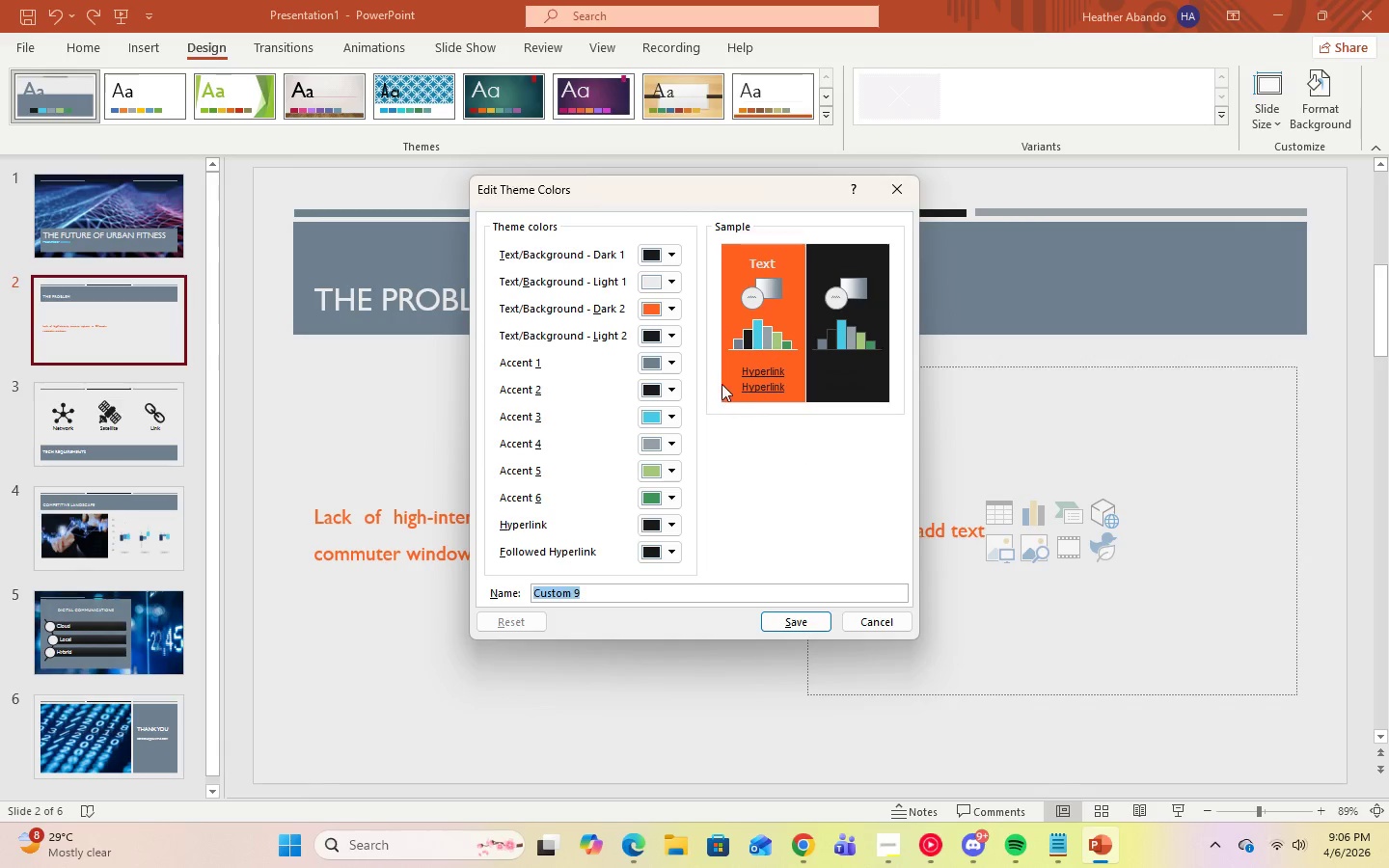 
left_click([670, 339])
 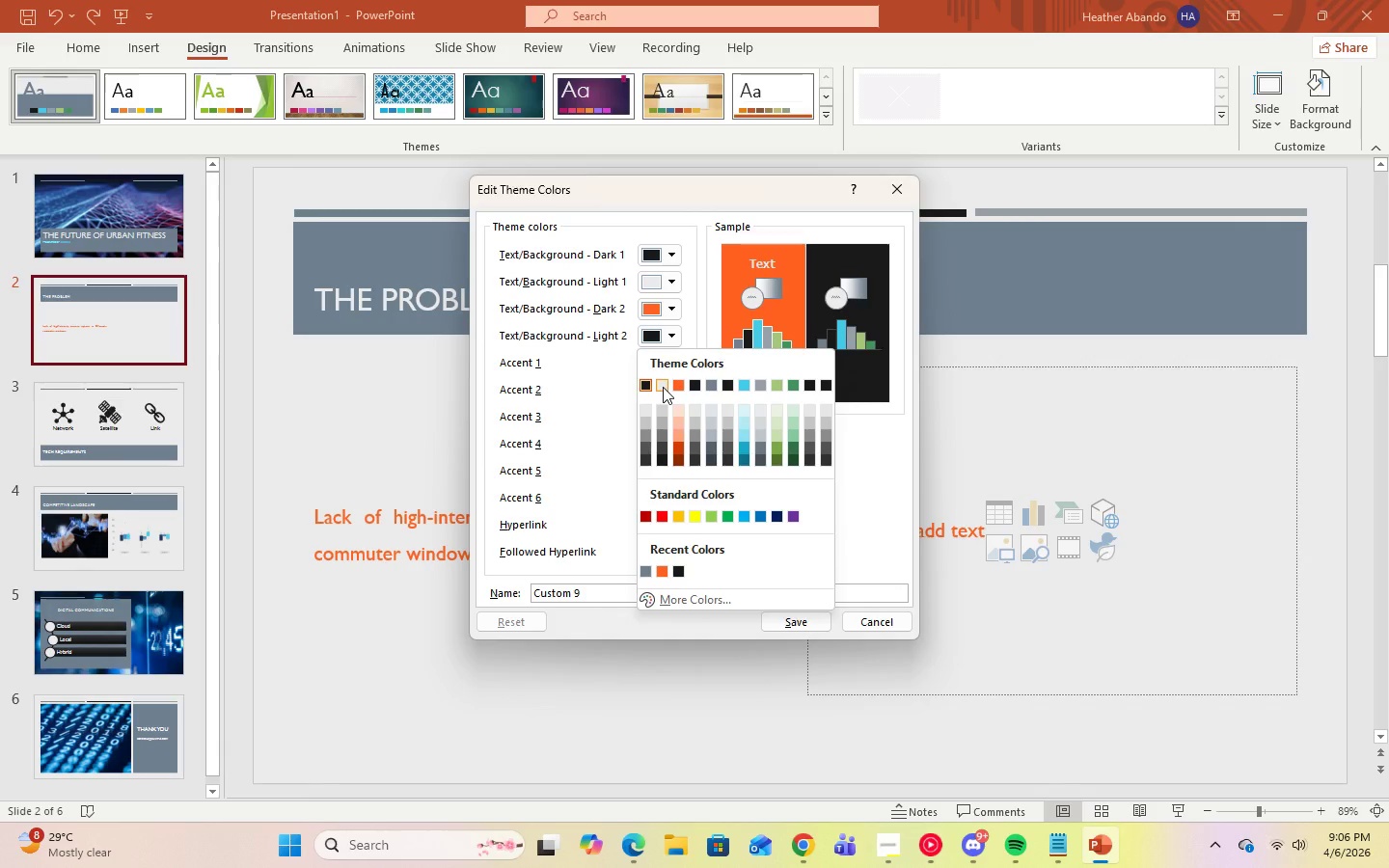 
left_click([663, 387])
 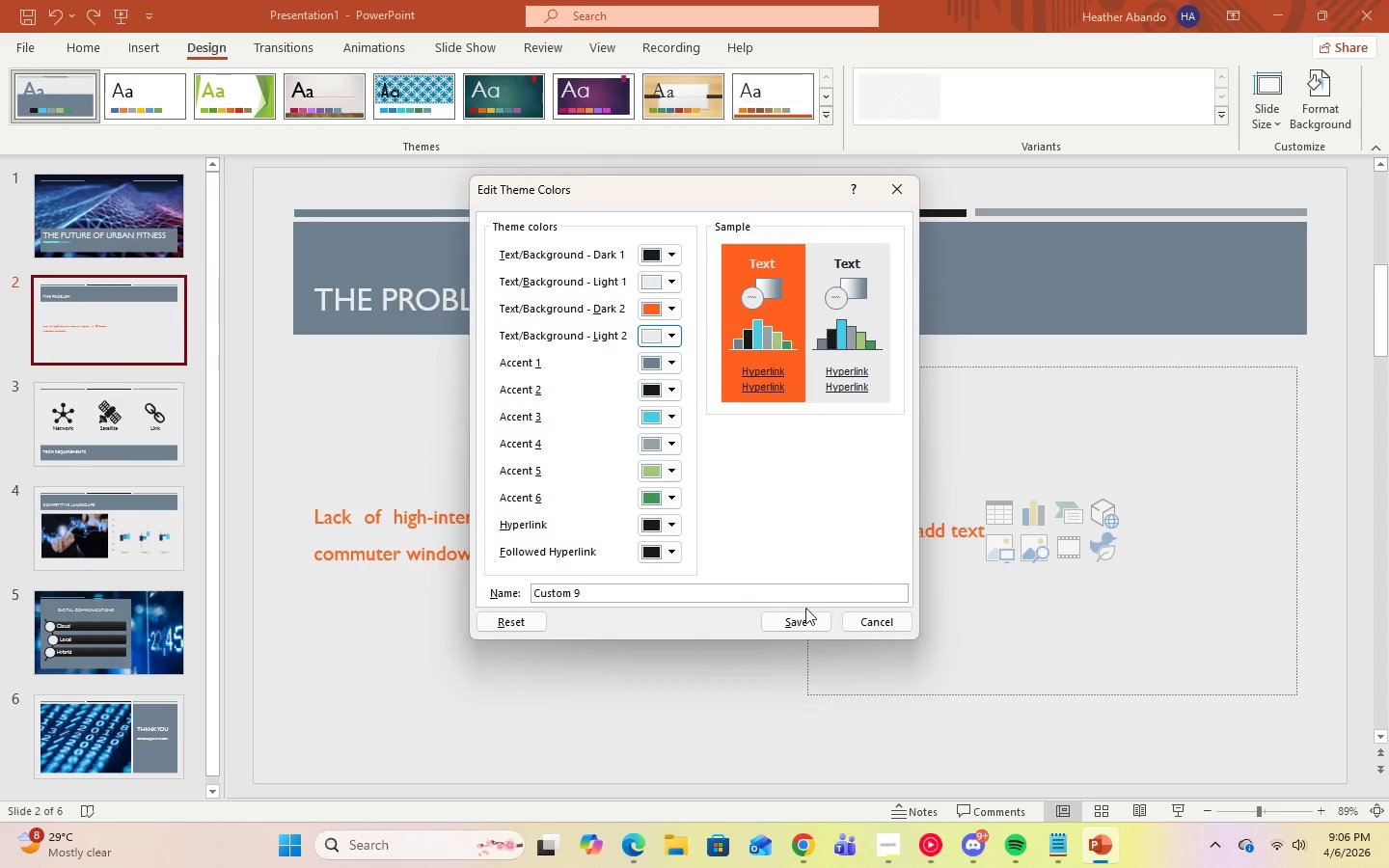 
left_click([791, 616])
 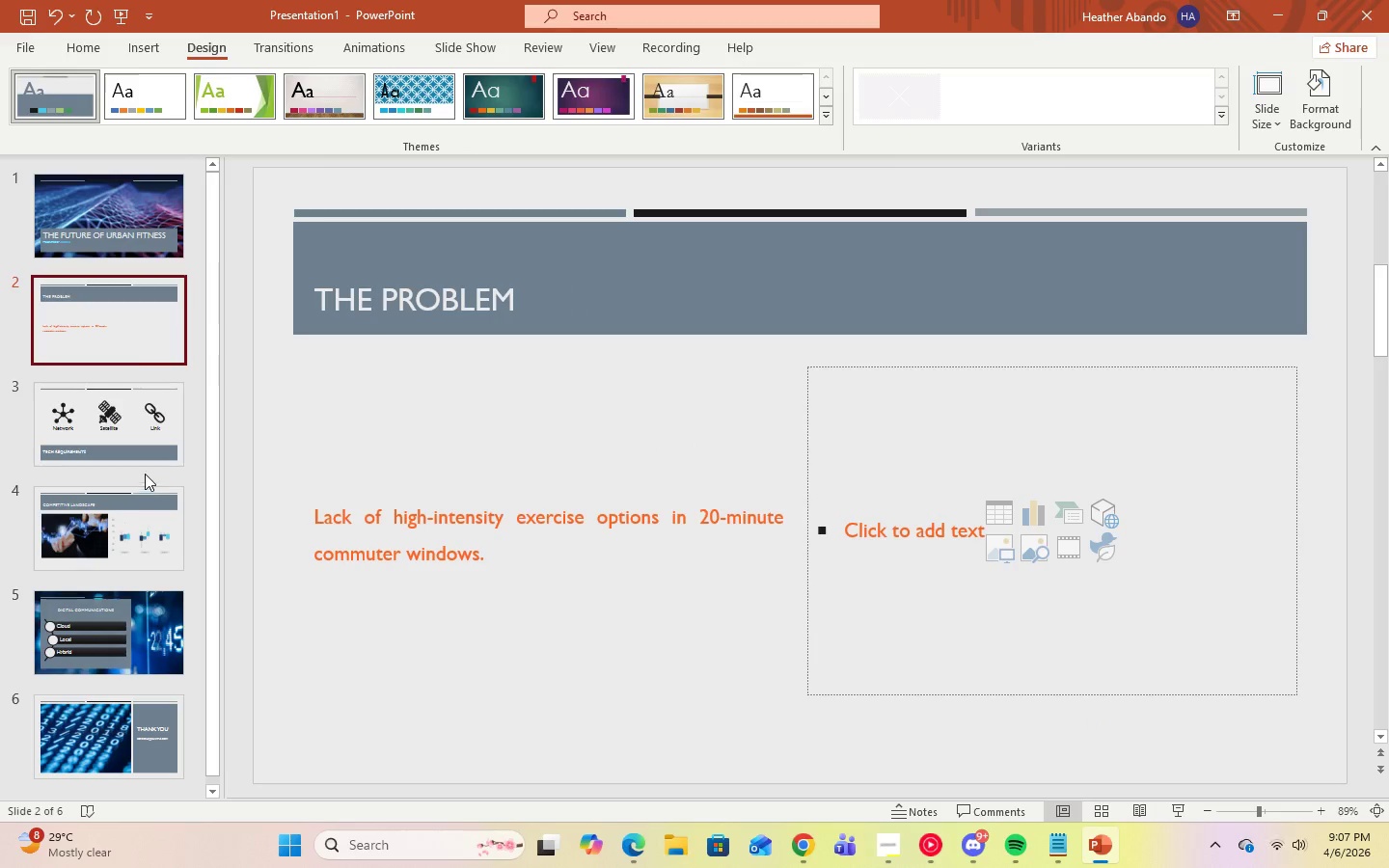 
left_click([154, 240])
 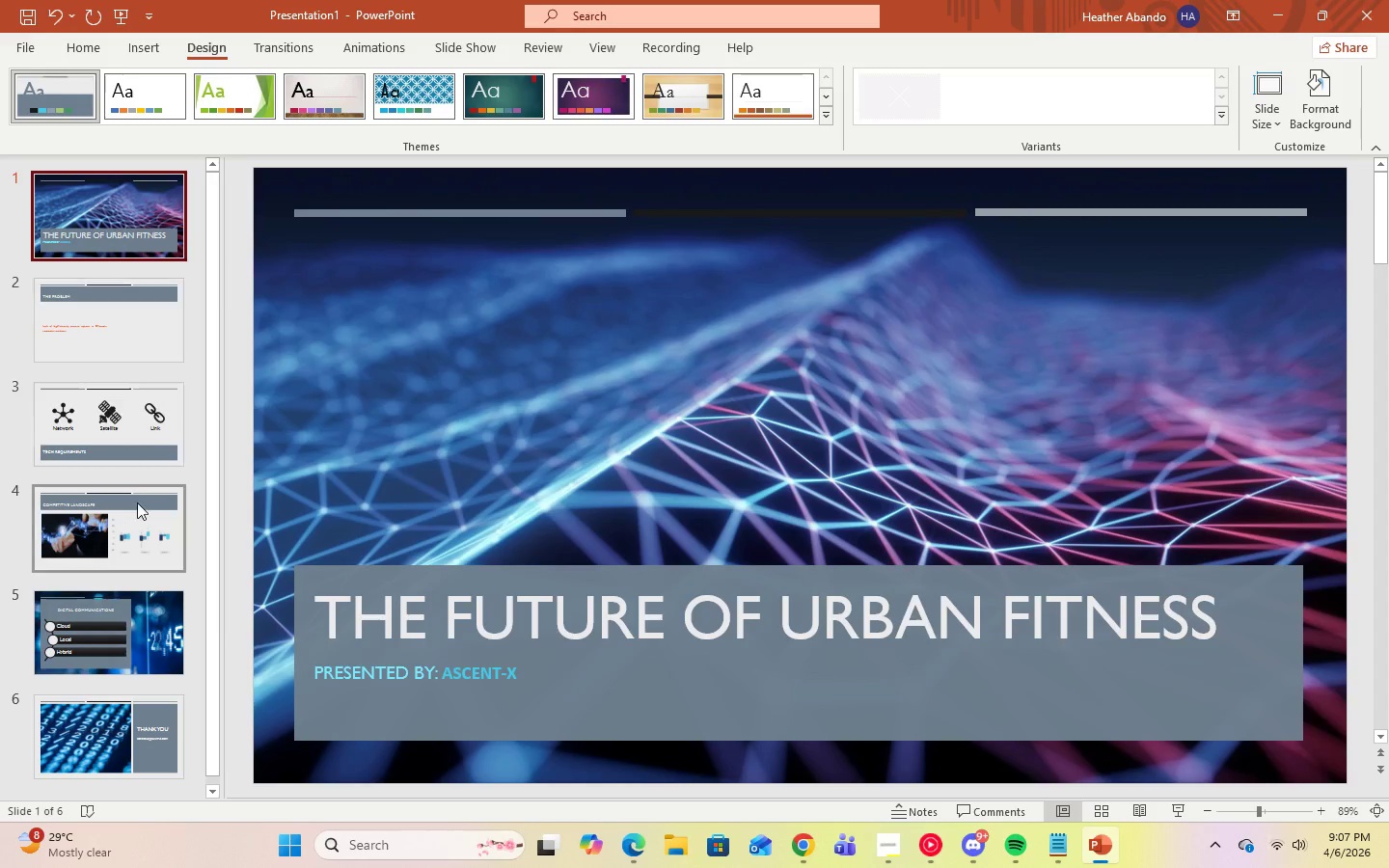 
left_click([115, 413])
 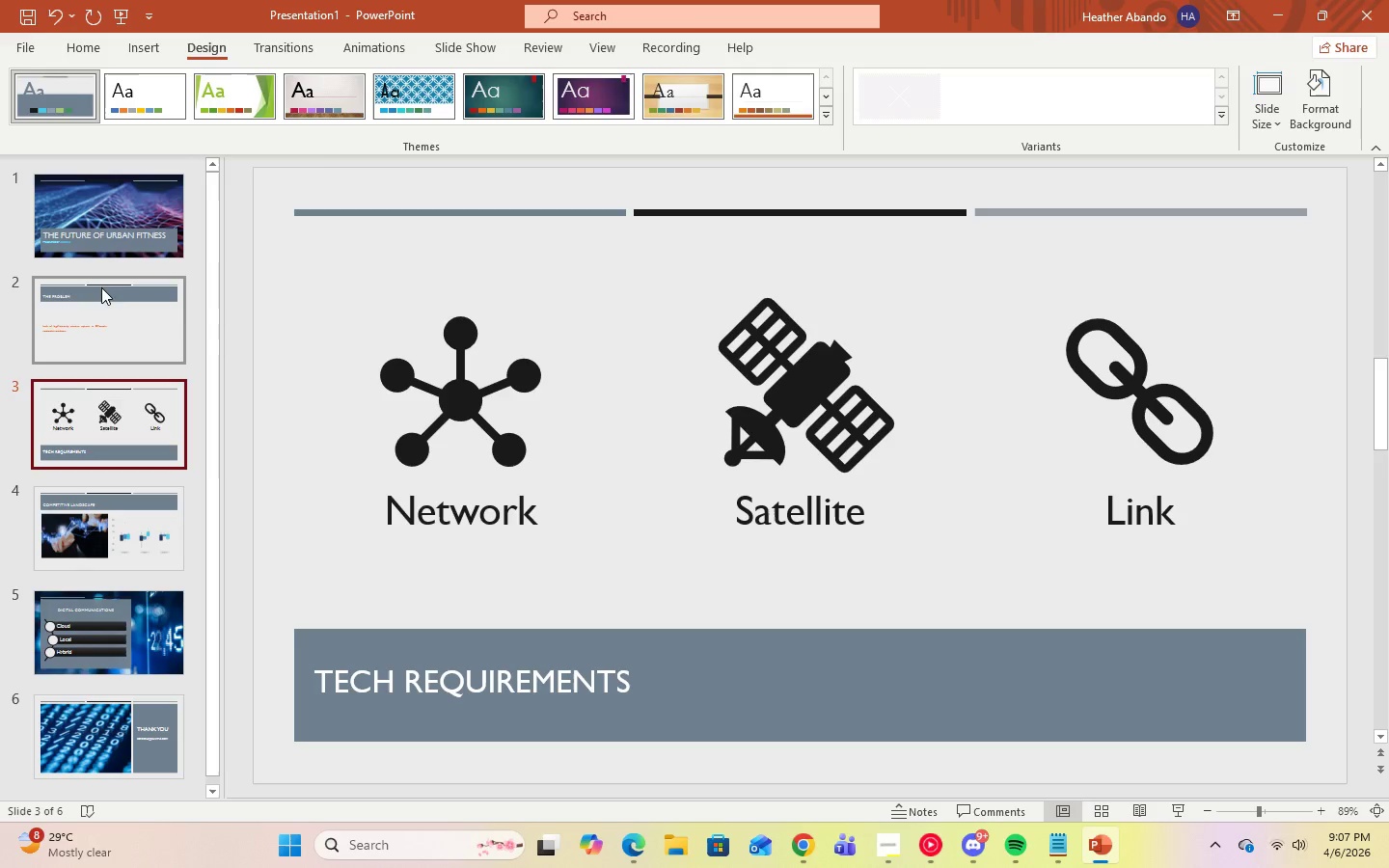 
left_click([102, 292])
 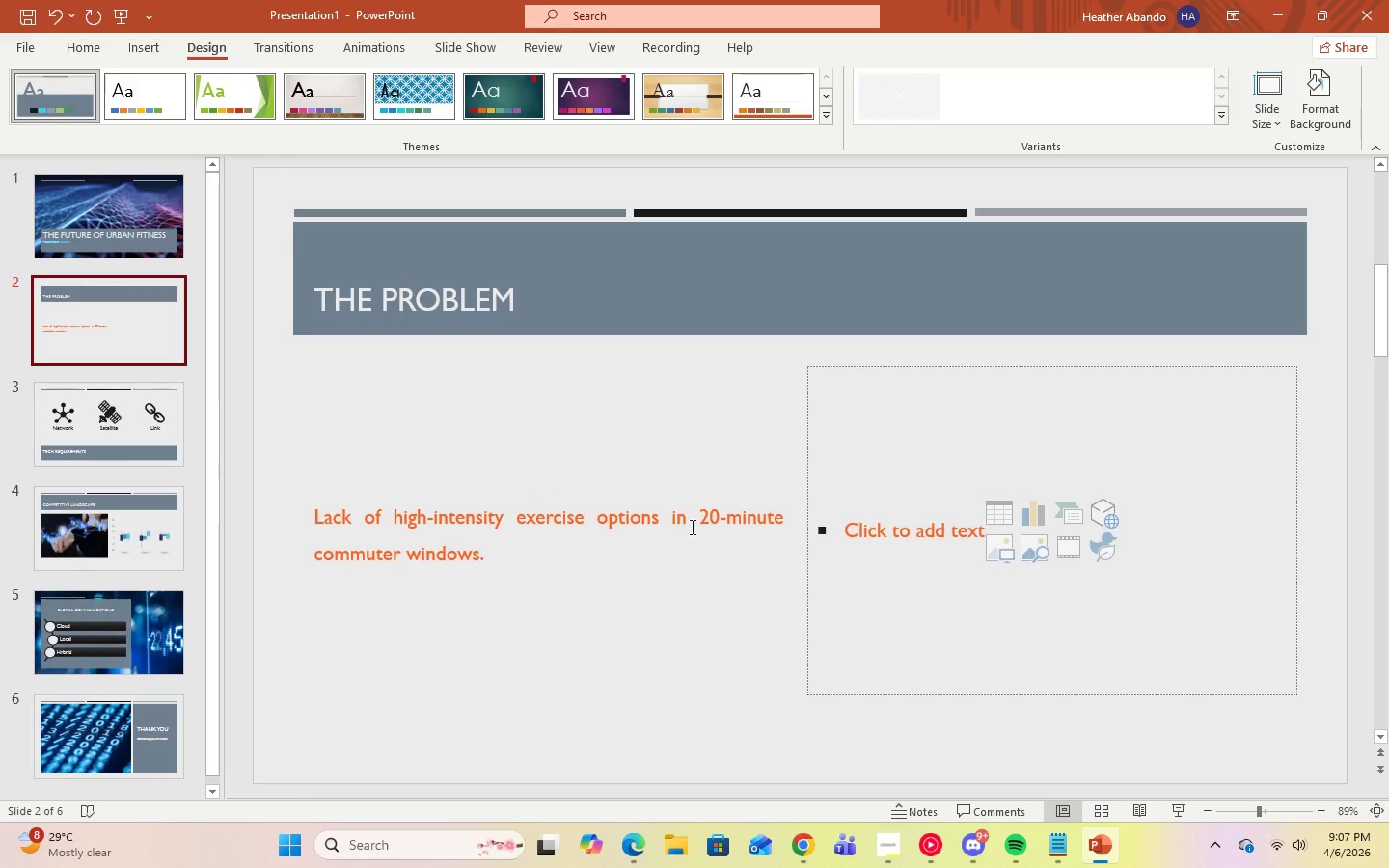 
double_click([496, 557])
 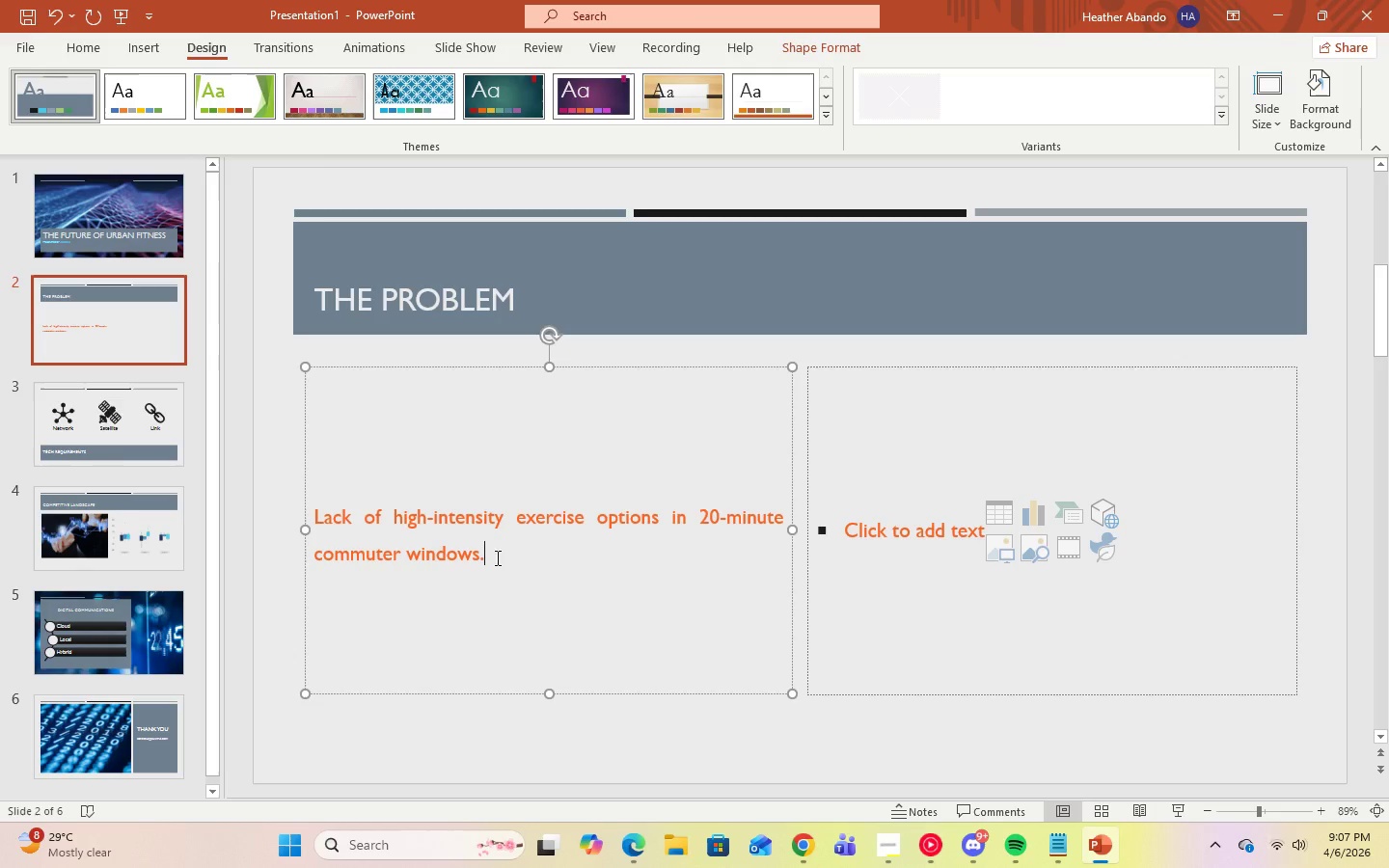 
left_click_drag(start_coordinate=[495, 556], to_coordinate=[313, 519])
 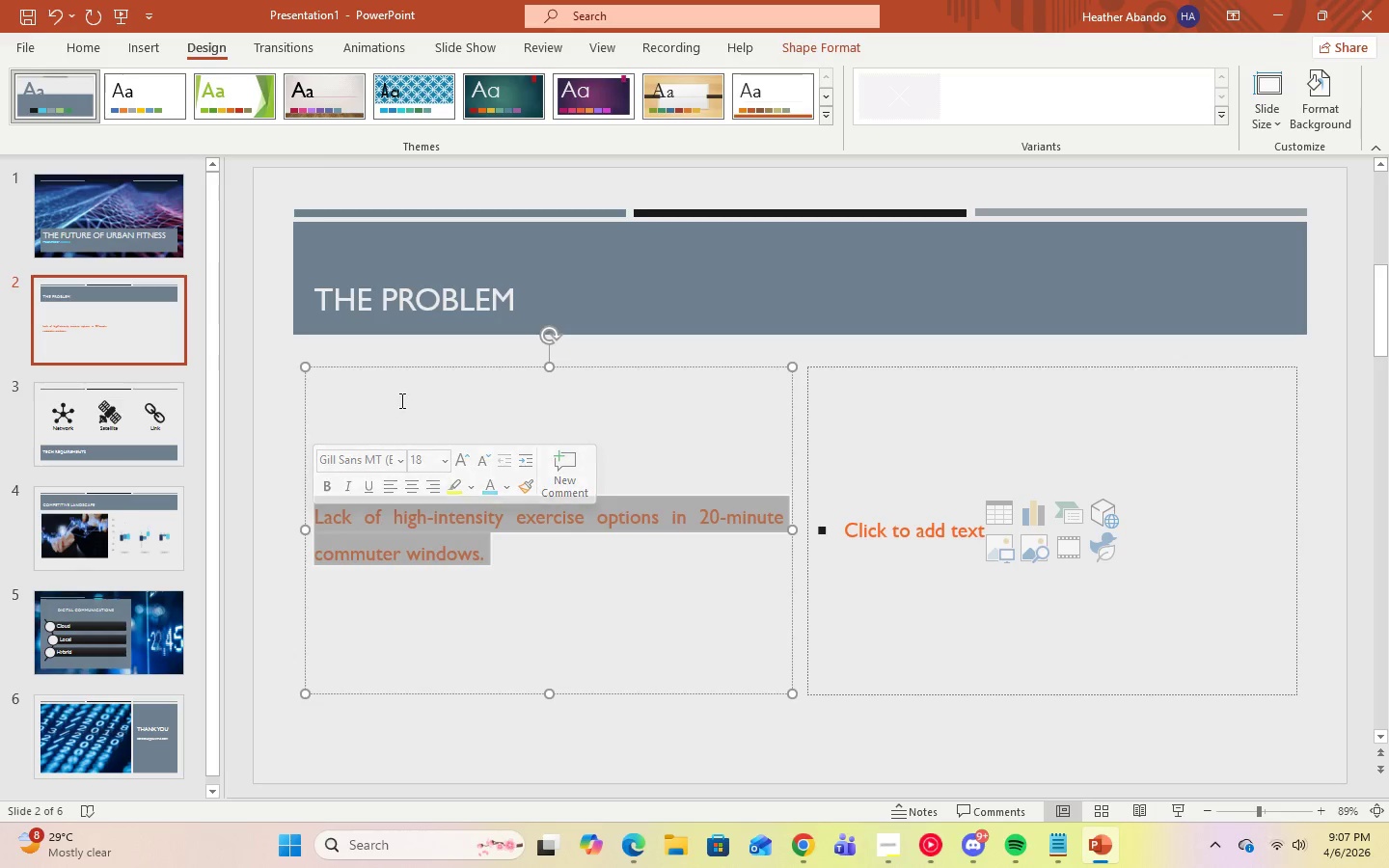 
left_click([415, 383])
 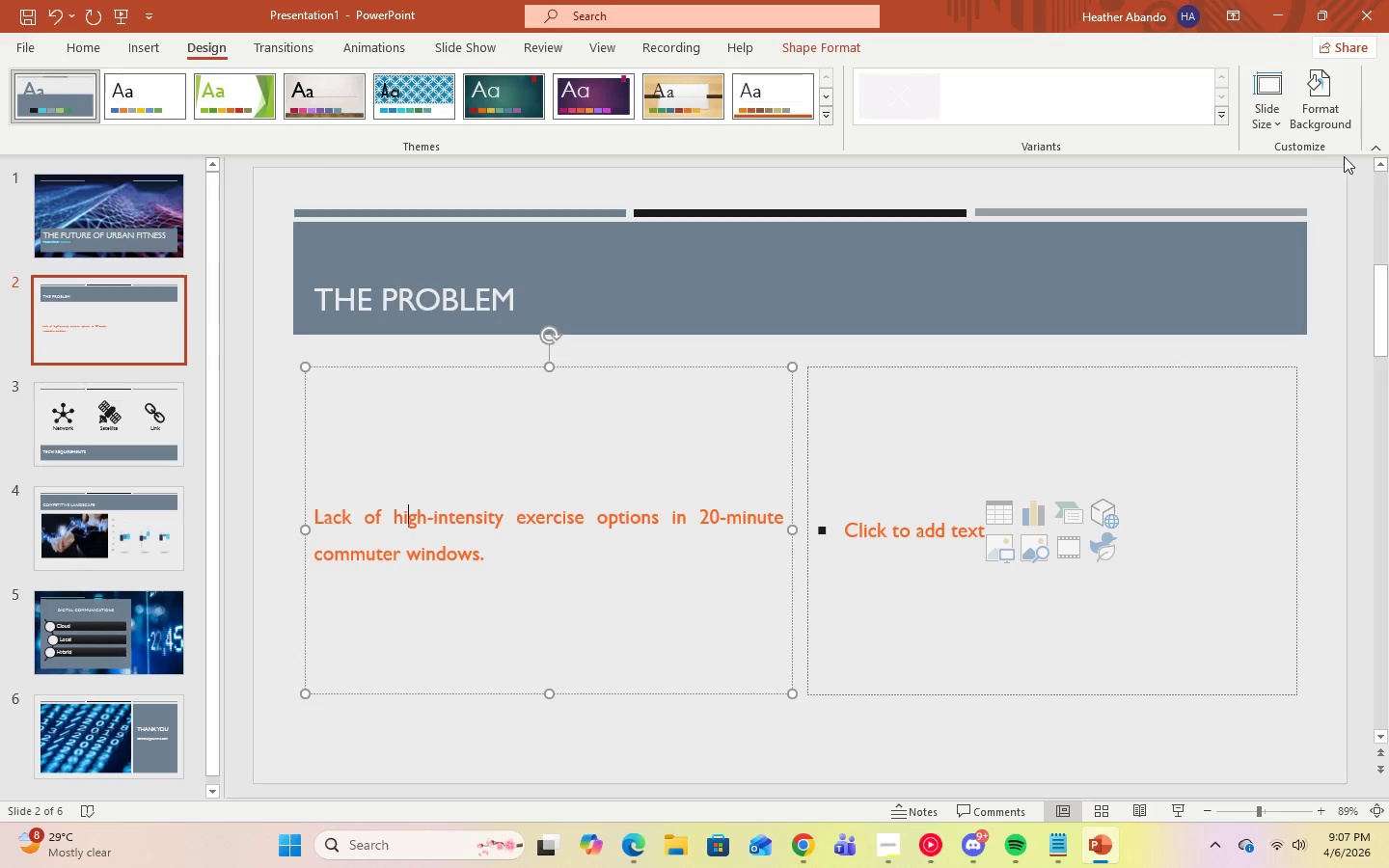 
left_click([1333, 126])
 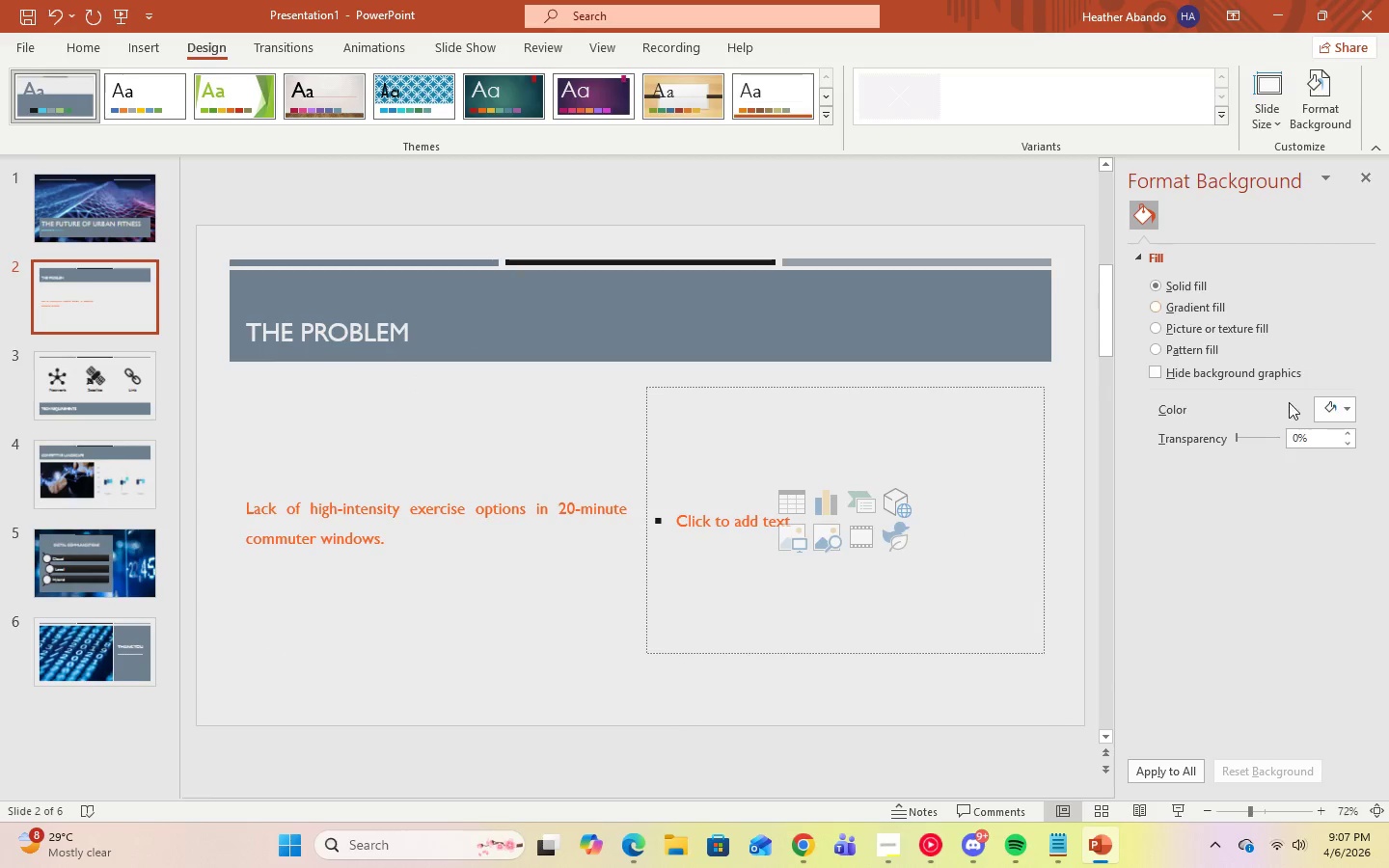 
left_click([1338, 408])
 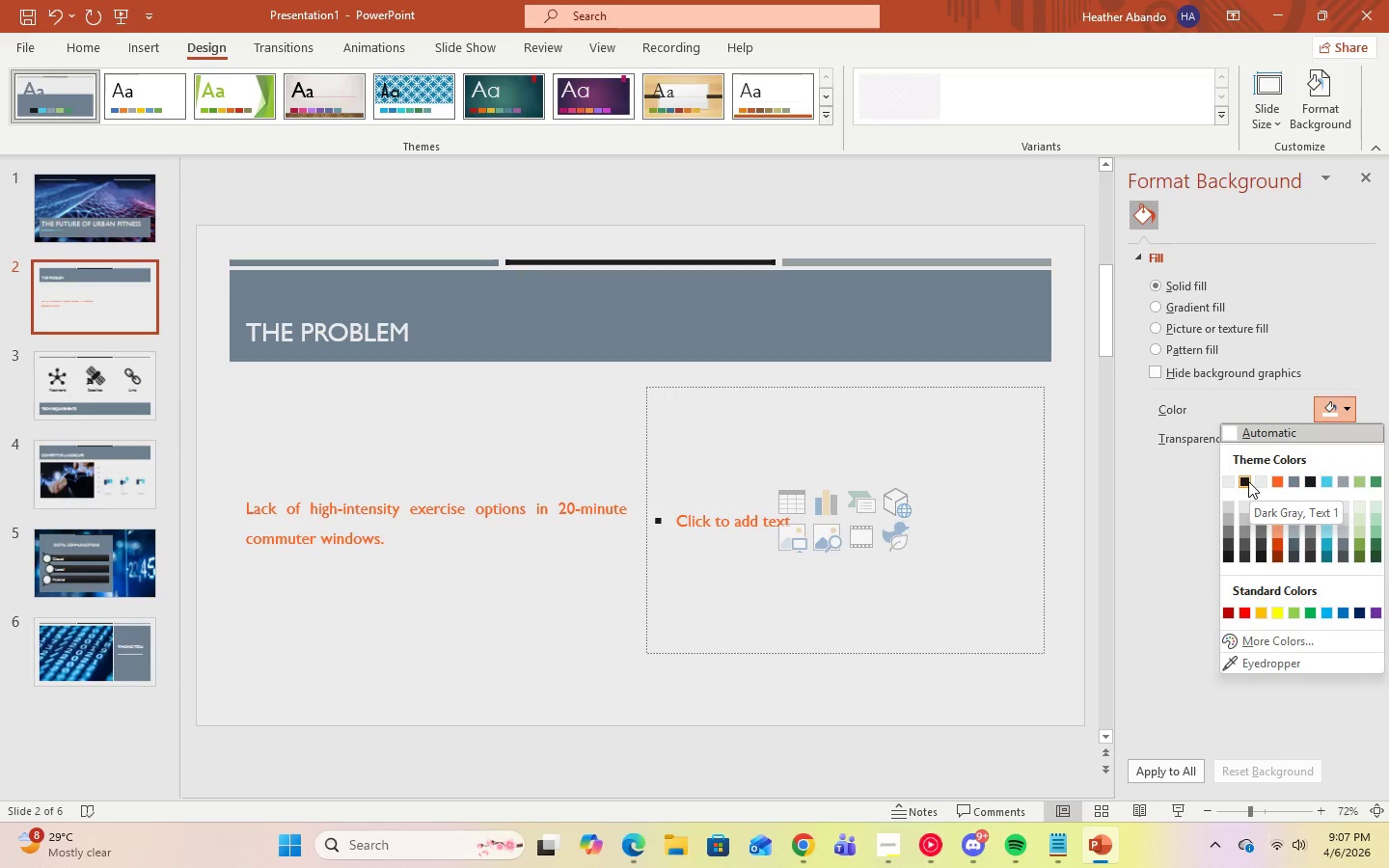 
wait(7.28)
 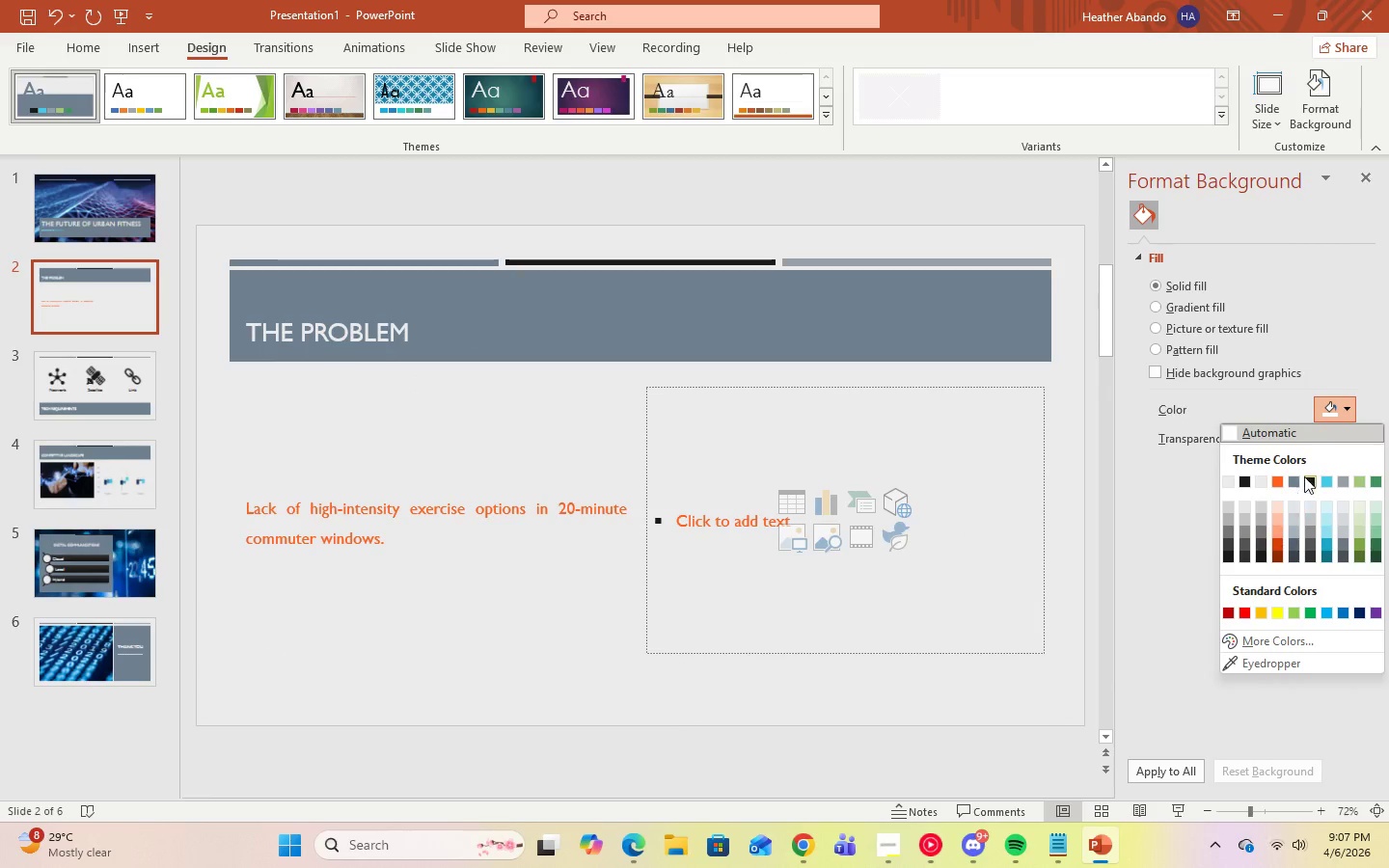 
left_click([1311, 482])
 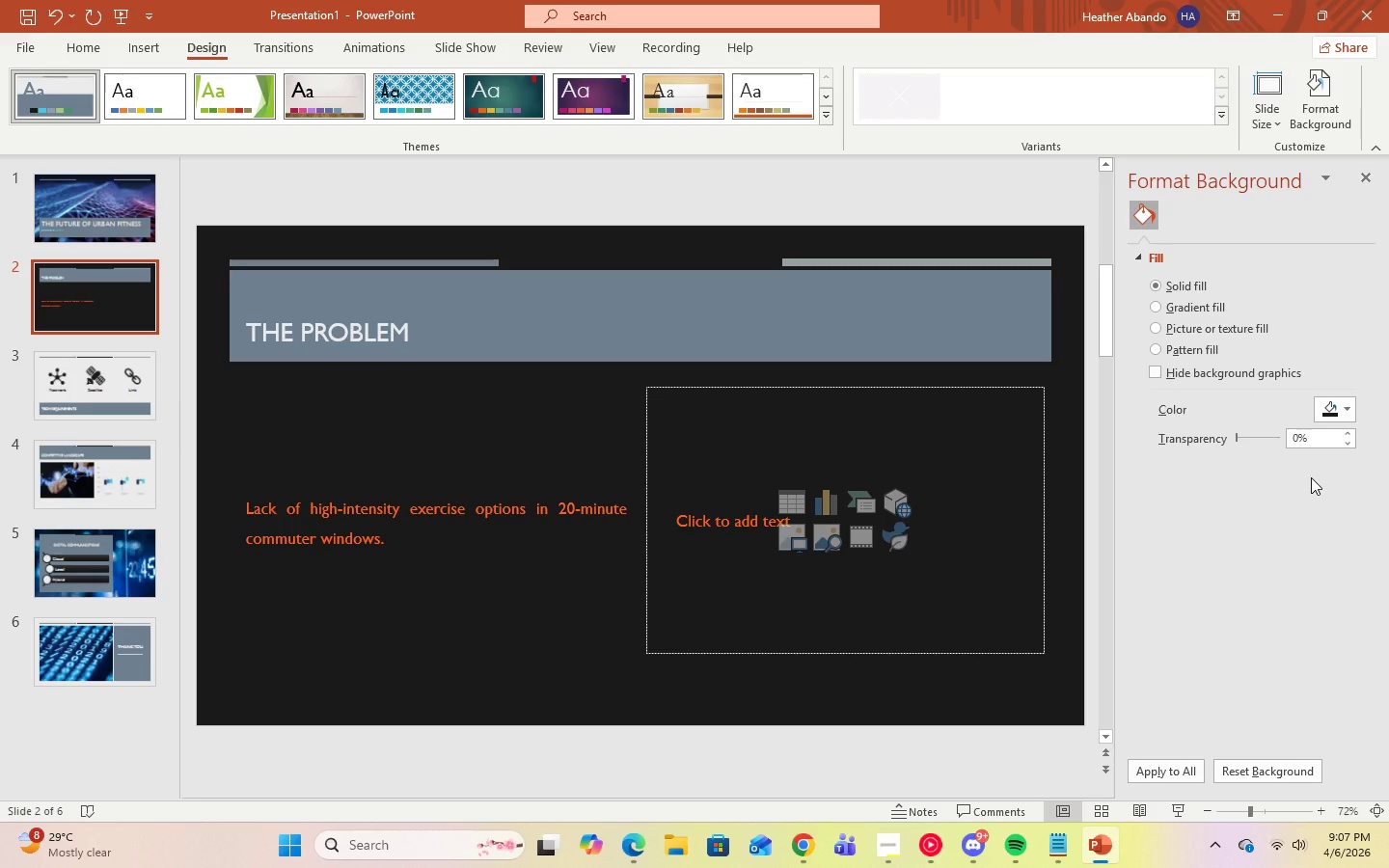 
wait(12.8)
 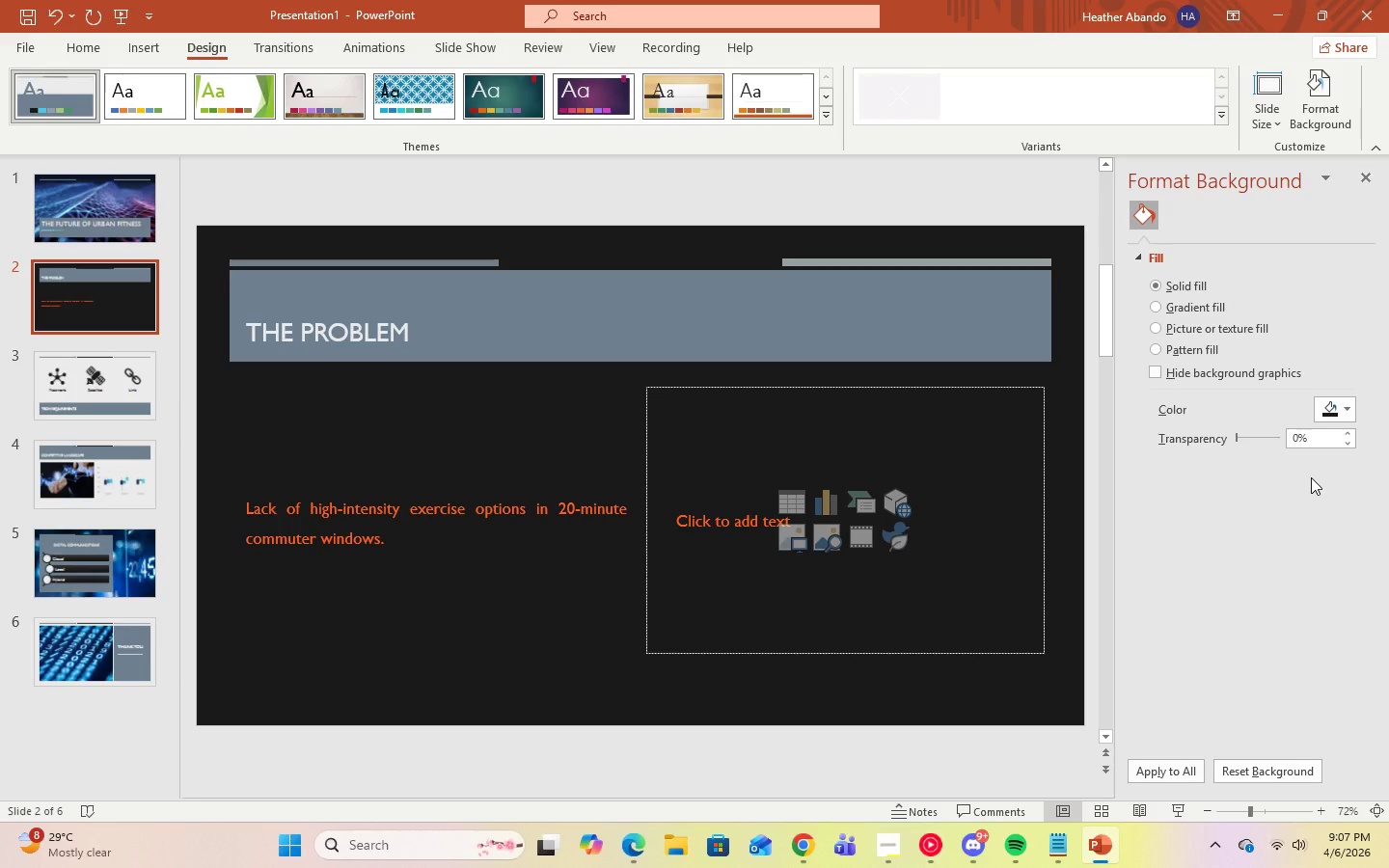 
left_click([1350, 409])
 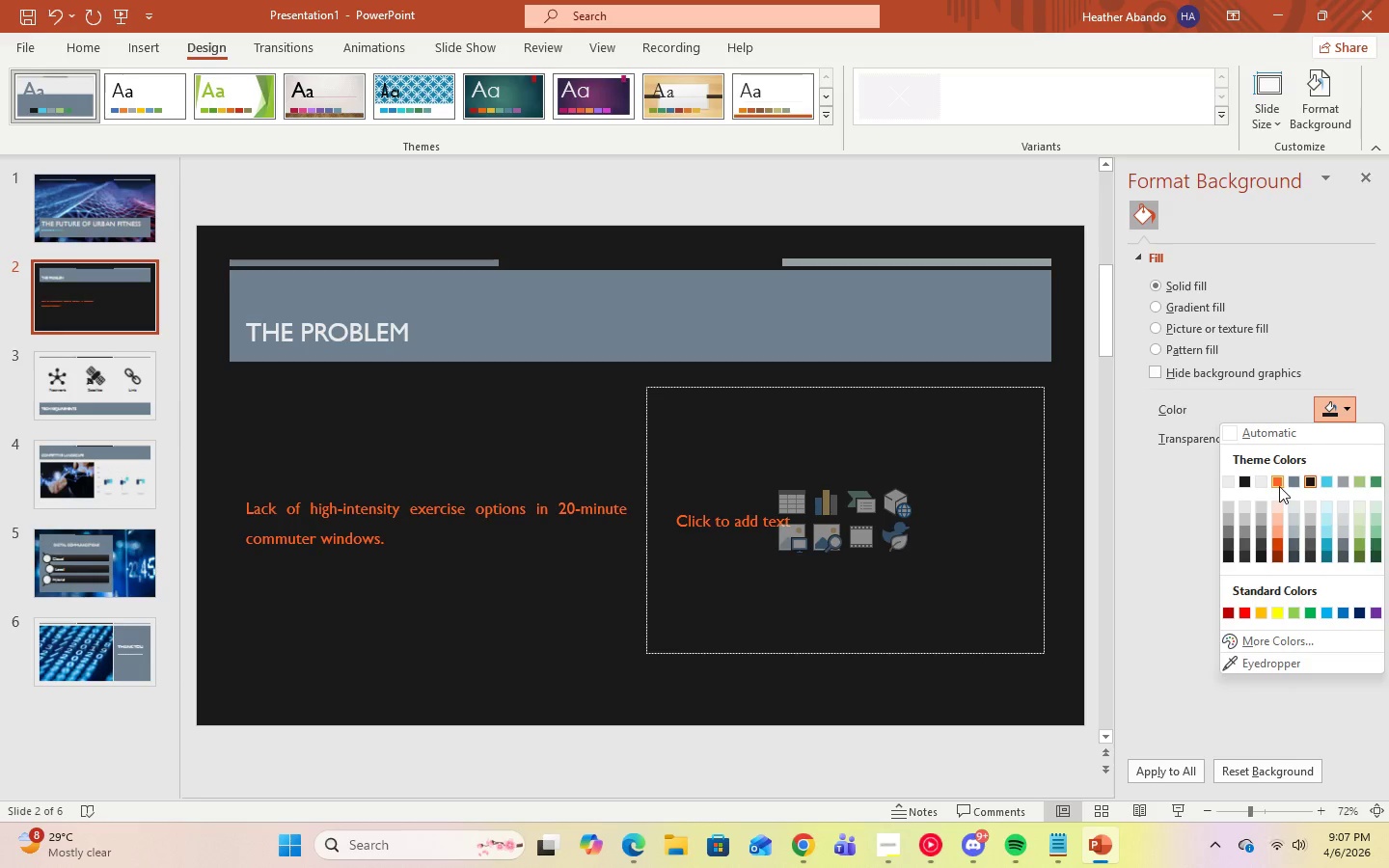 
left_click([1279, 486])
 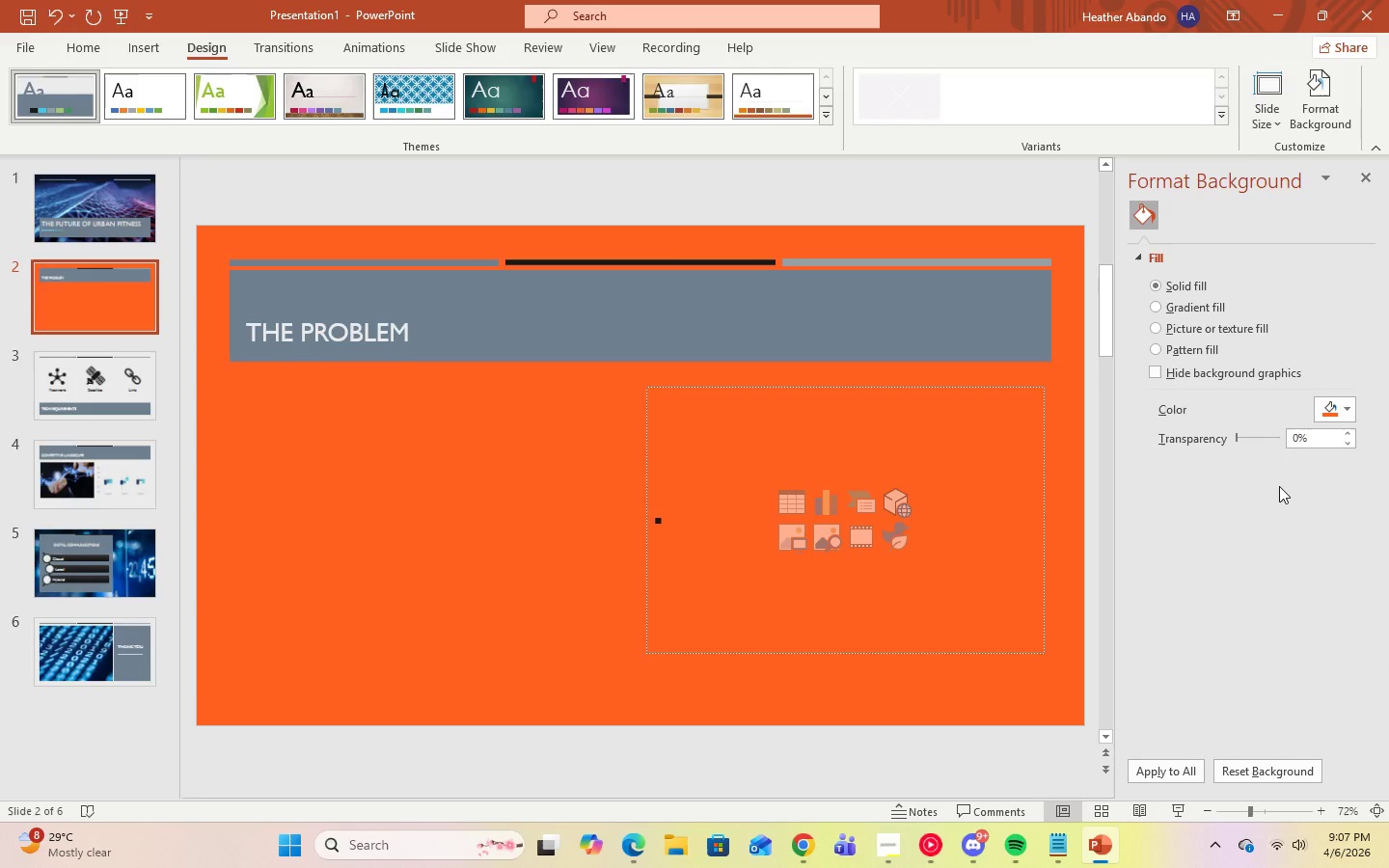 
wait(7.22)
 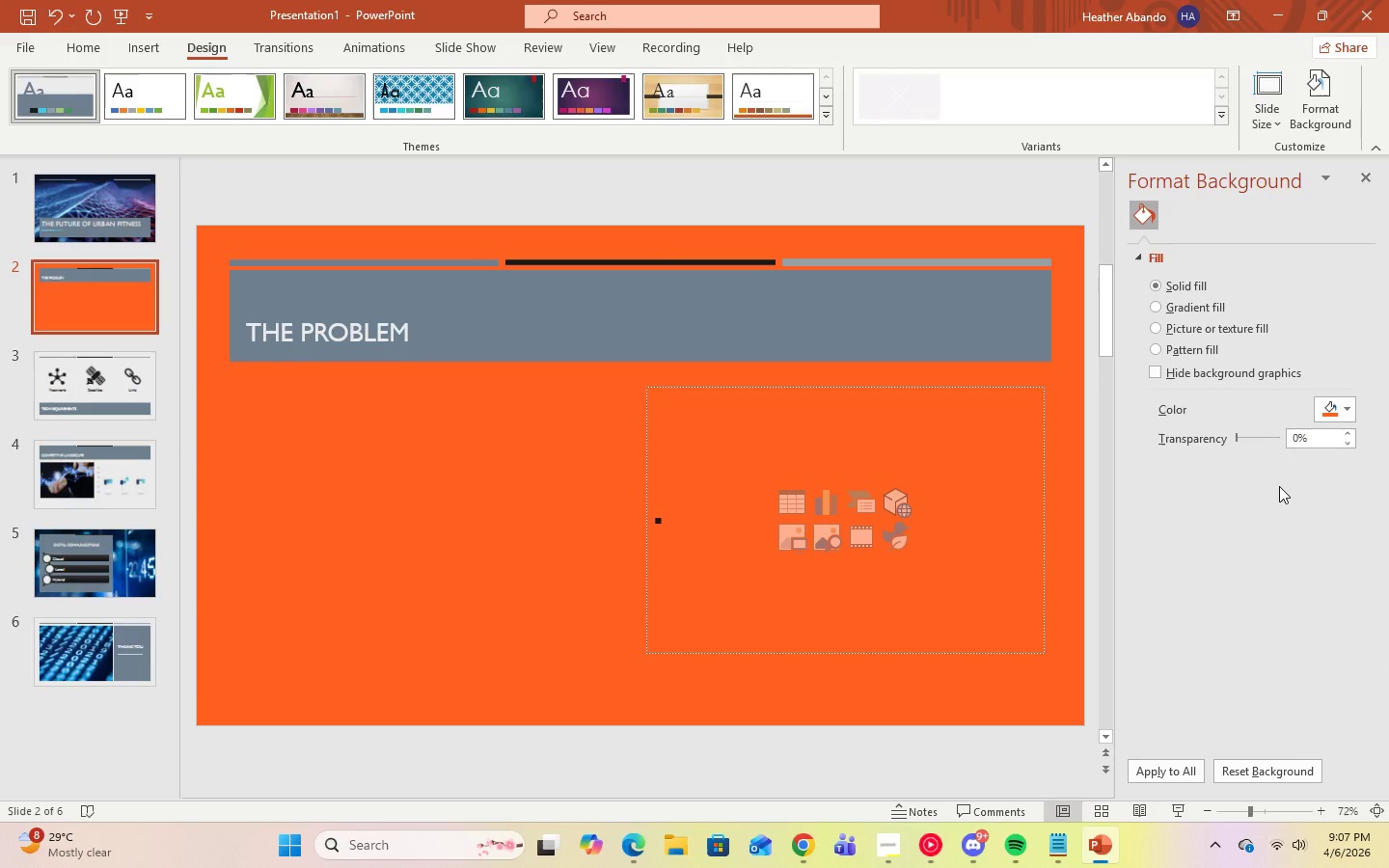 
left_click([47, 14])
 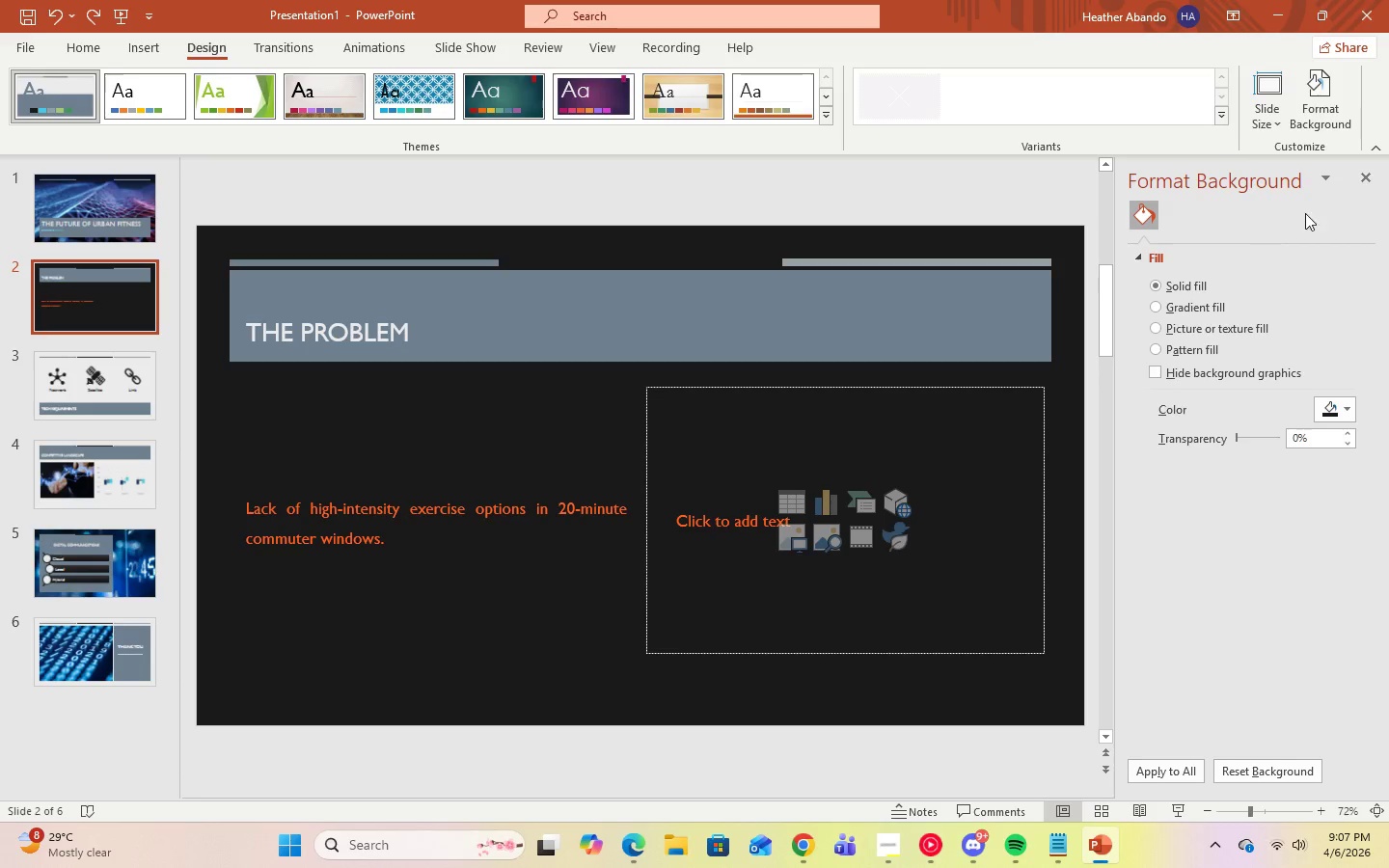 
left_click([1365, 177])
 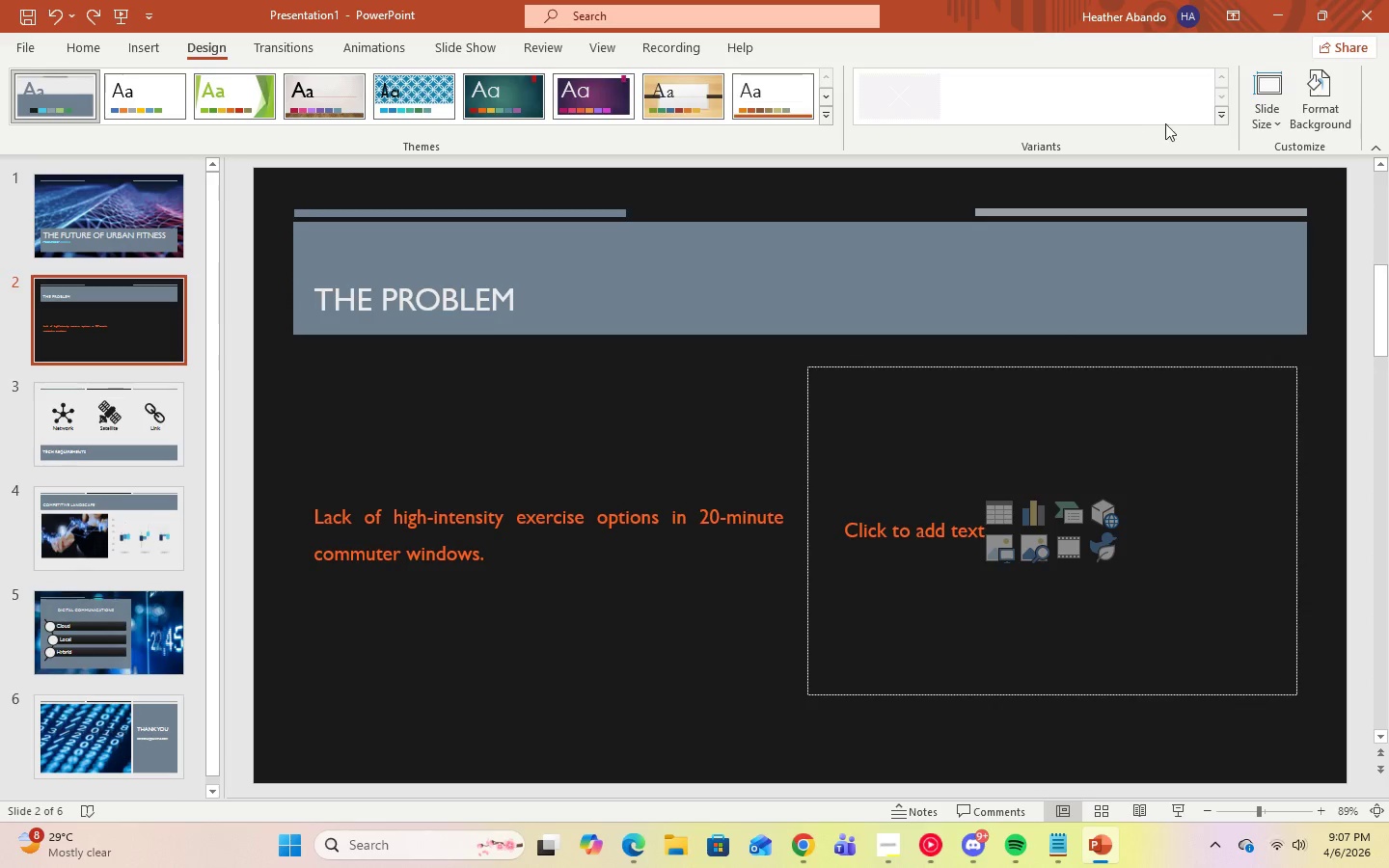 
left_click([1218, 118])
 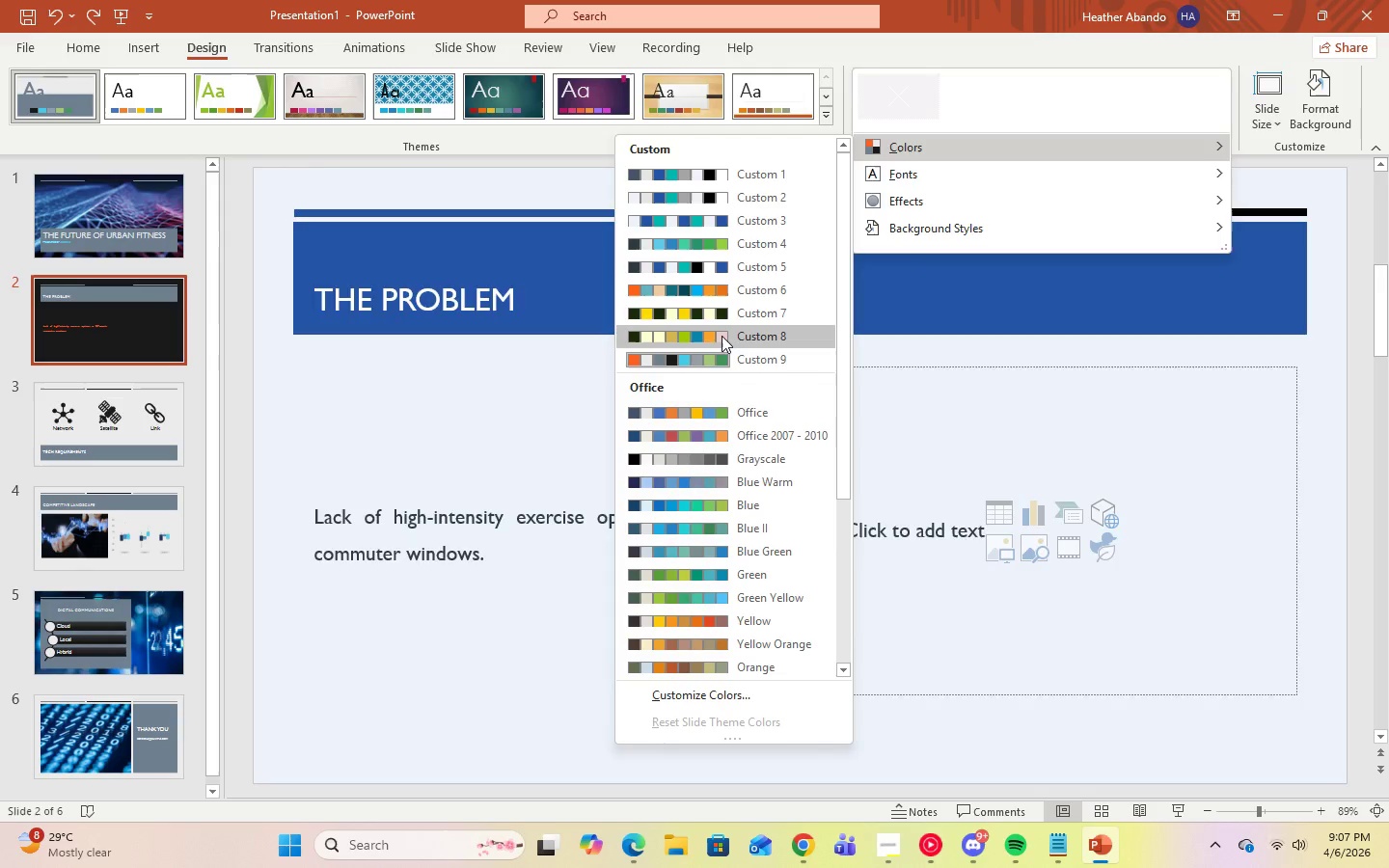 
right_click([716, 361])
 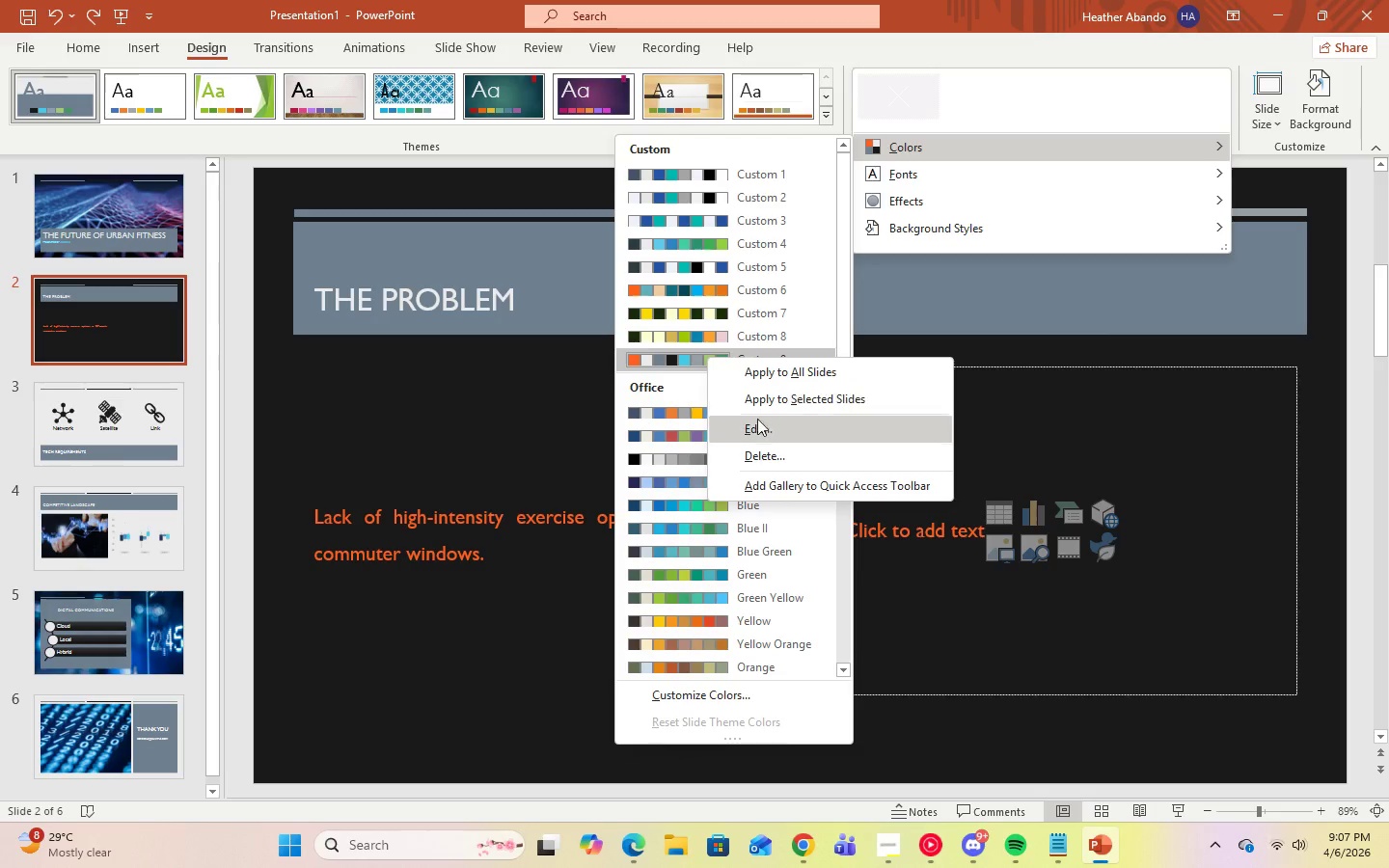 
left_click([758, 421])
 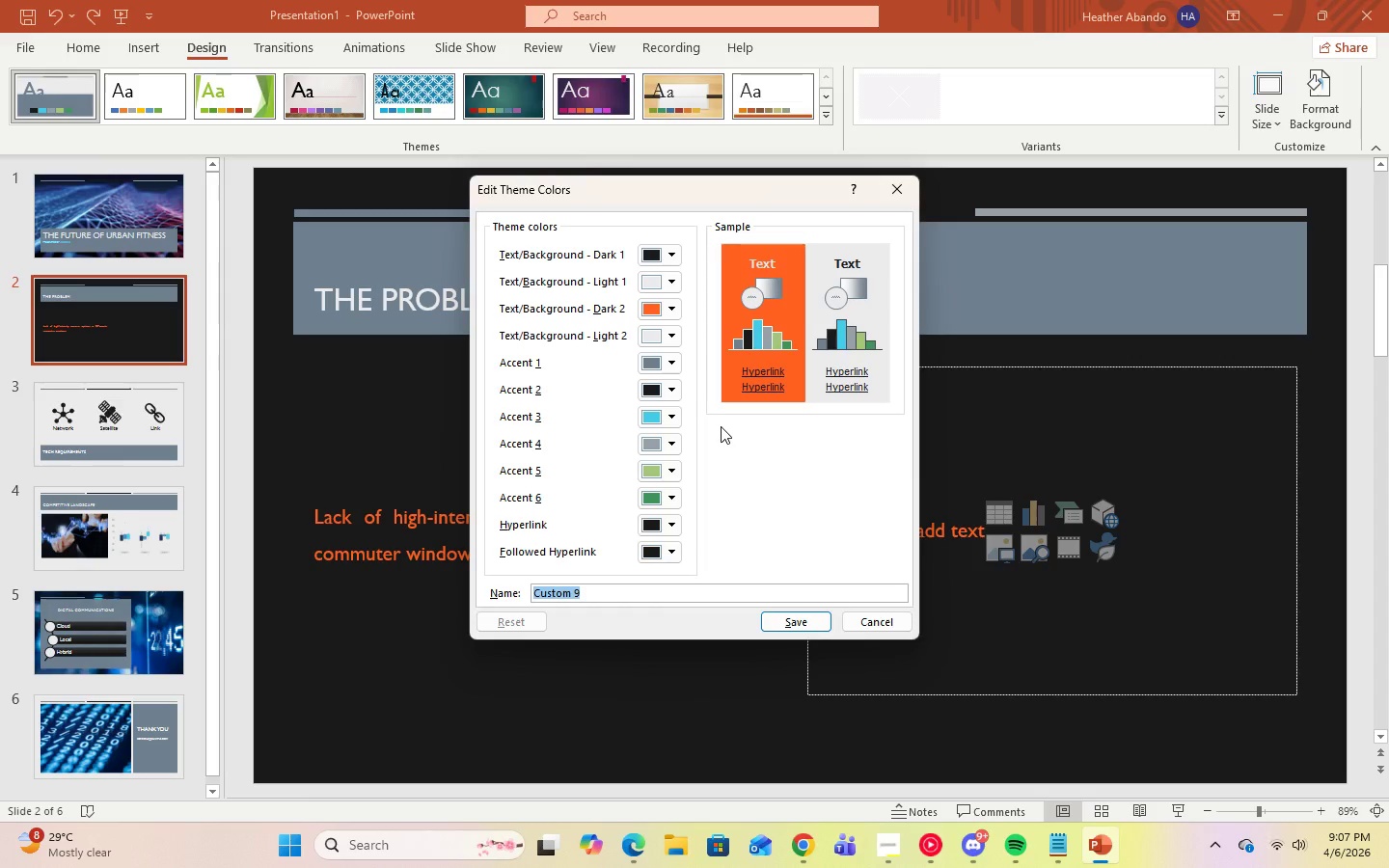 
wait(9.12)
 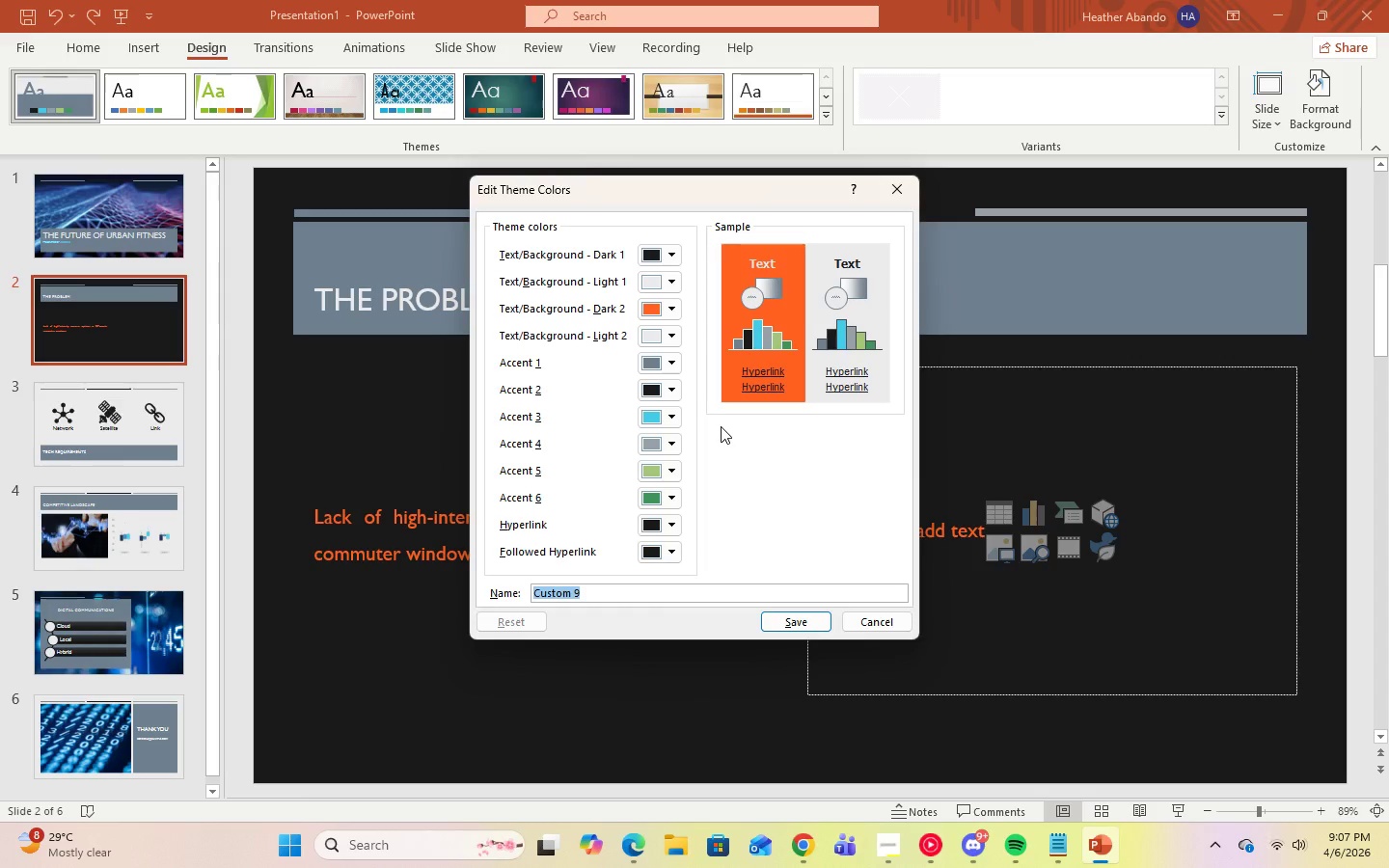 
left_click([676, 258])
 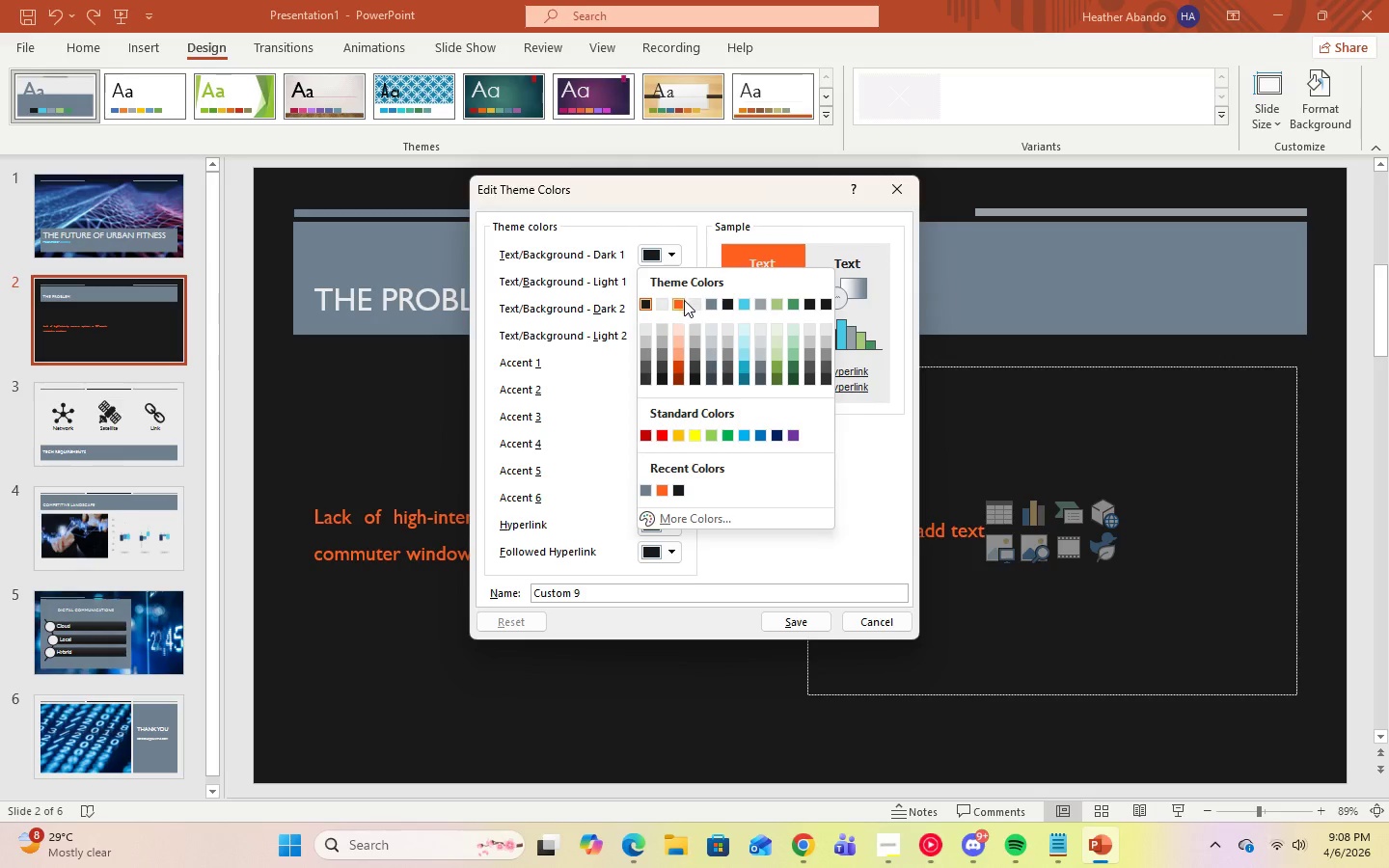 
left_click([682, 302])
 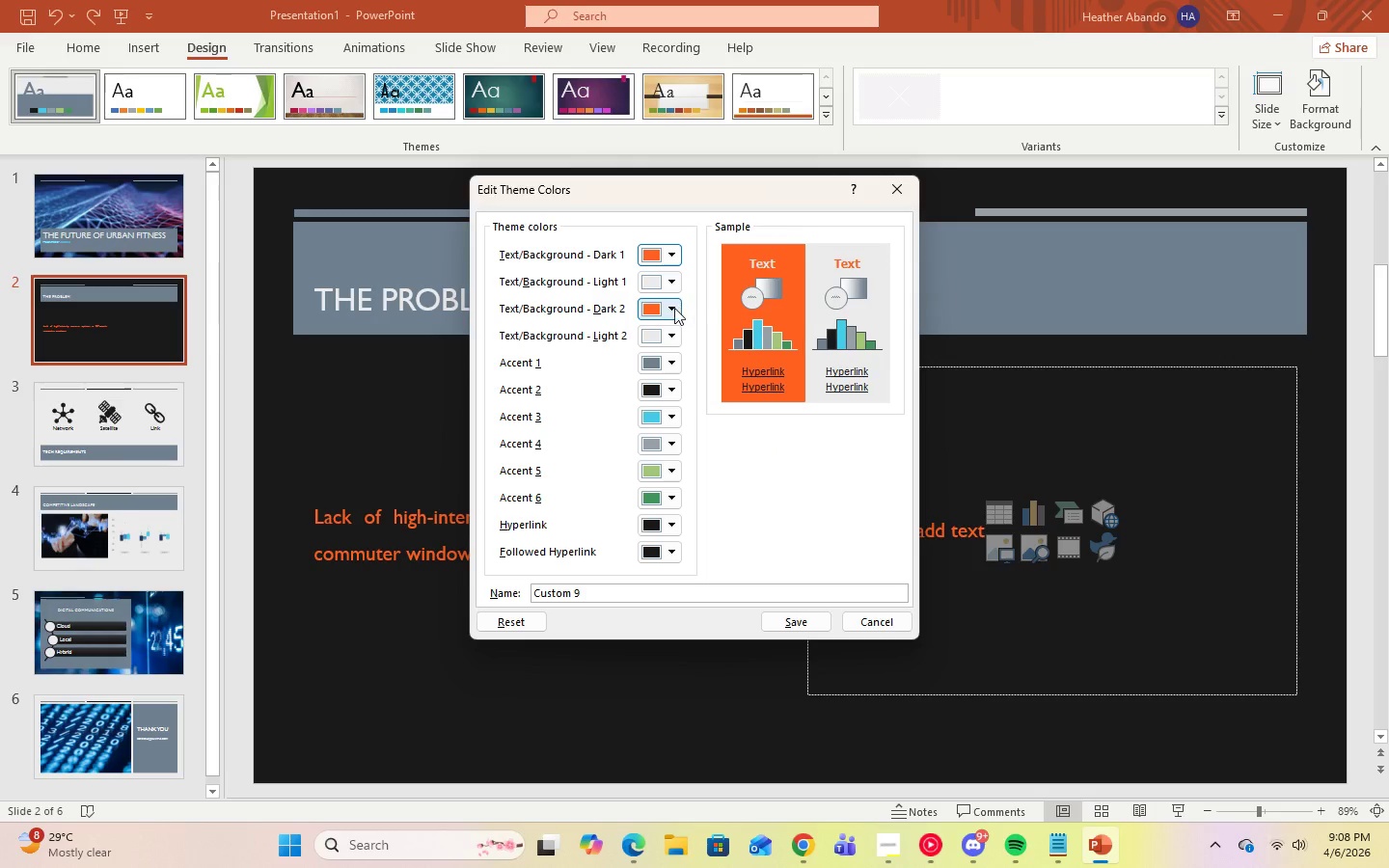 
left_click([673, 308])
 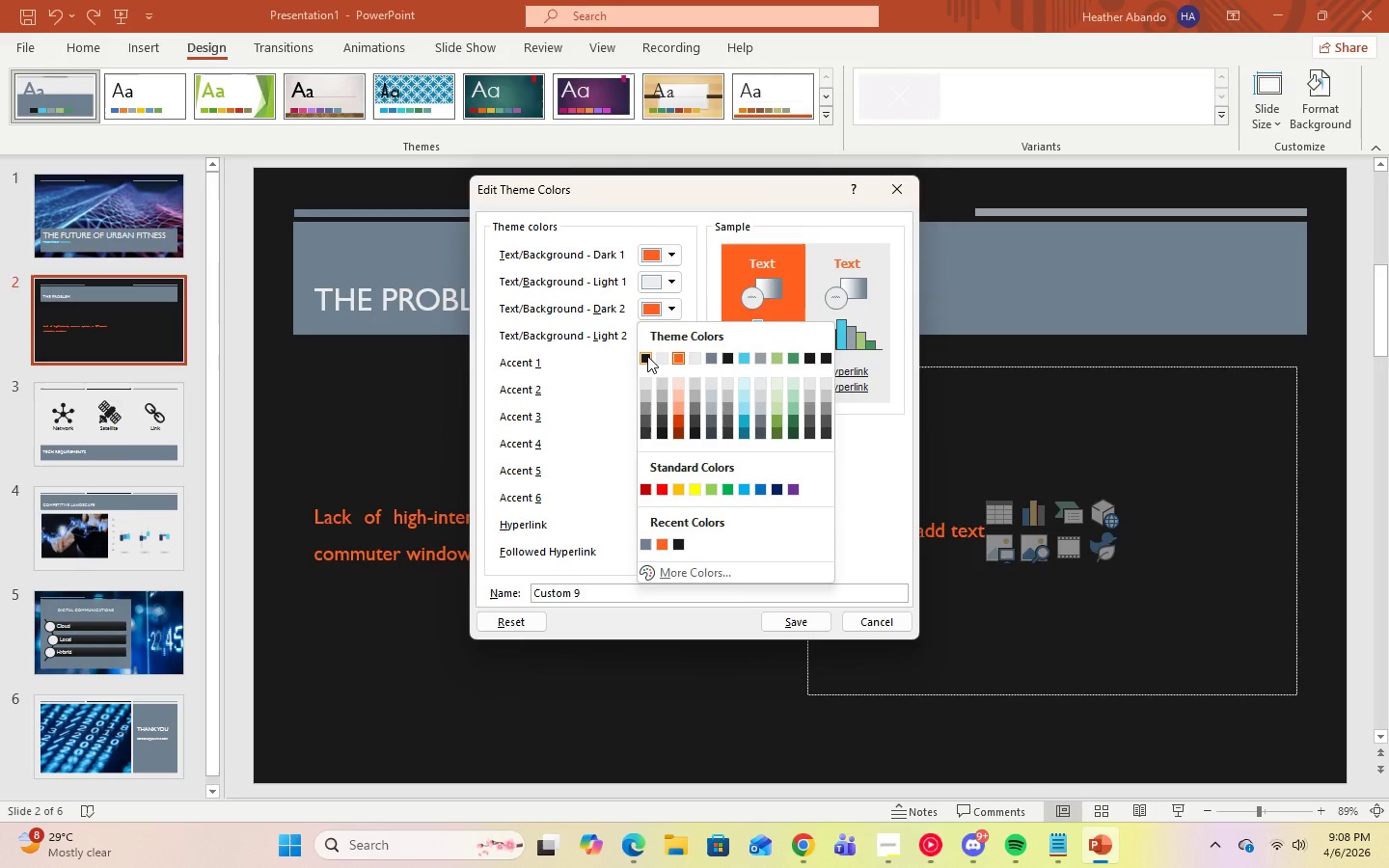 
left_click([647, 356])
 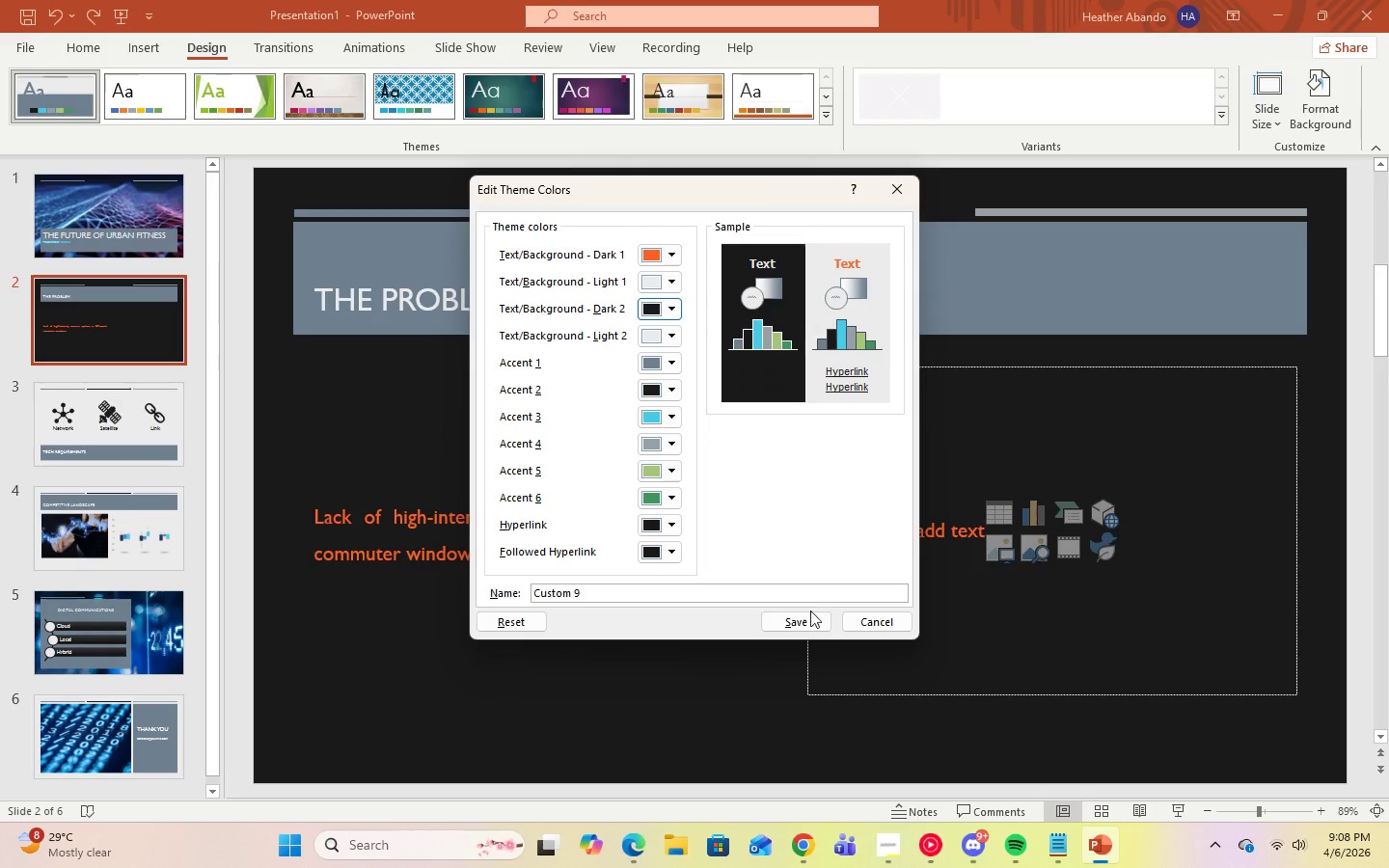 
left_click([804, 621])
 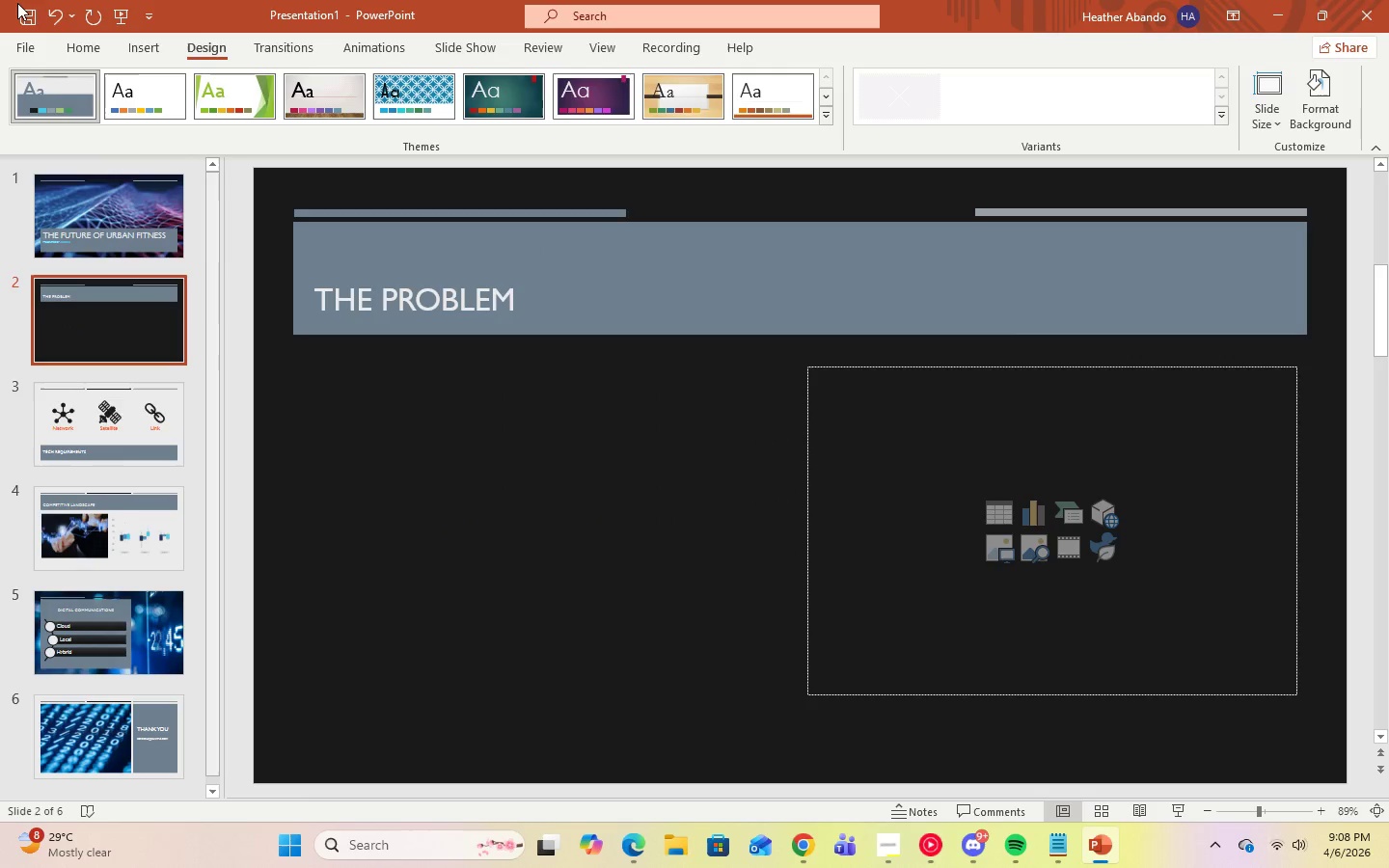 
left_click([49, 14])
 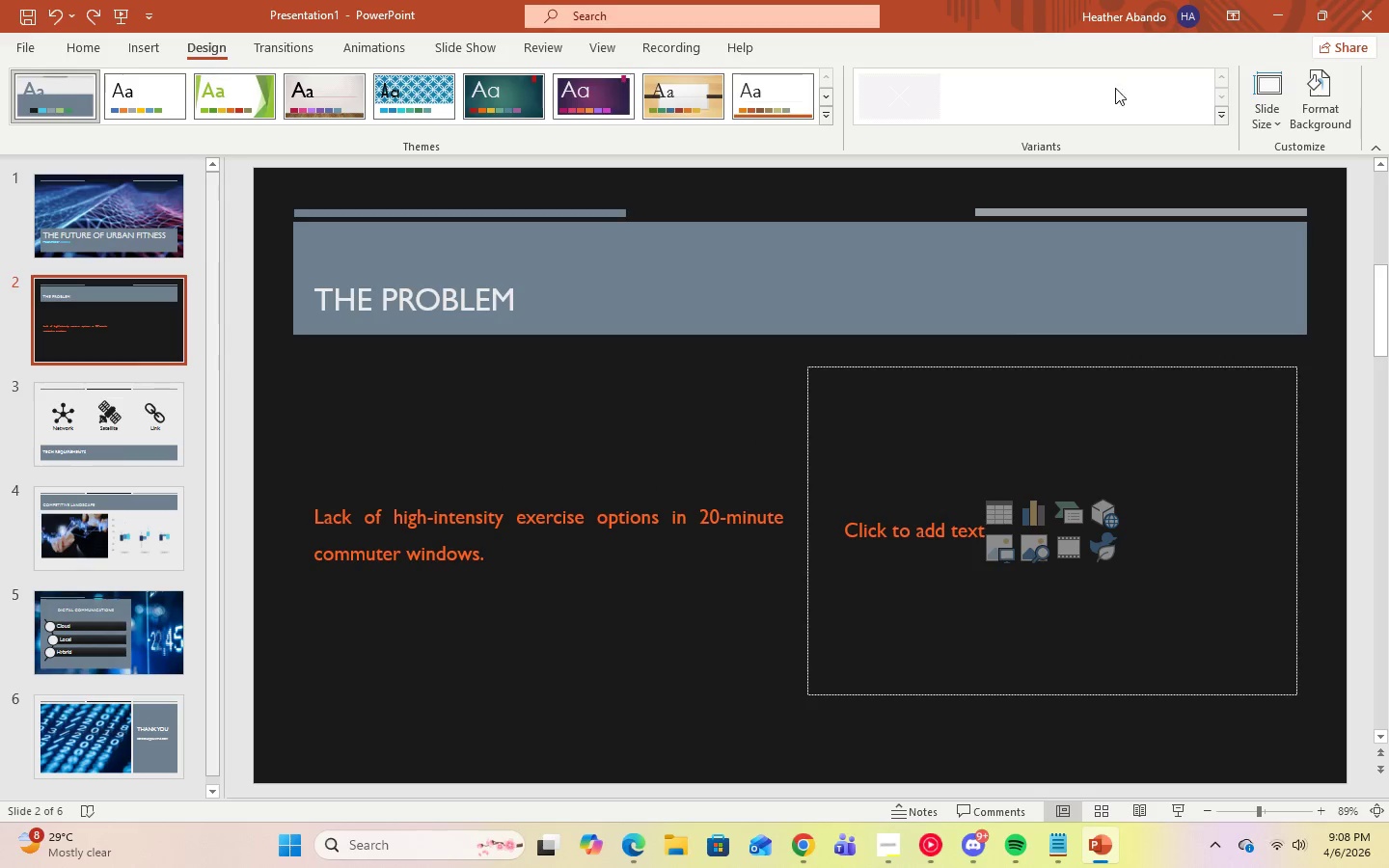 
left_click([1224, 112])
 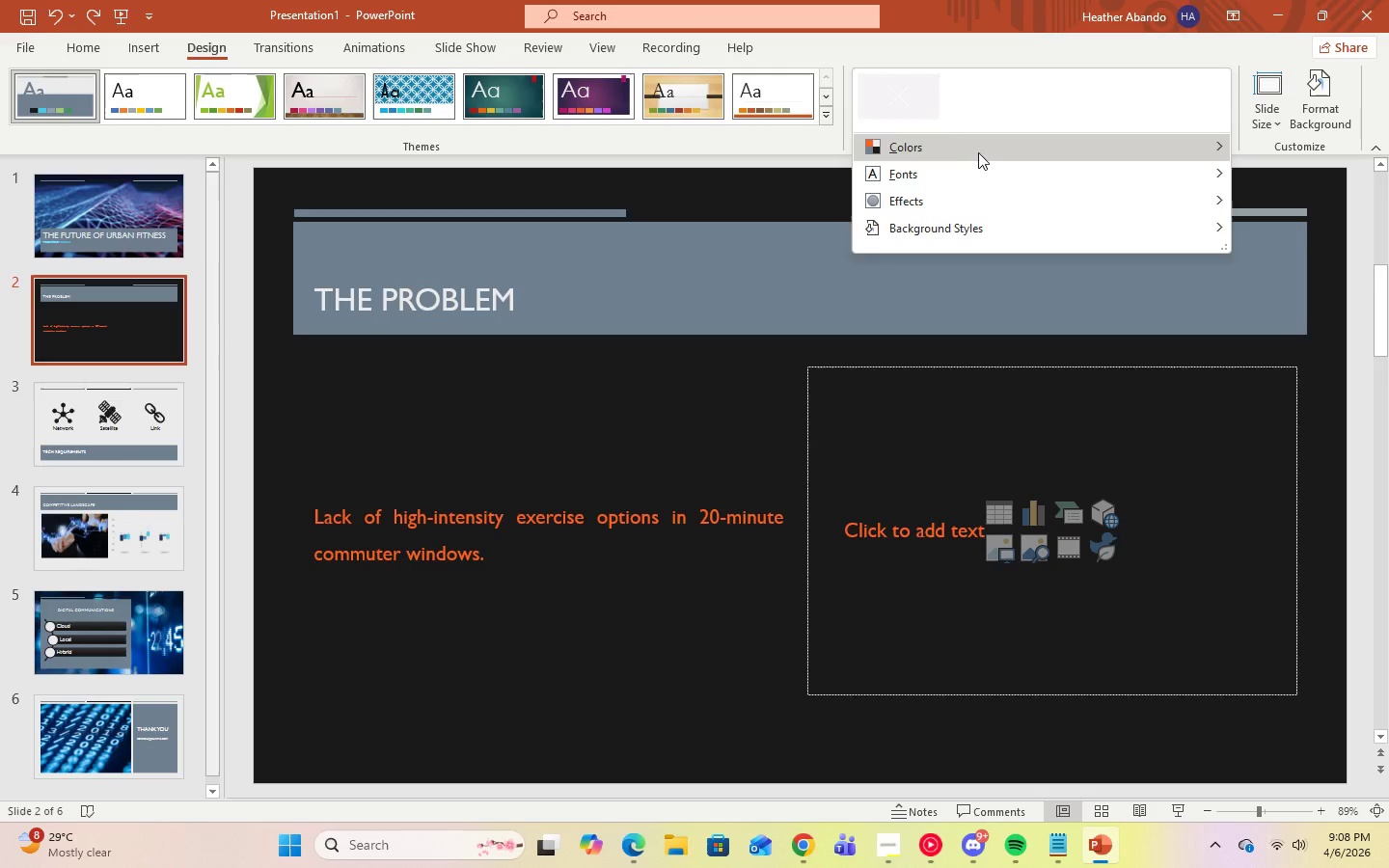 
right_click([975, 149])
 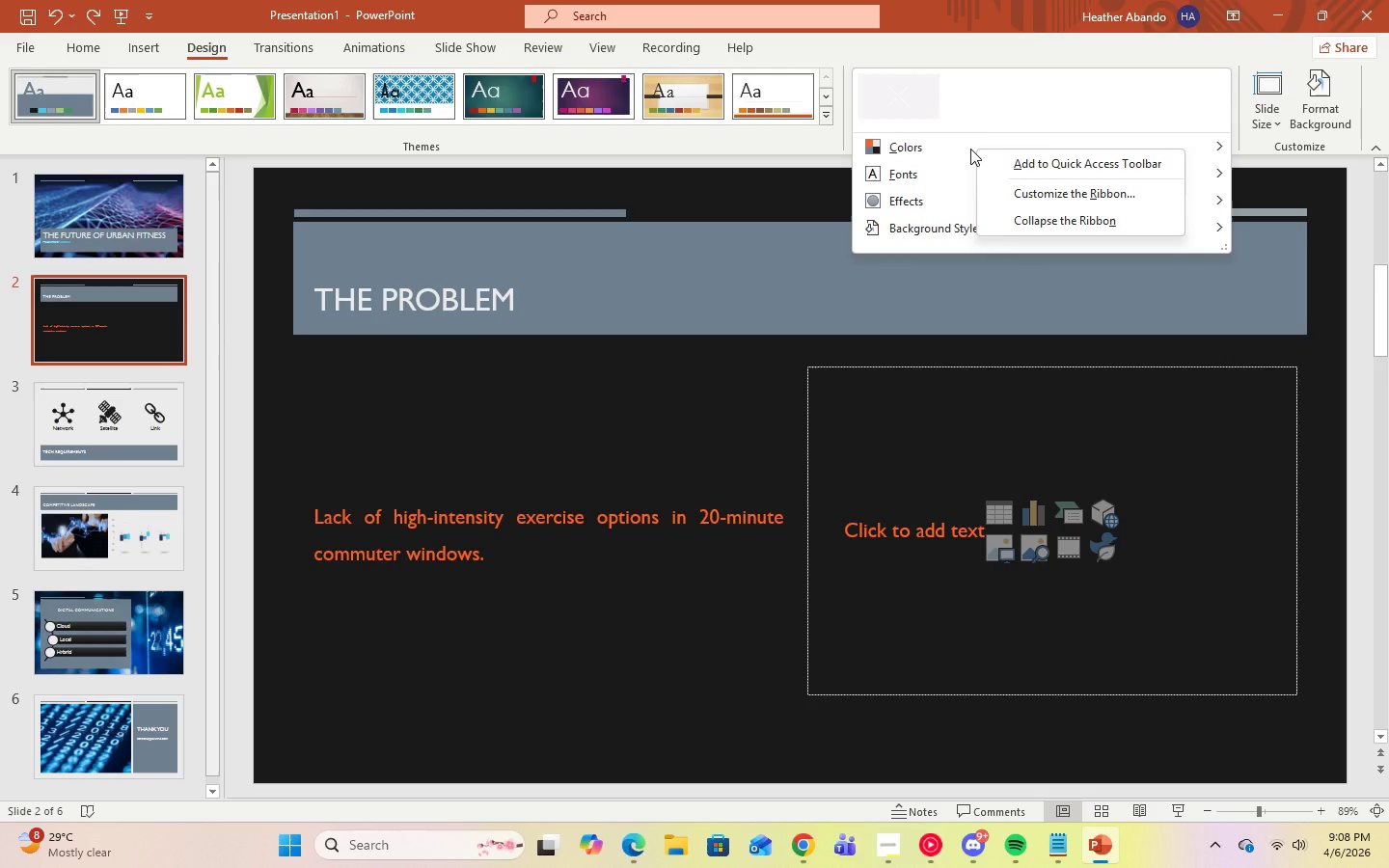 
left_click([970, 149])
 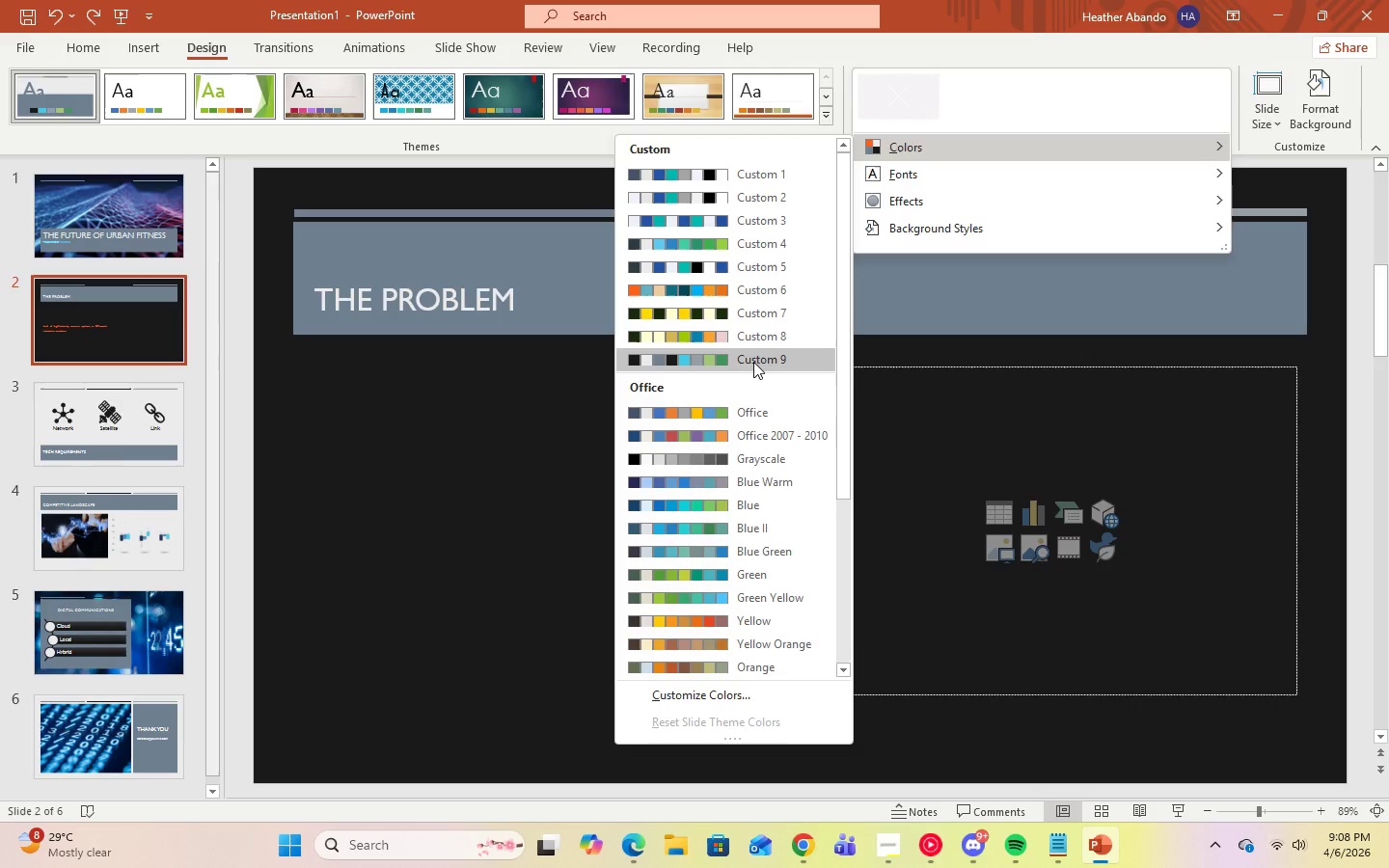 
right_click([753, 362])
 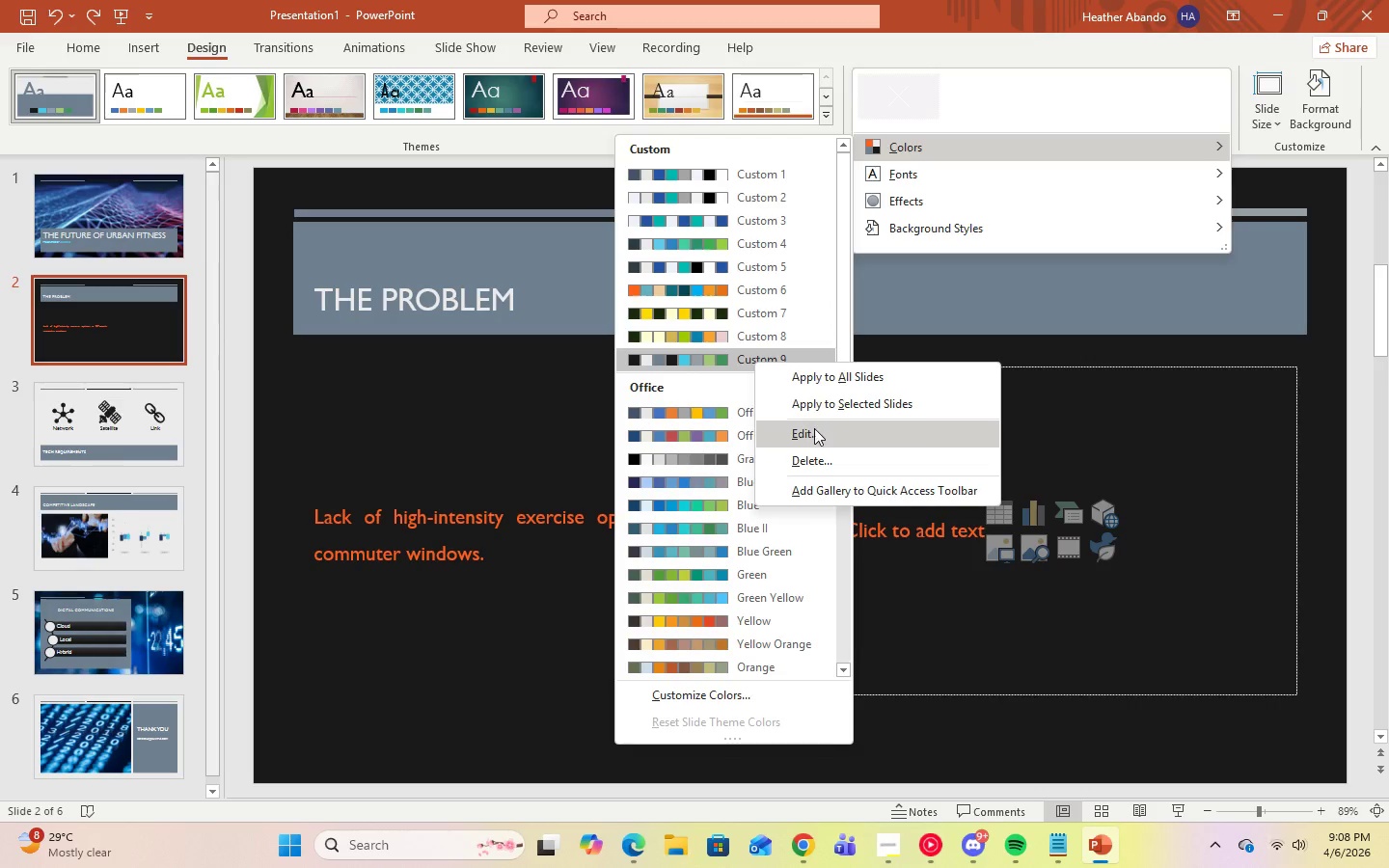 
left_click([814, 430])
 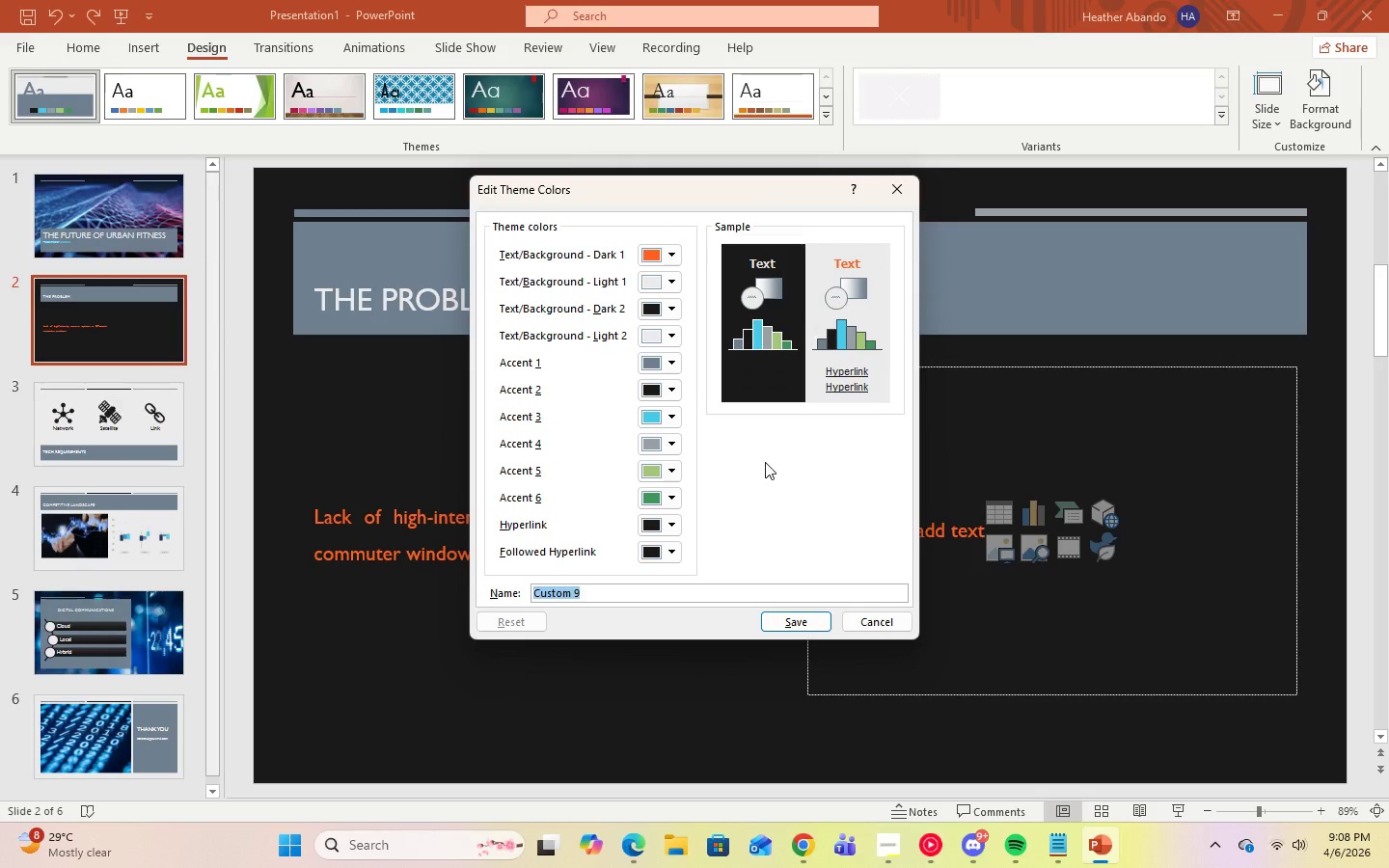 
wait(14.42)
 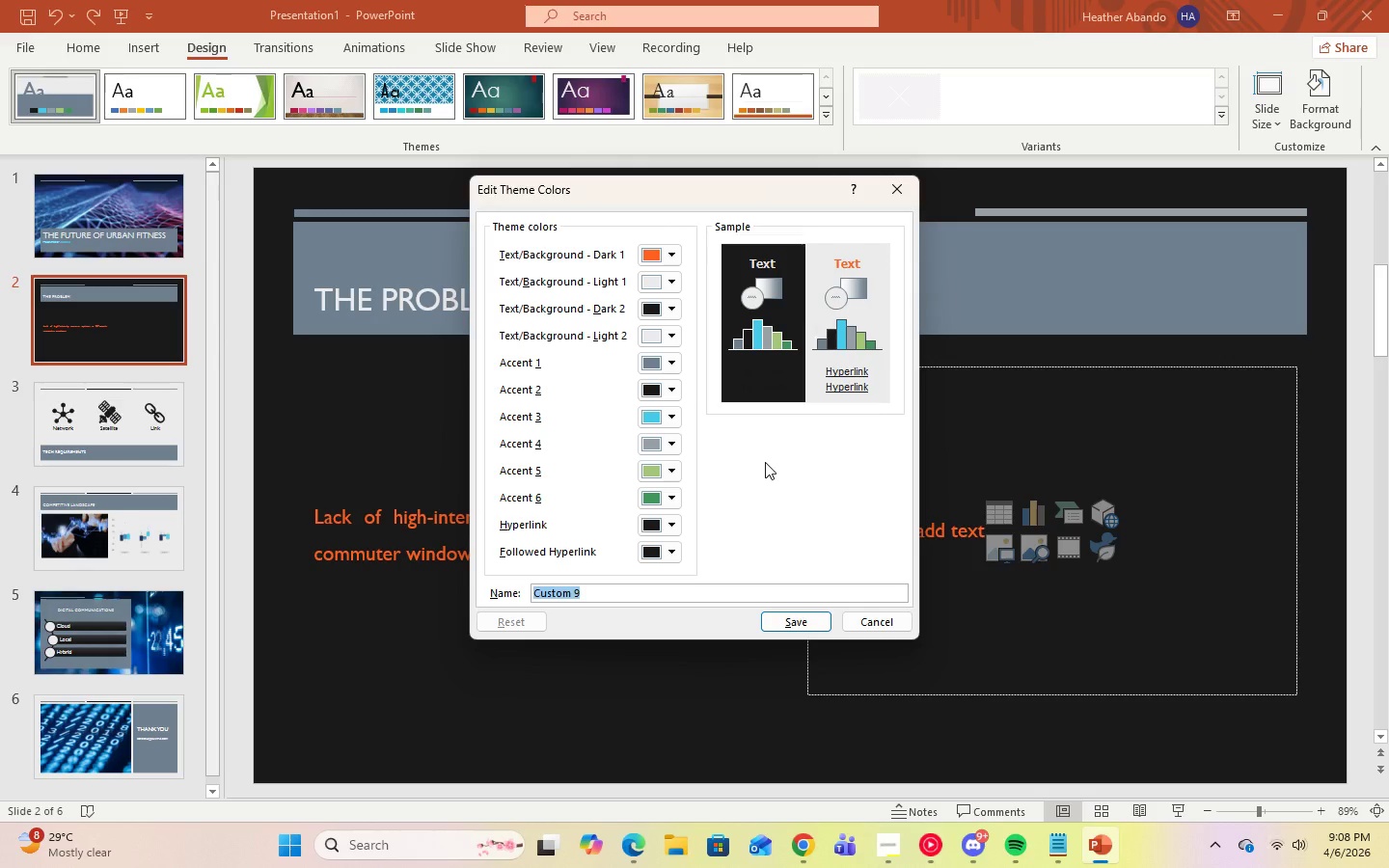 
left_click([672, 529])
 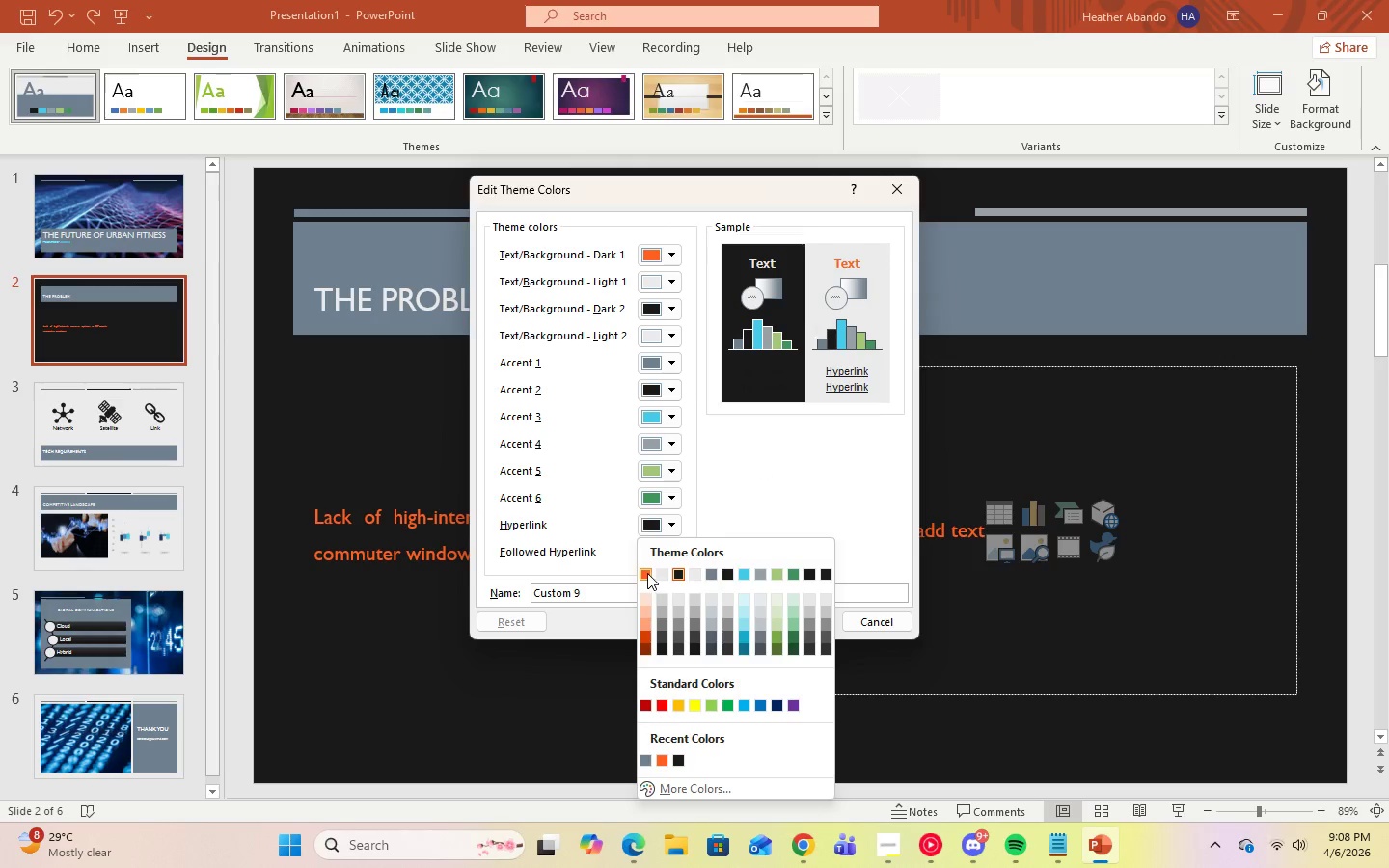 
left_click([647, 573])
 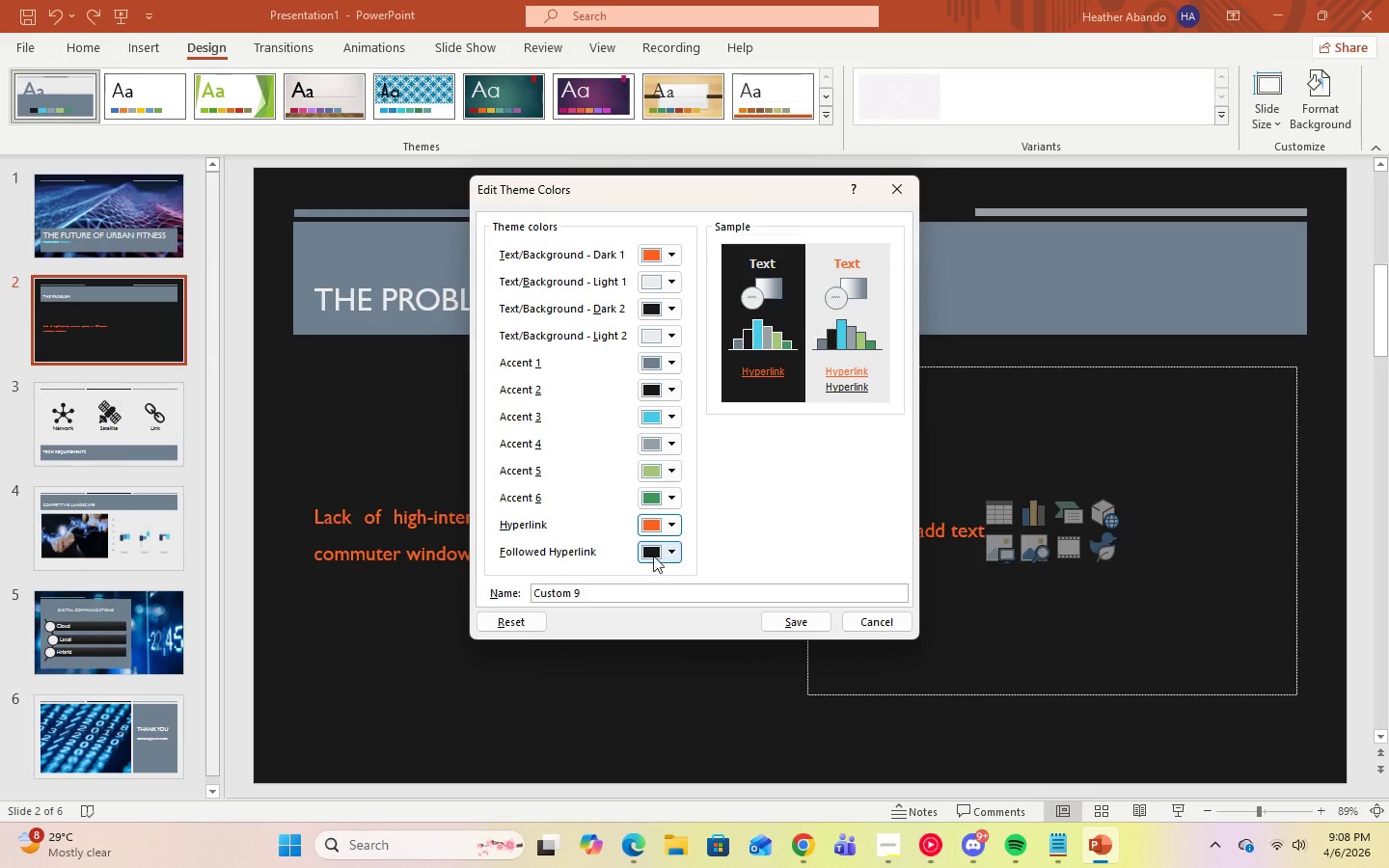 
left_click([672, 552])
 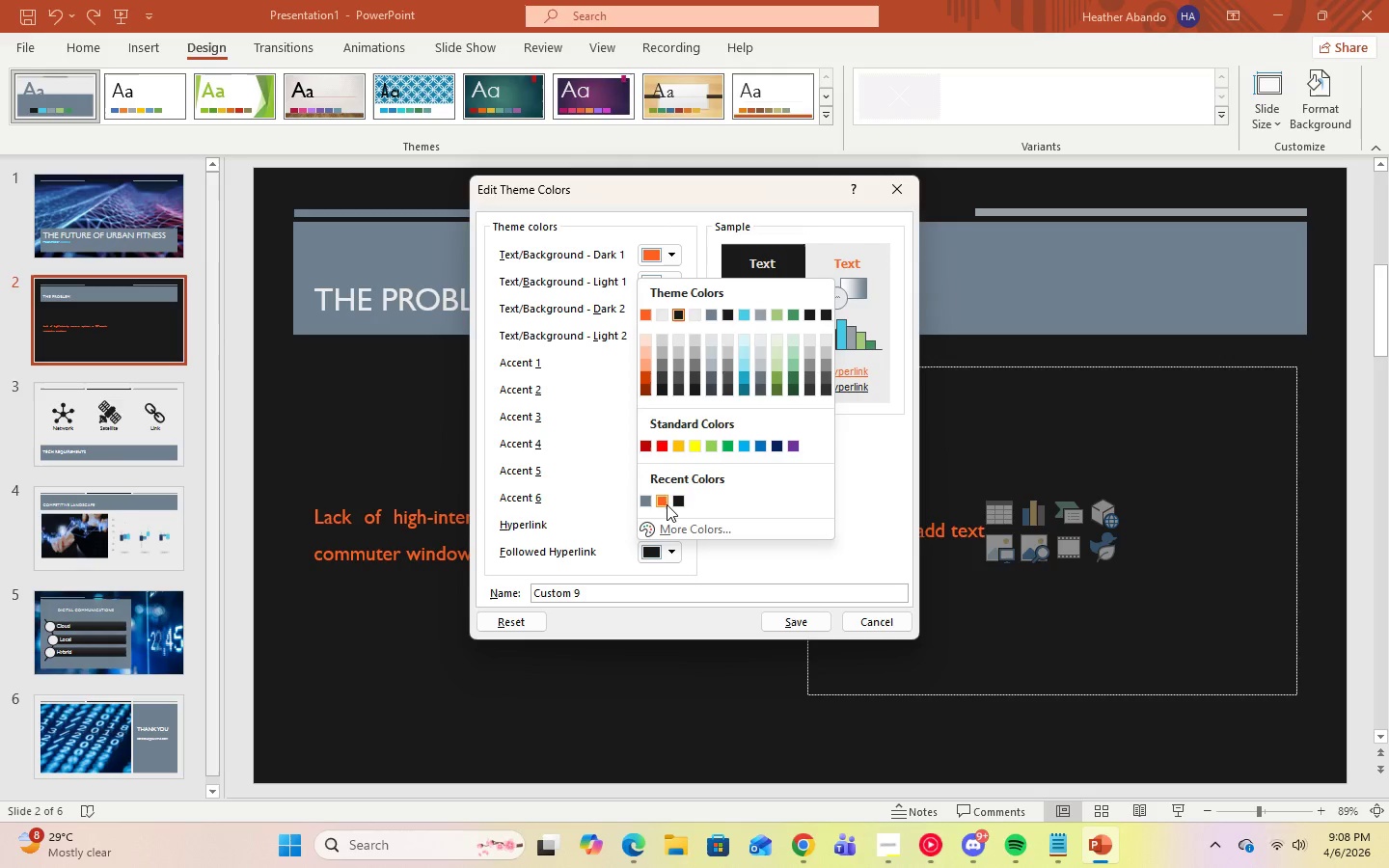 
left_click([666, 502])
 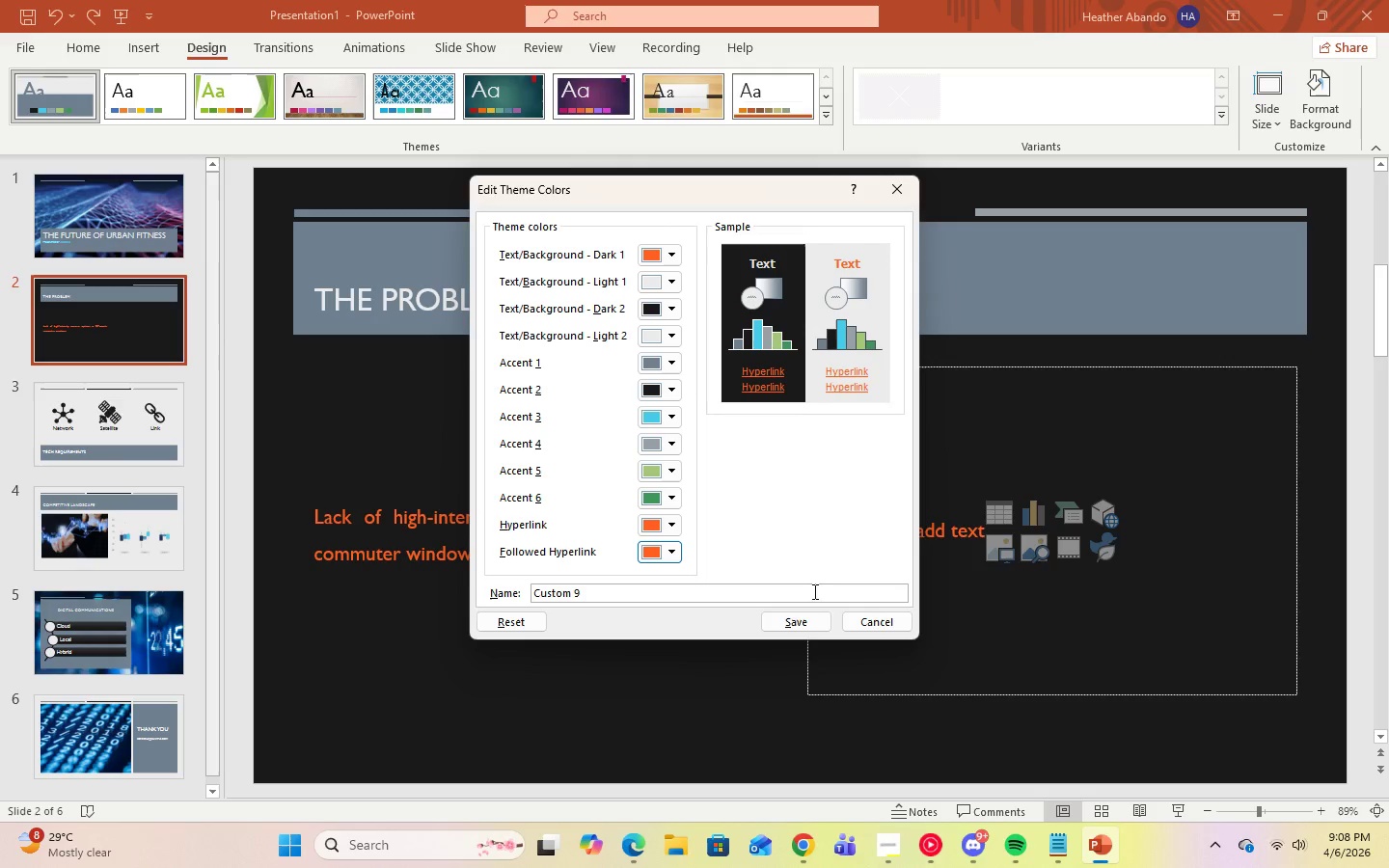 
left_click([795, 629])
 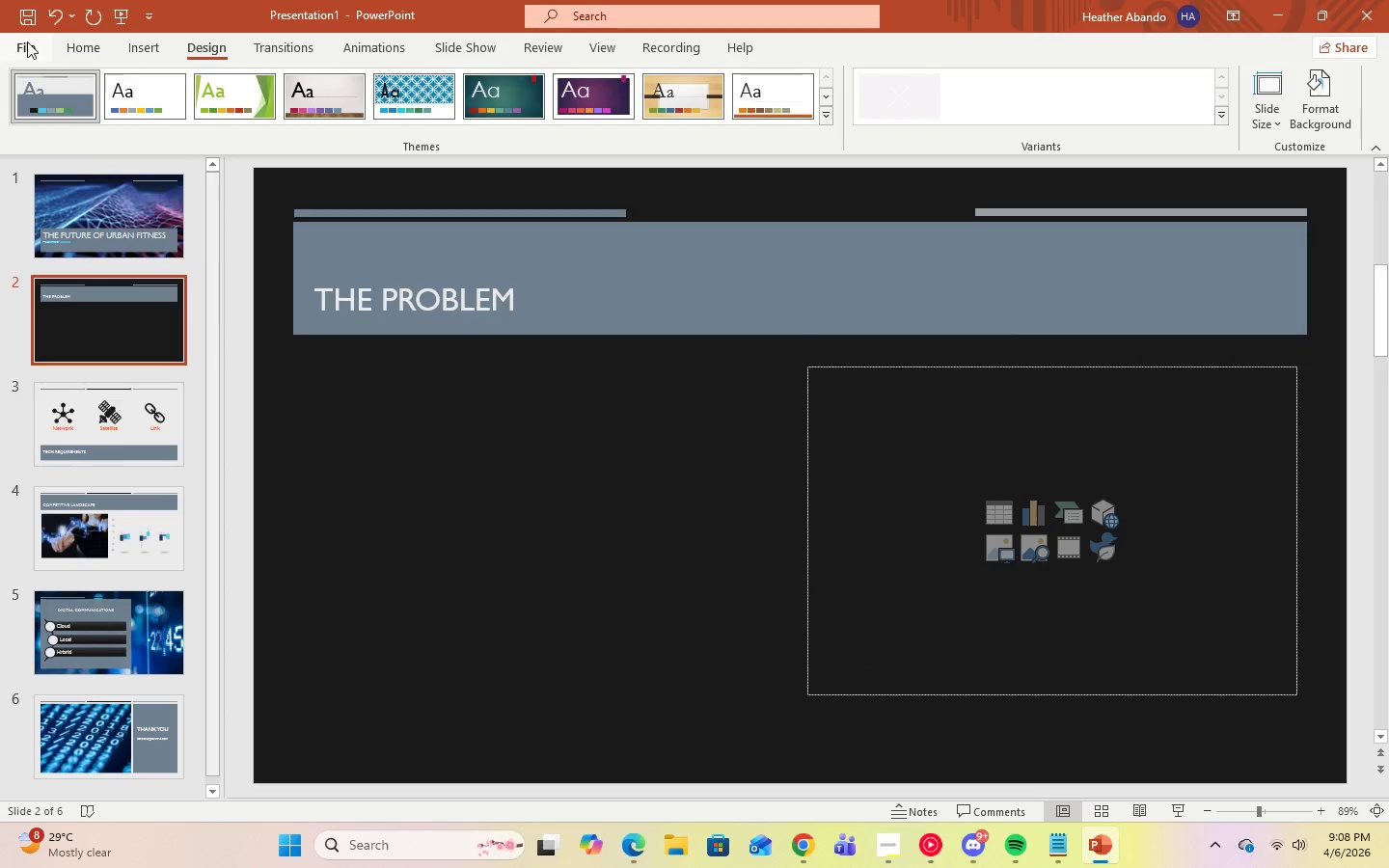 
left_click([53, 22])
 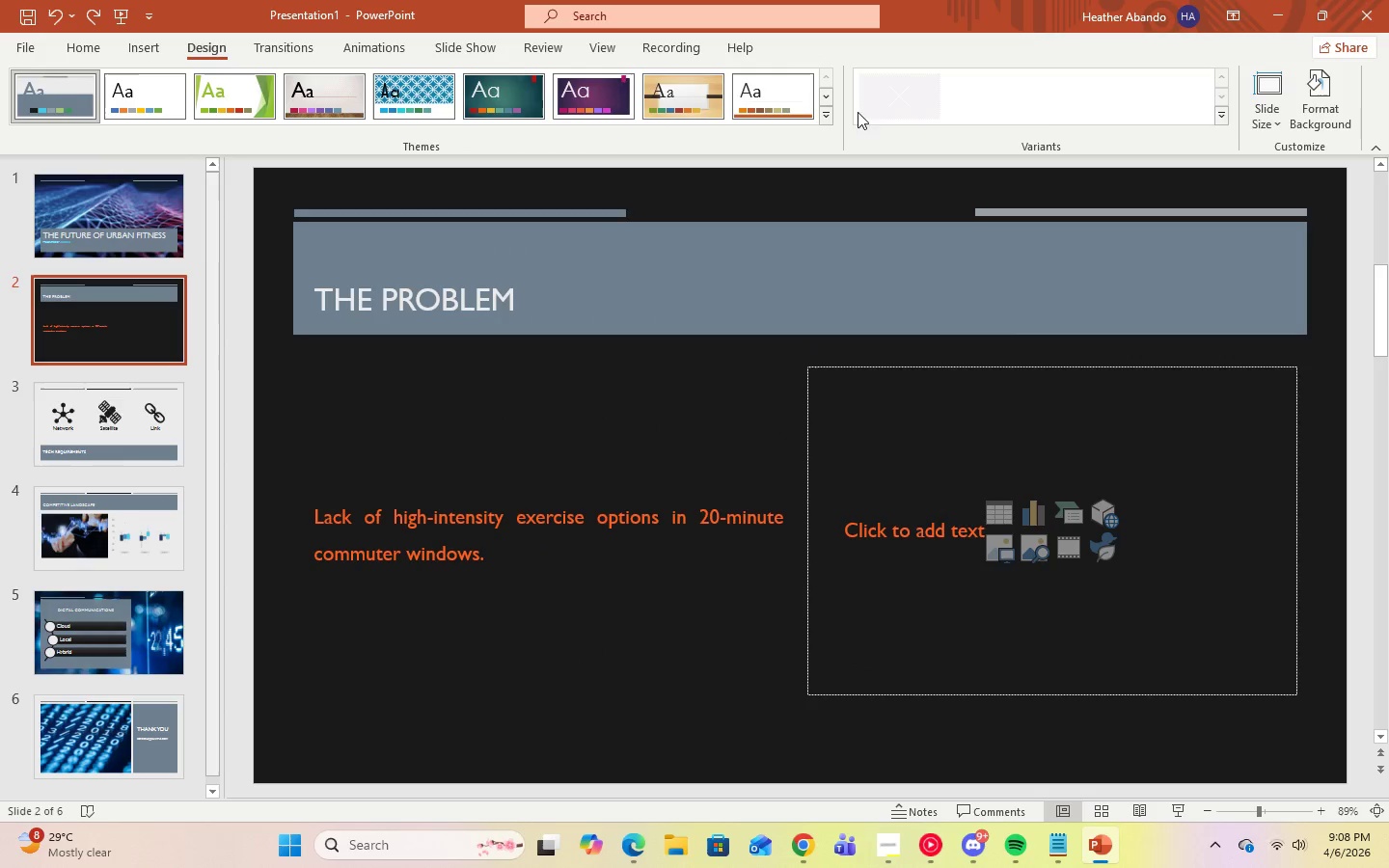 
left_click([1223, 120])
 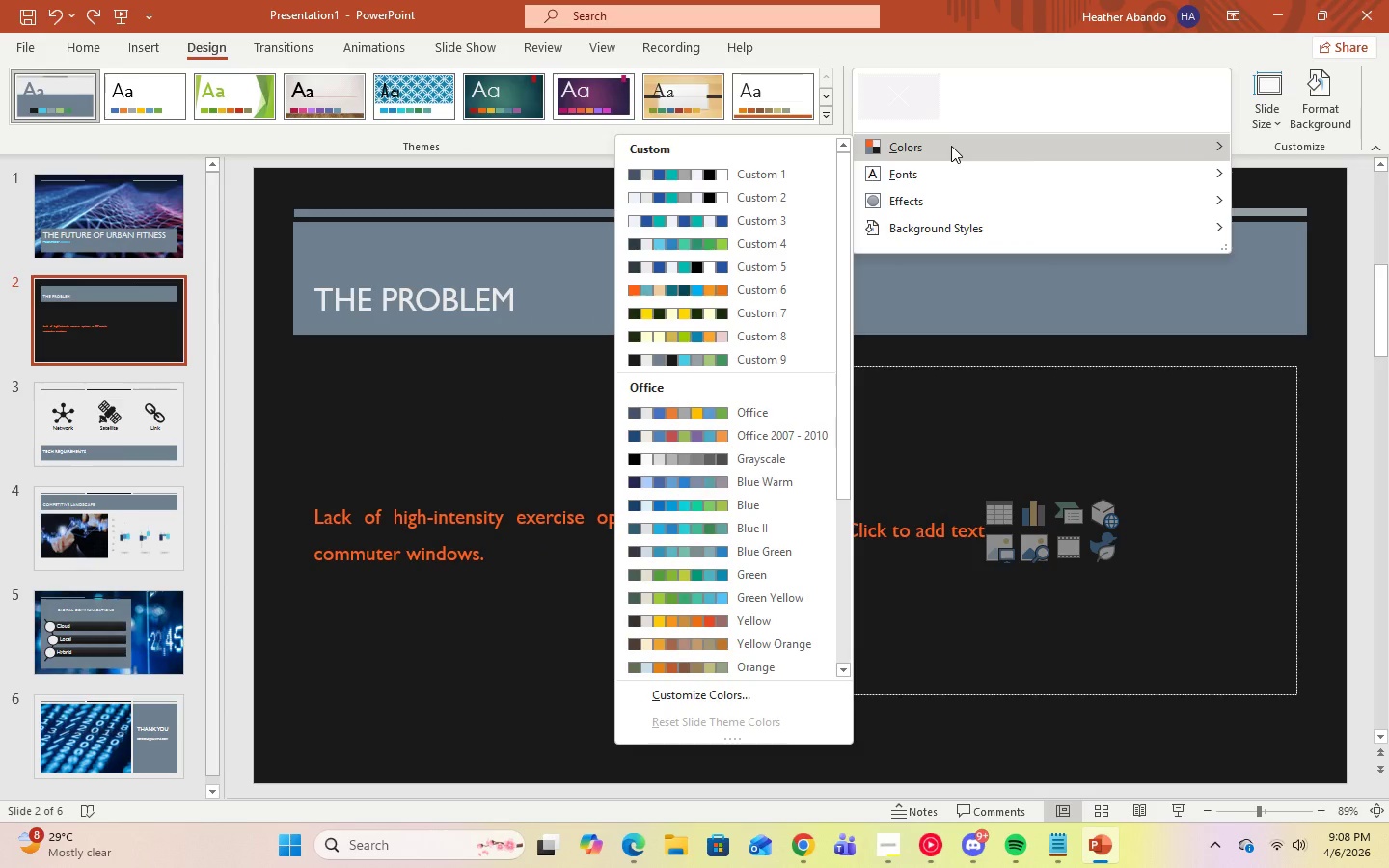 
right_click([743, 359])
 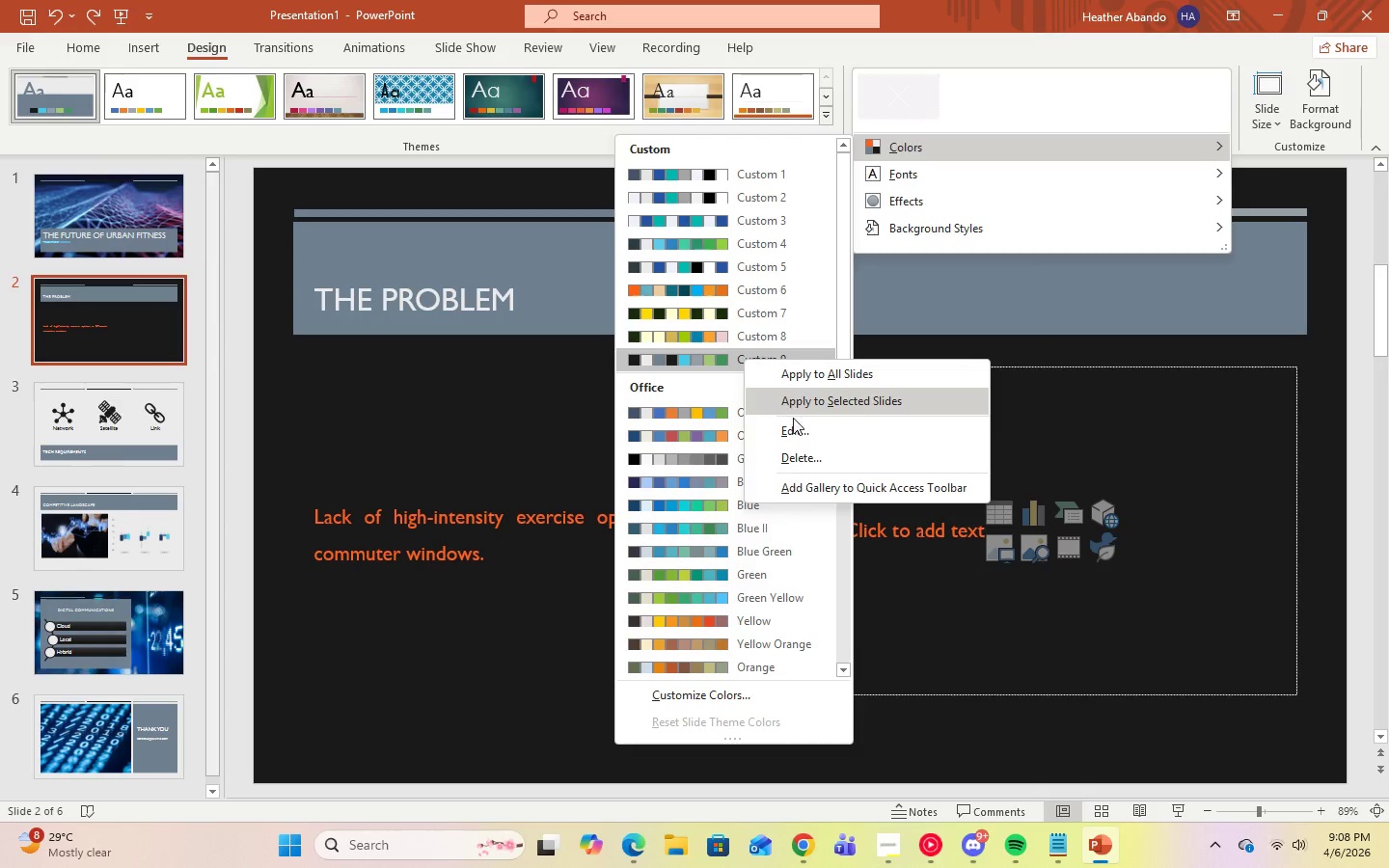 
left_click([794, 423])
 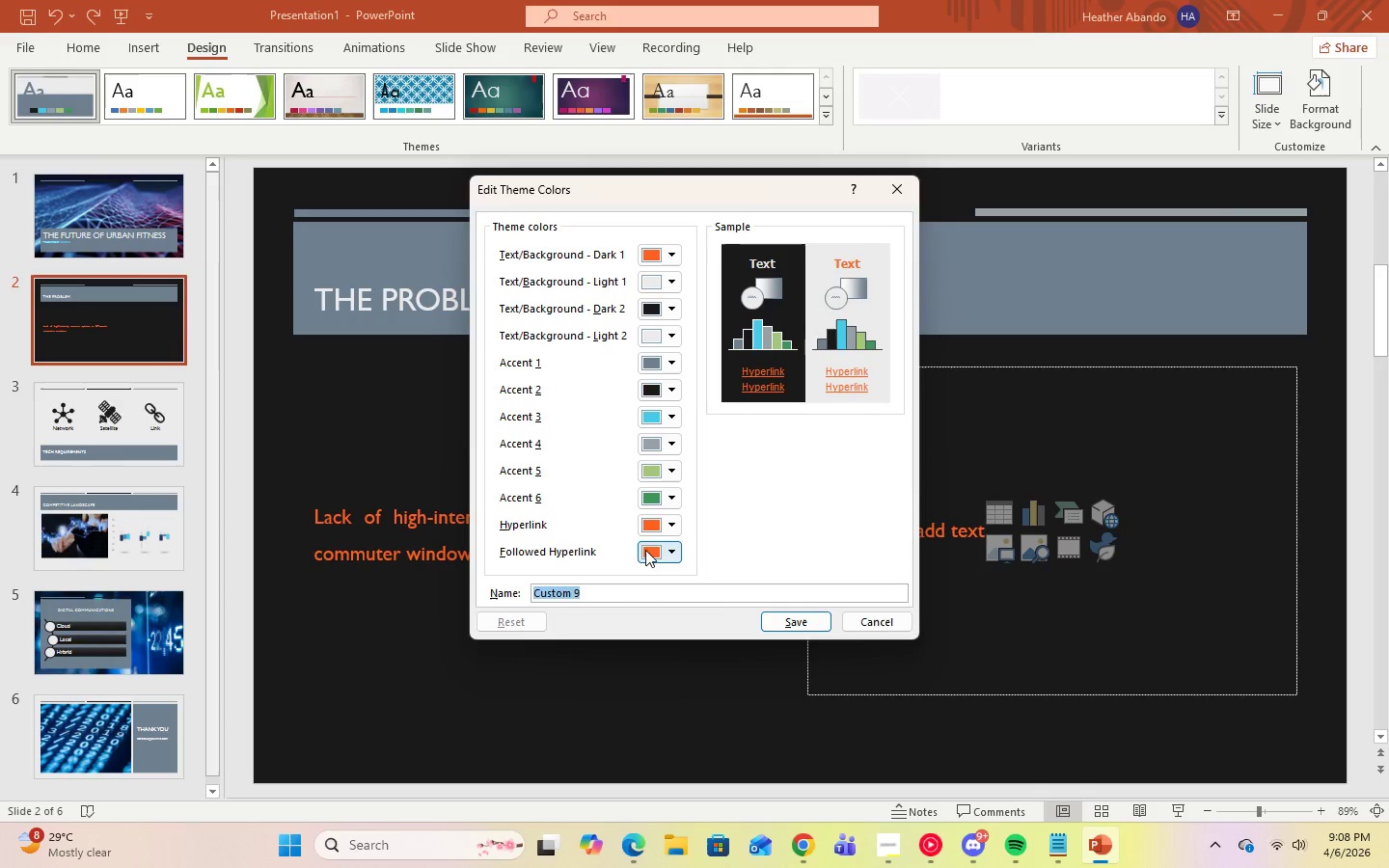 
left_click([663, 534])
 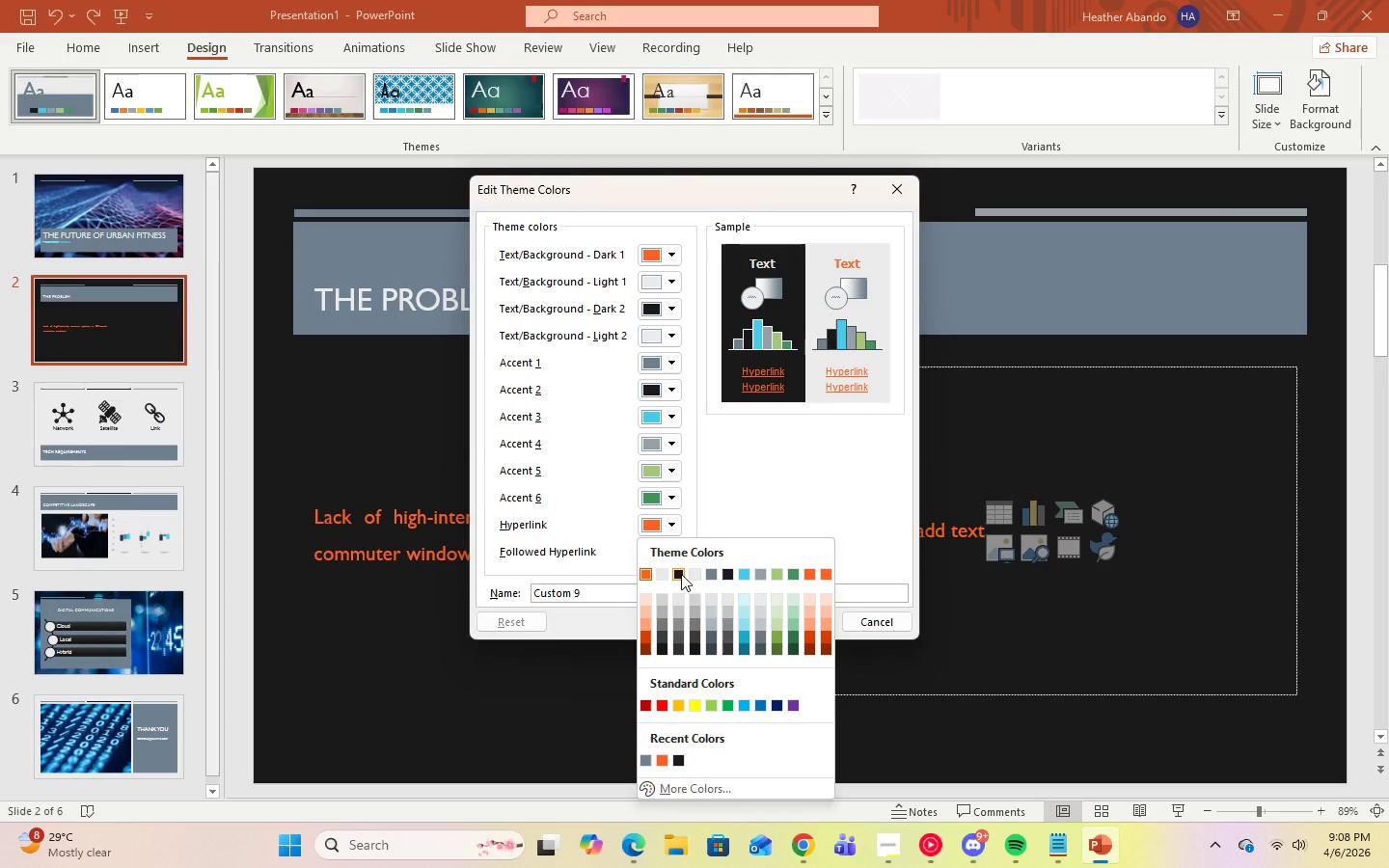 
left_click([681, 574])
 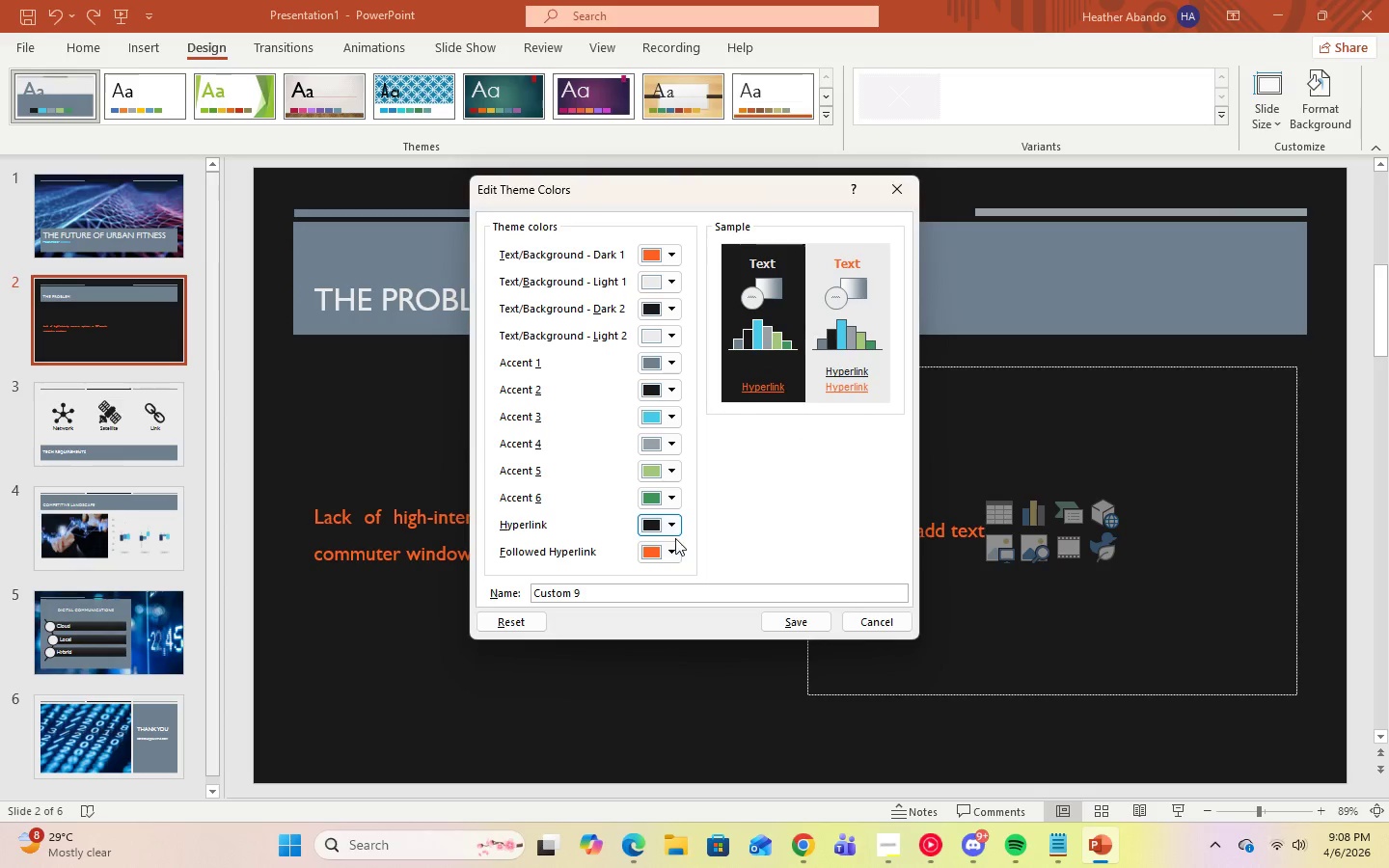 
left_click([673, 546])
 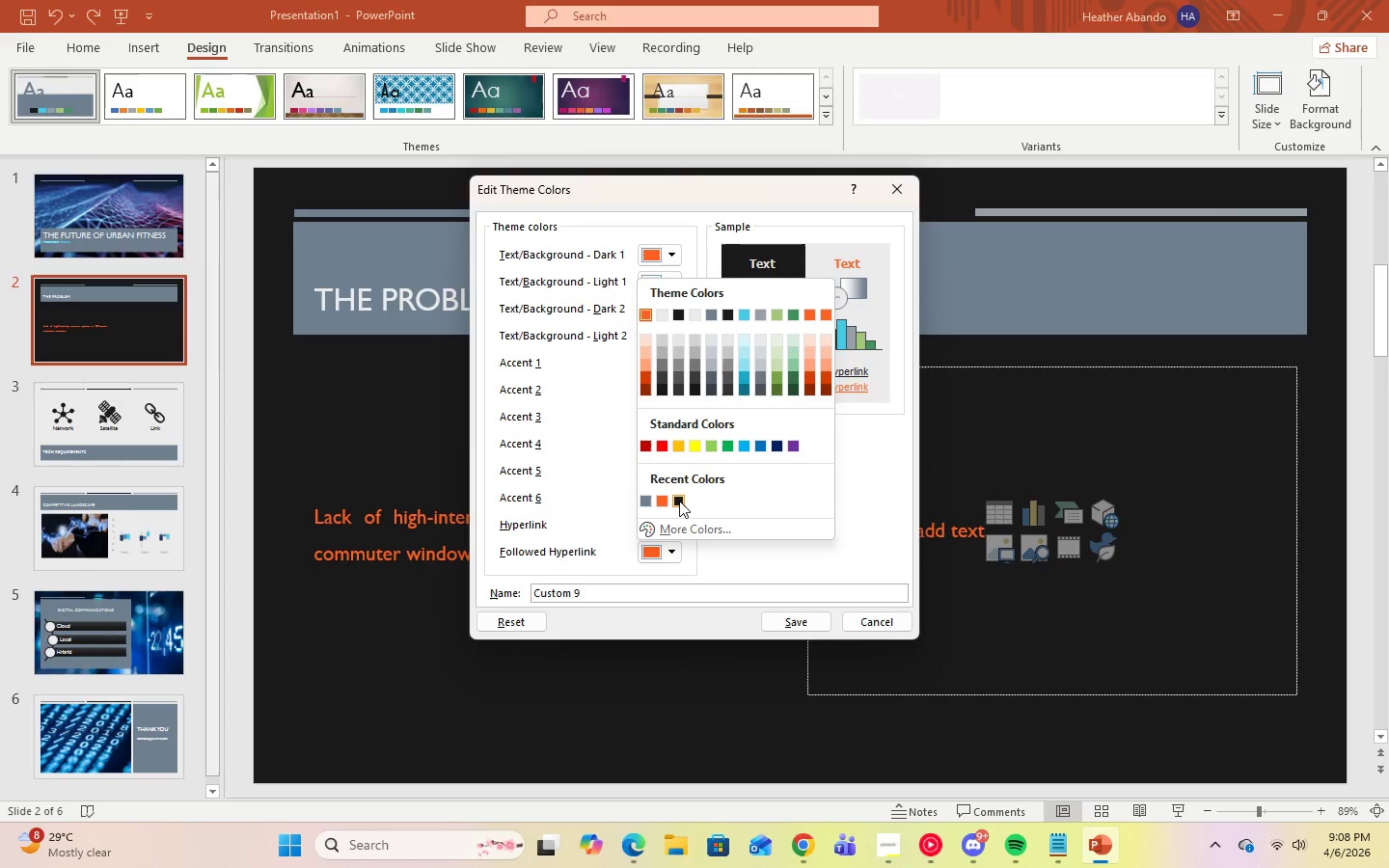 
left_click([680, 499])
 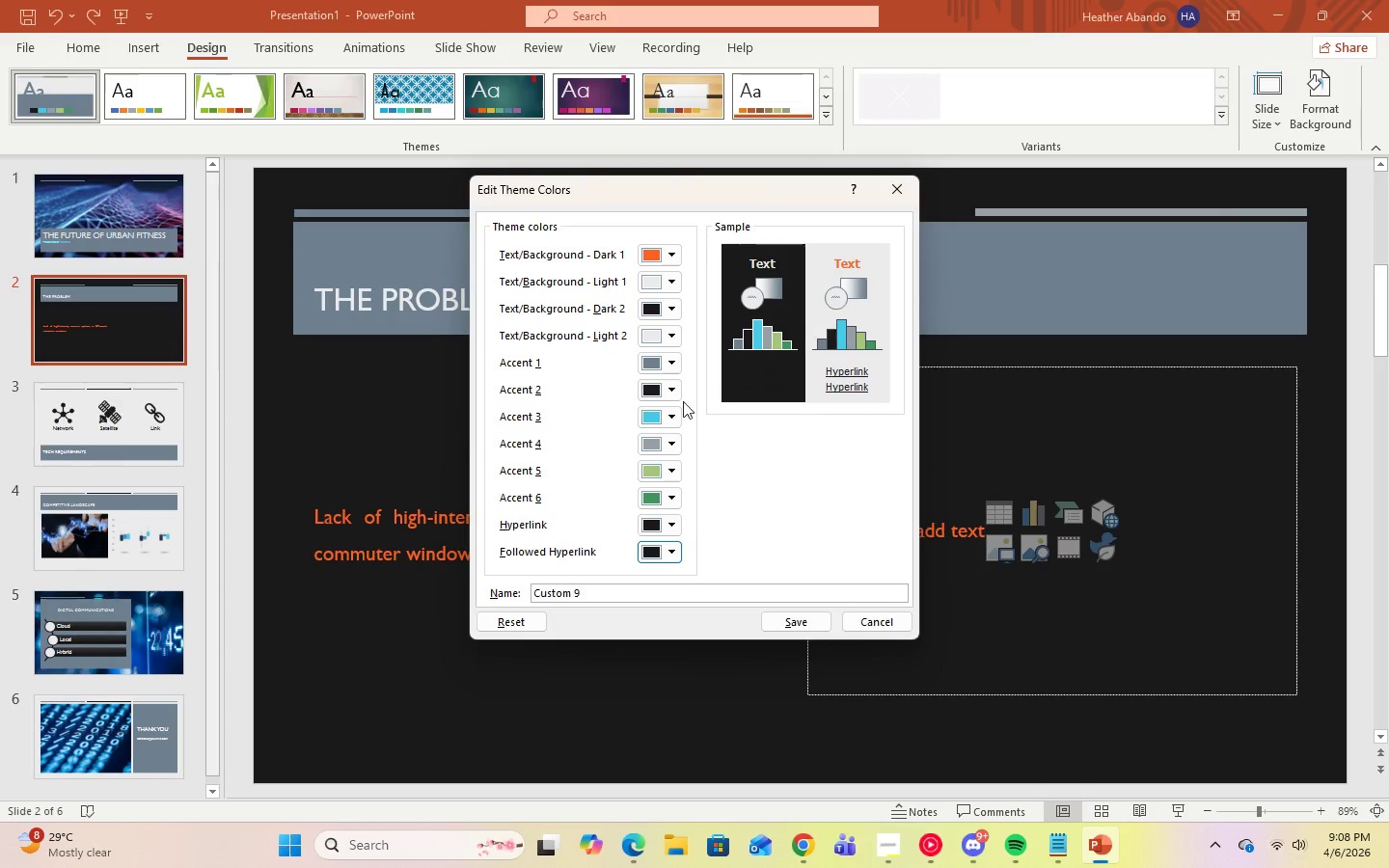 
left_click([673, 387])
 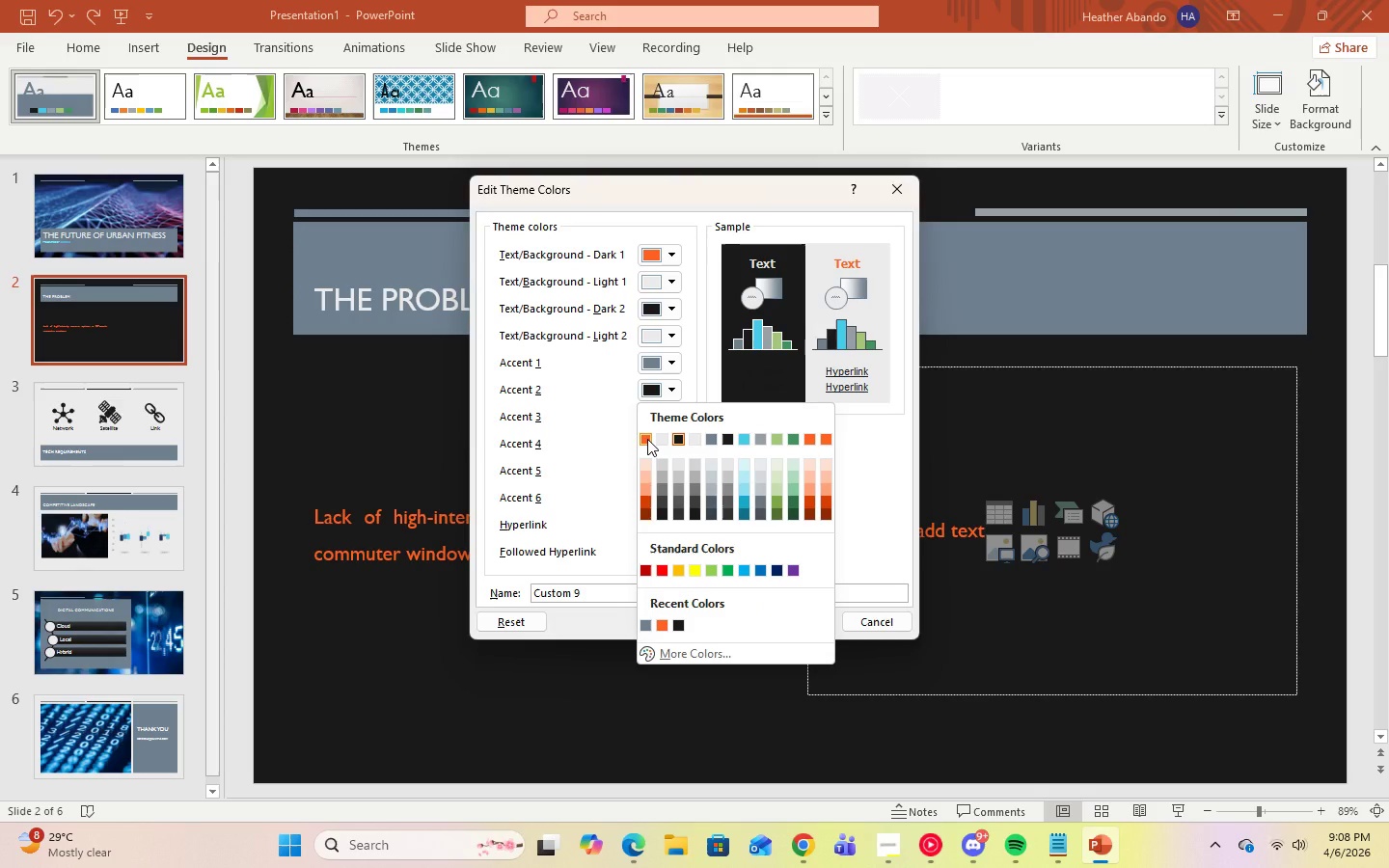 
left_click([647, 439])
 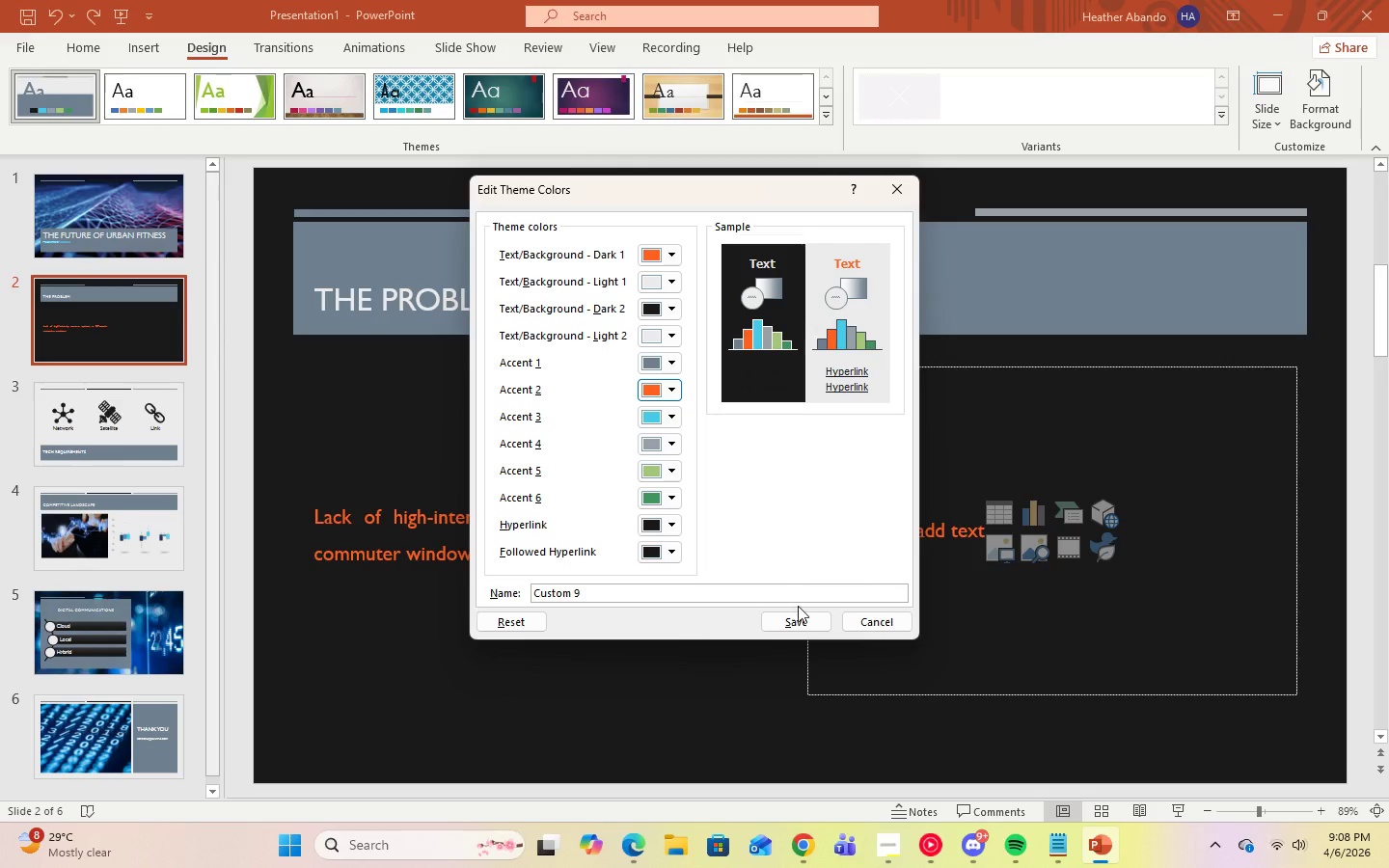 
left_click([799, 622])
 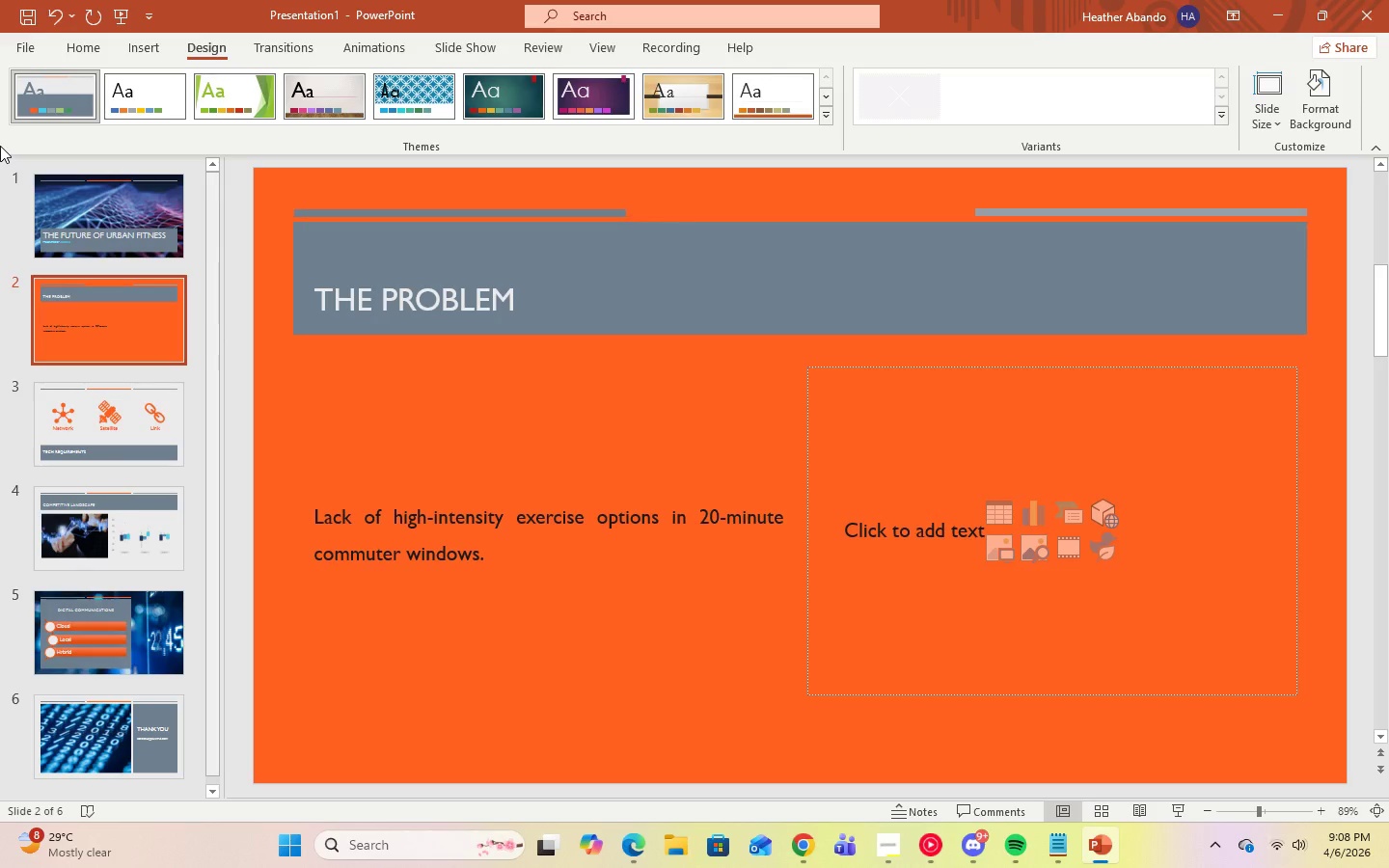 
wait(6.39)
 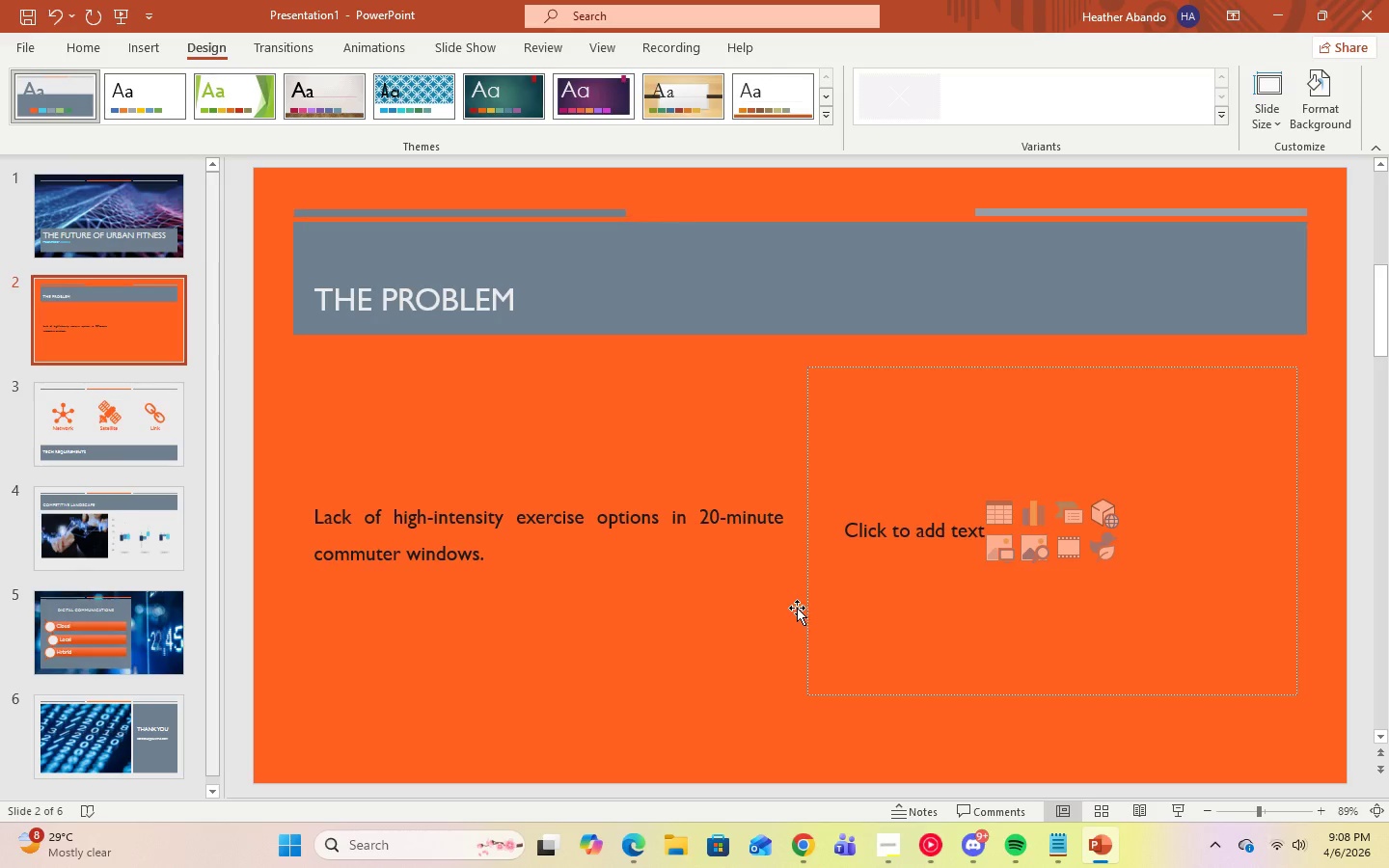 
left_click([61, 18])
 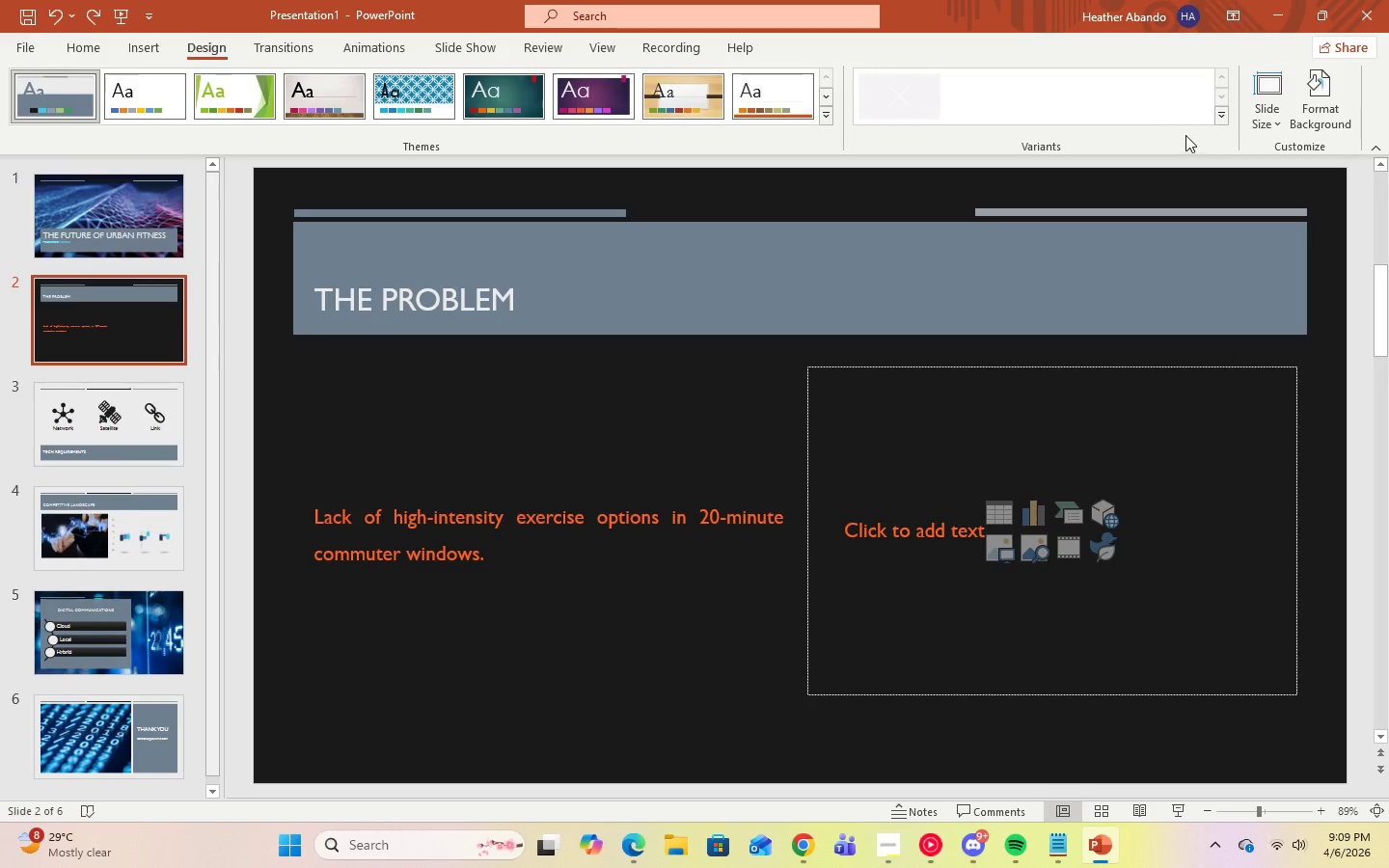 
left_click([1221, 123])
 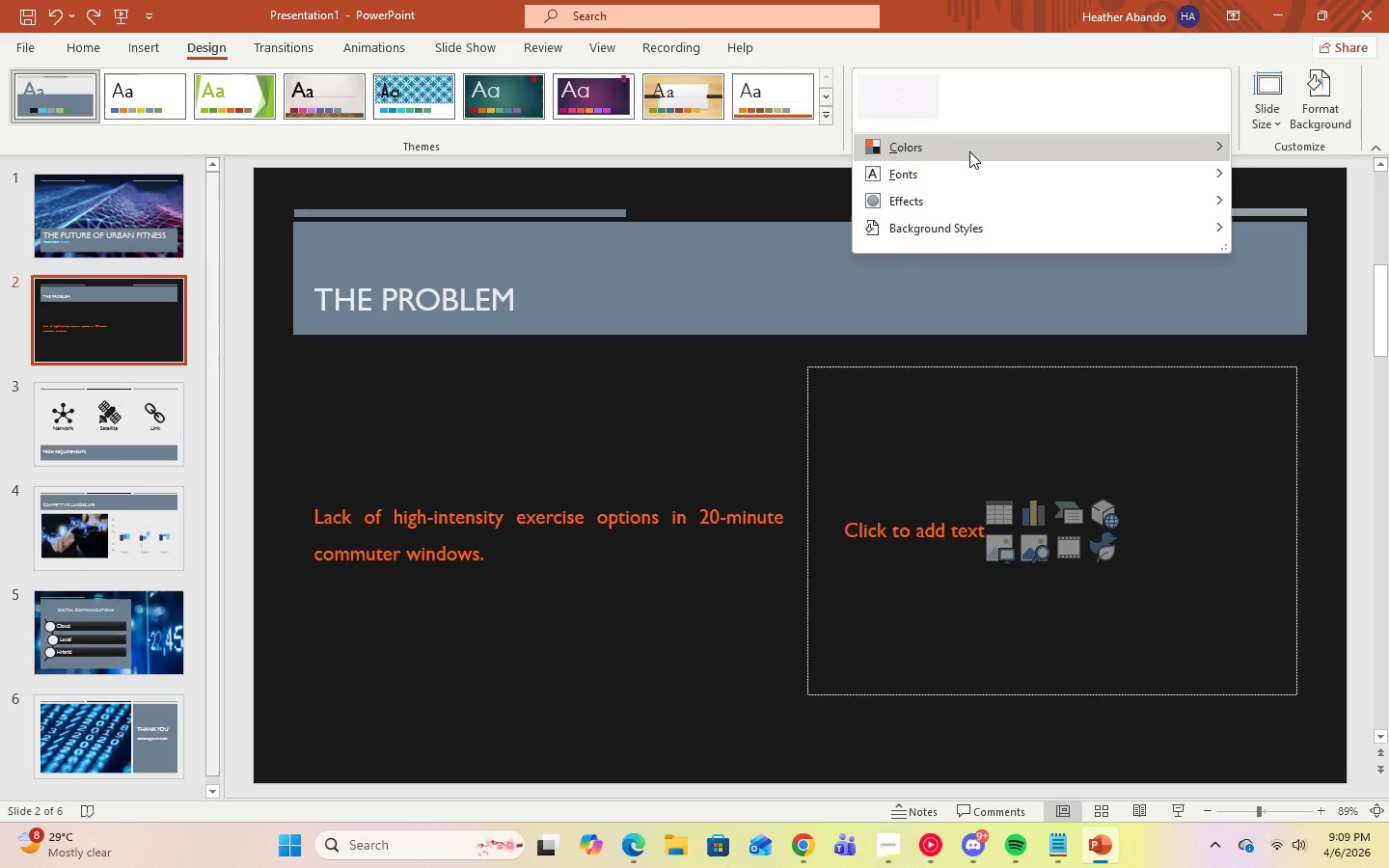 
right_click([969, 151])
 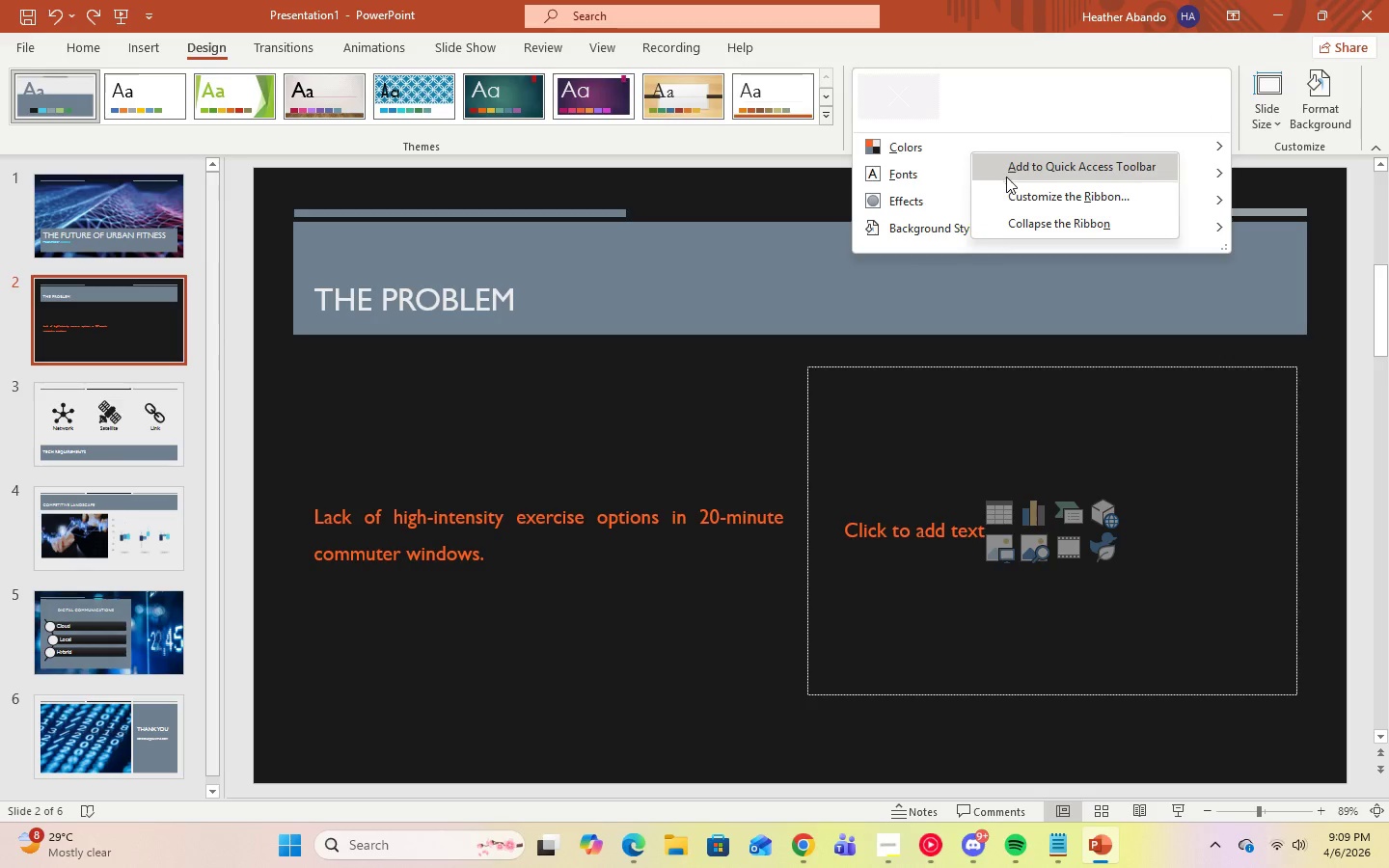 
left_click([919, 153])
 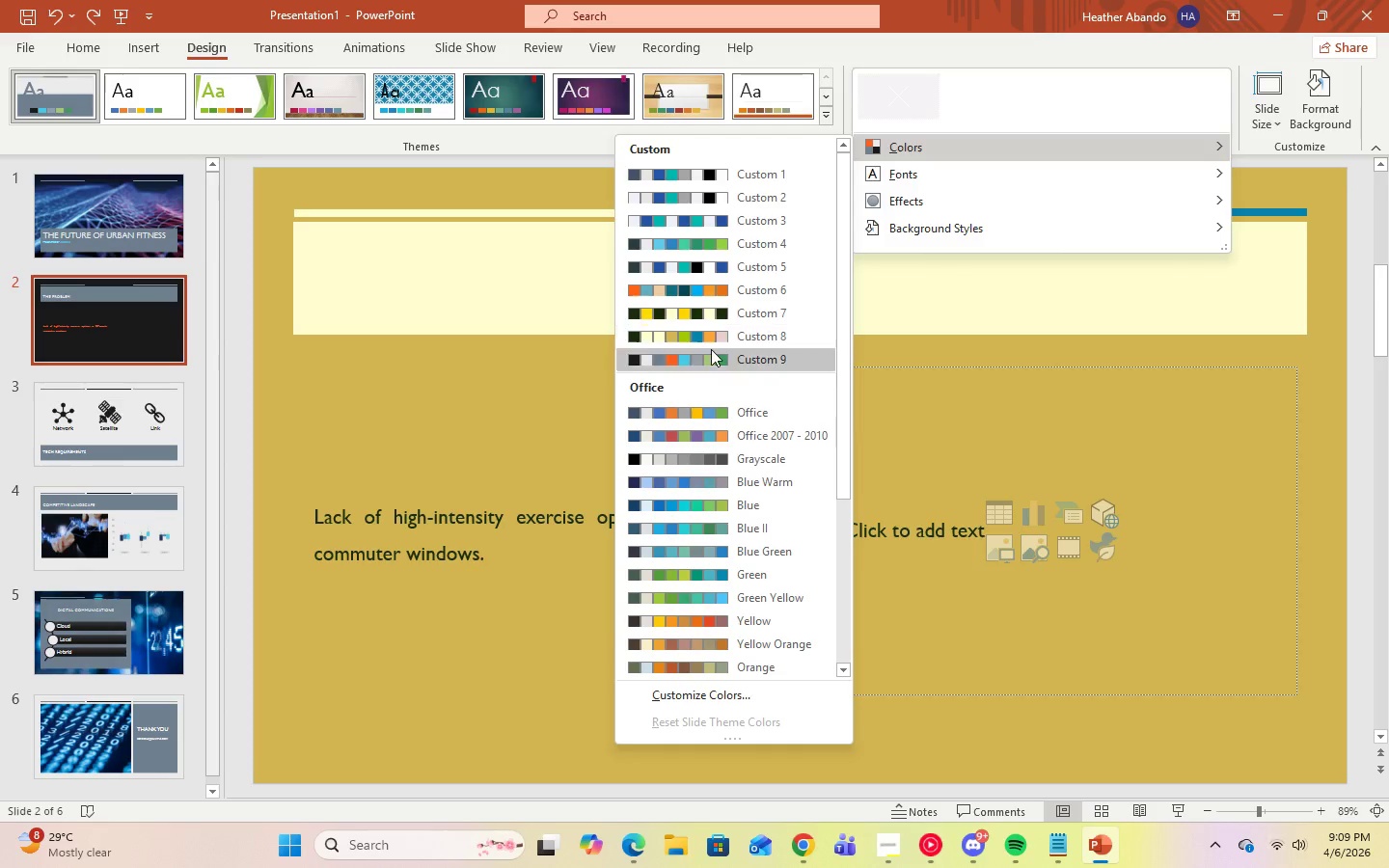 
right_click([711, 349])
 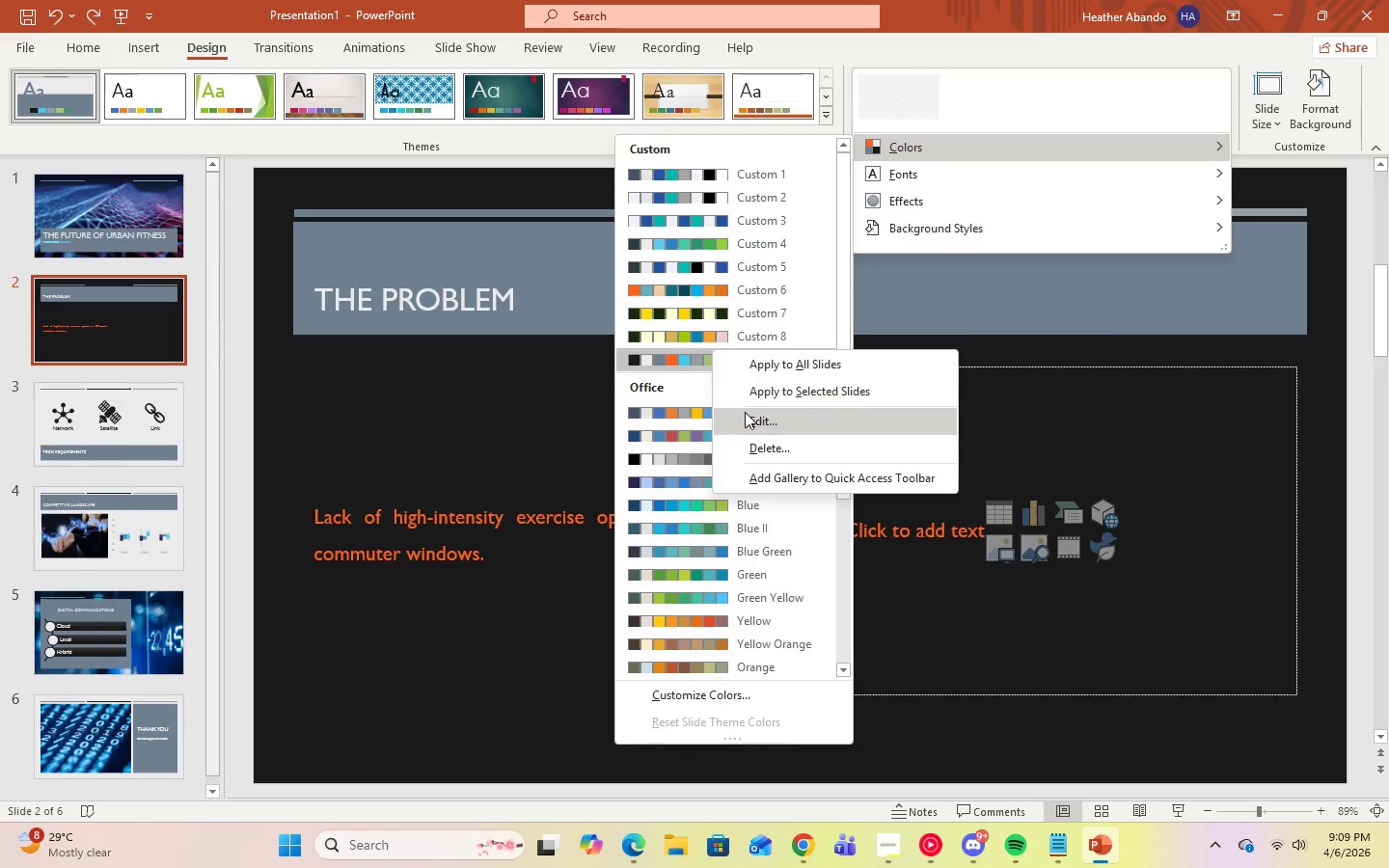 
left_click([745, 414])
 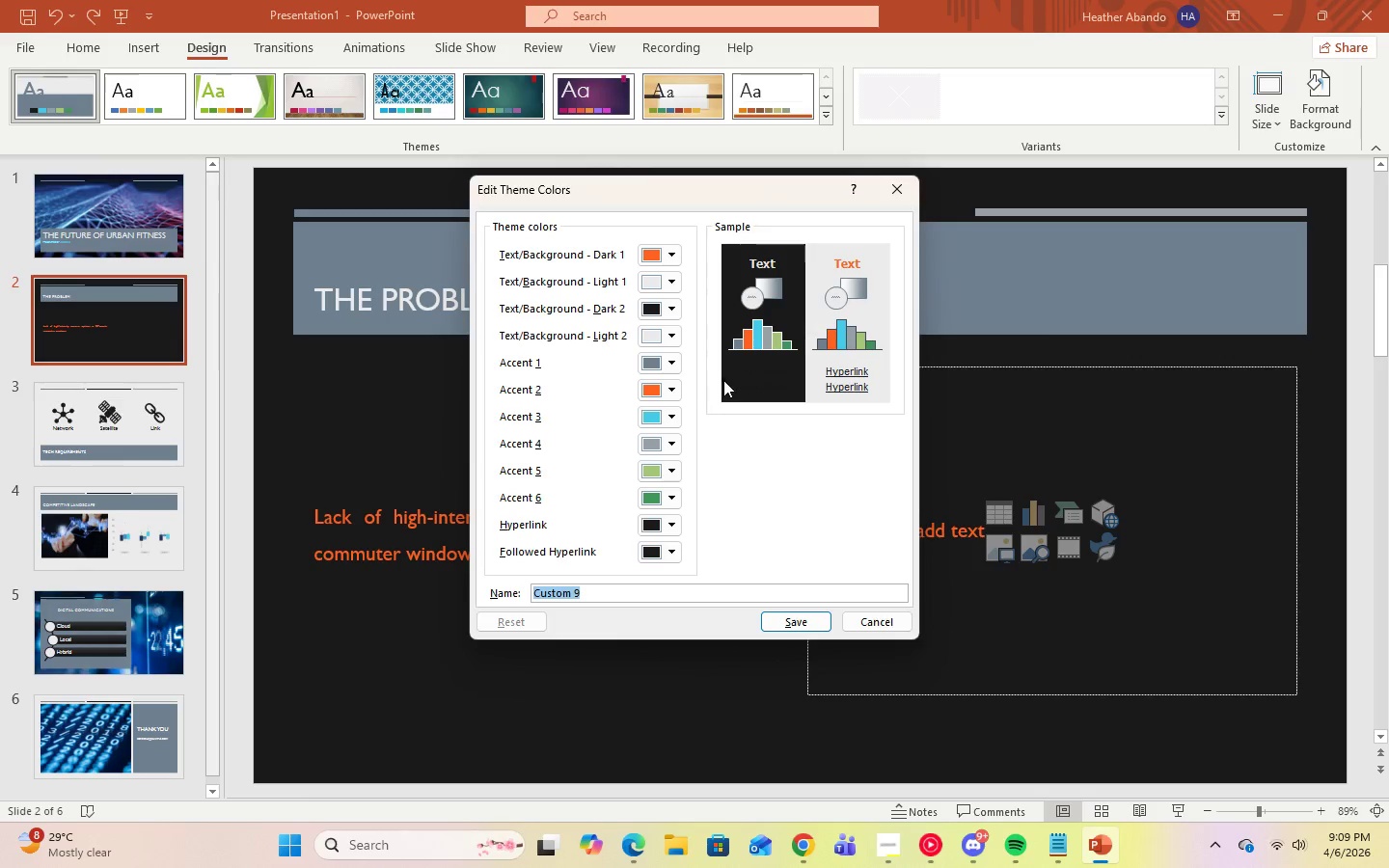 
left_click([676, 388])
 